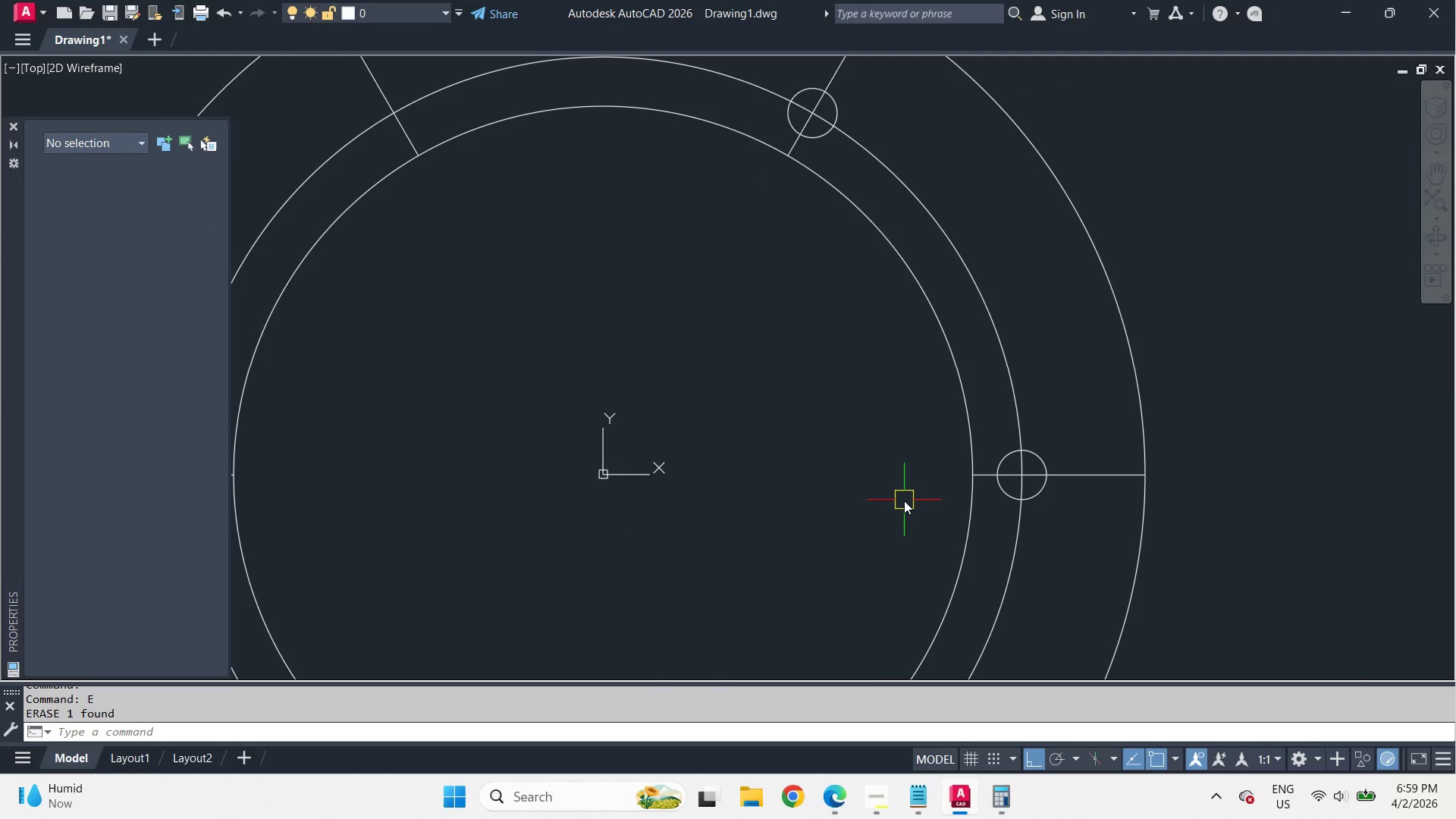 
key(Space)
 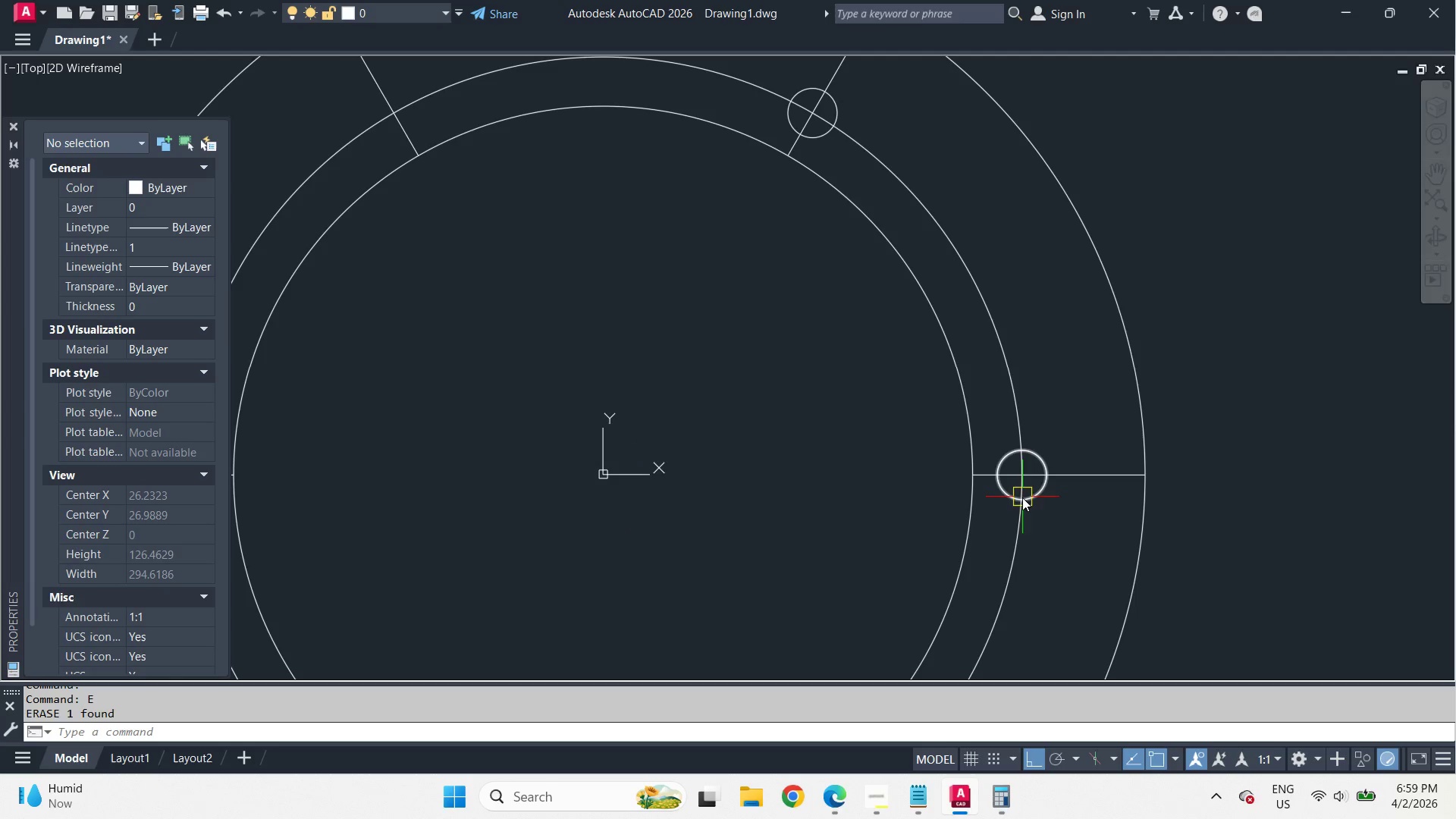 
left_click([1029, 498])
 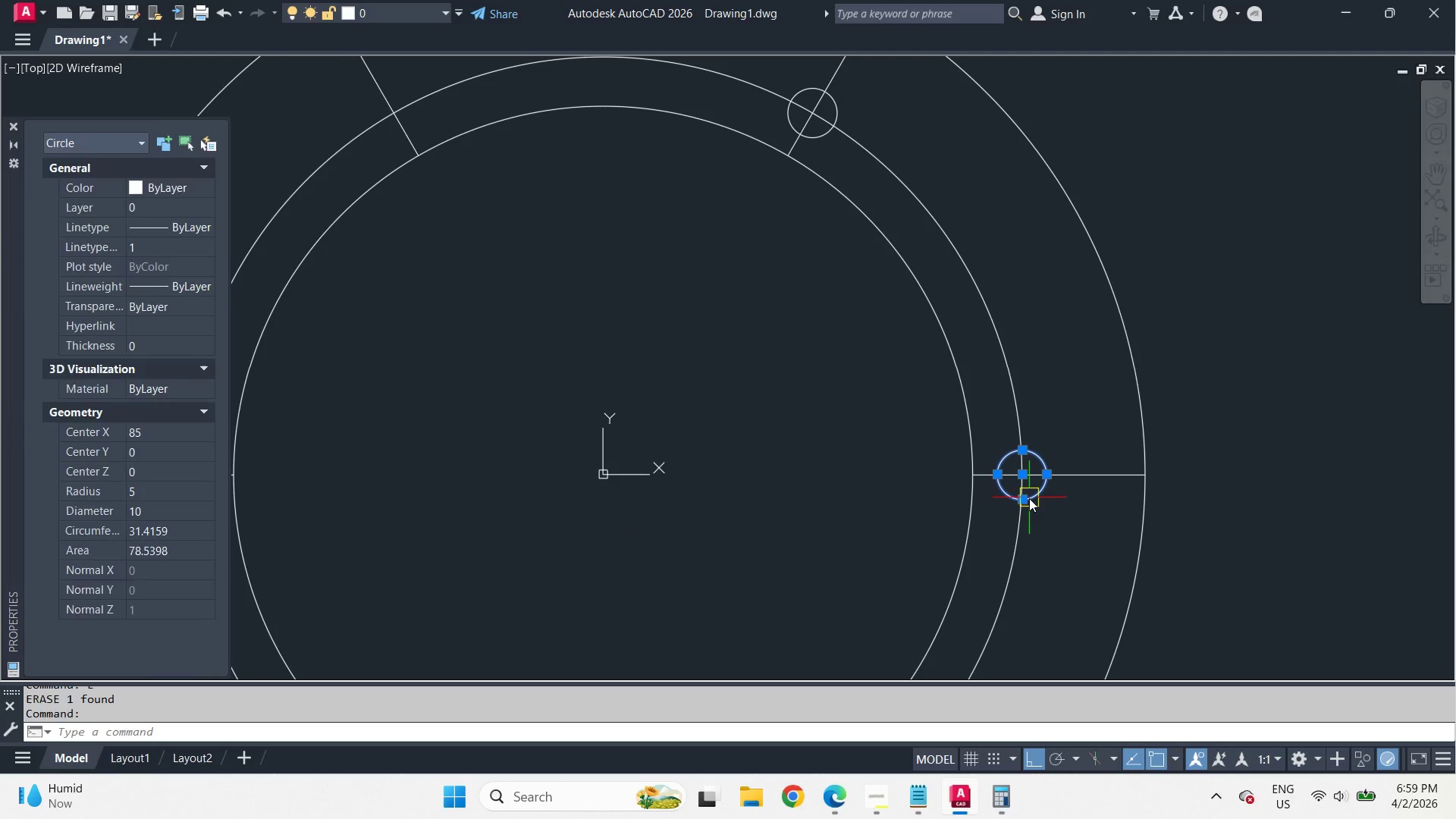 
key(E)
 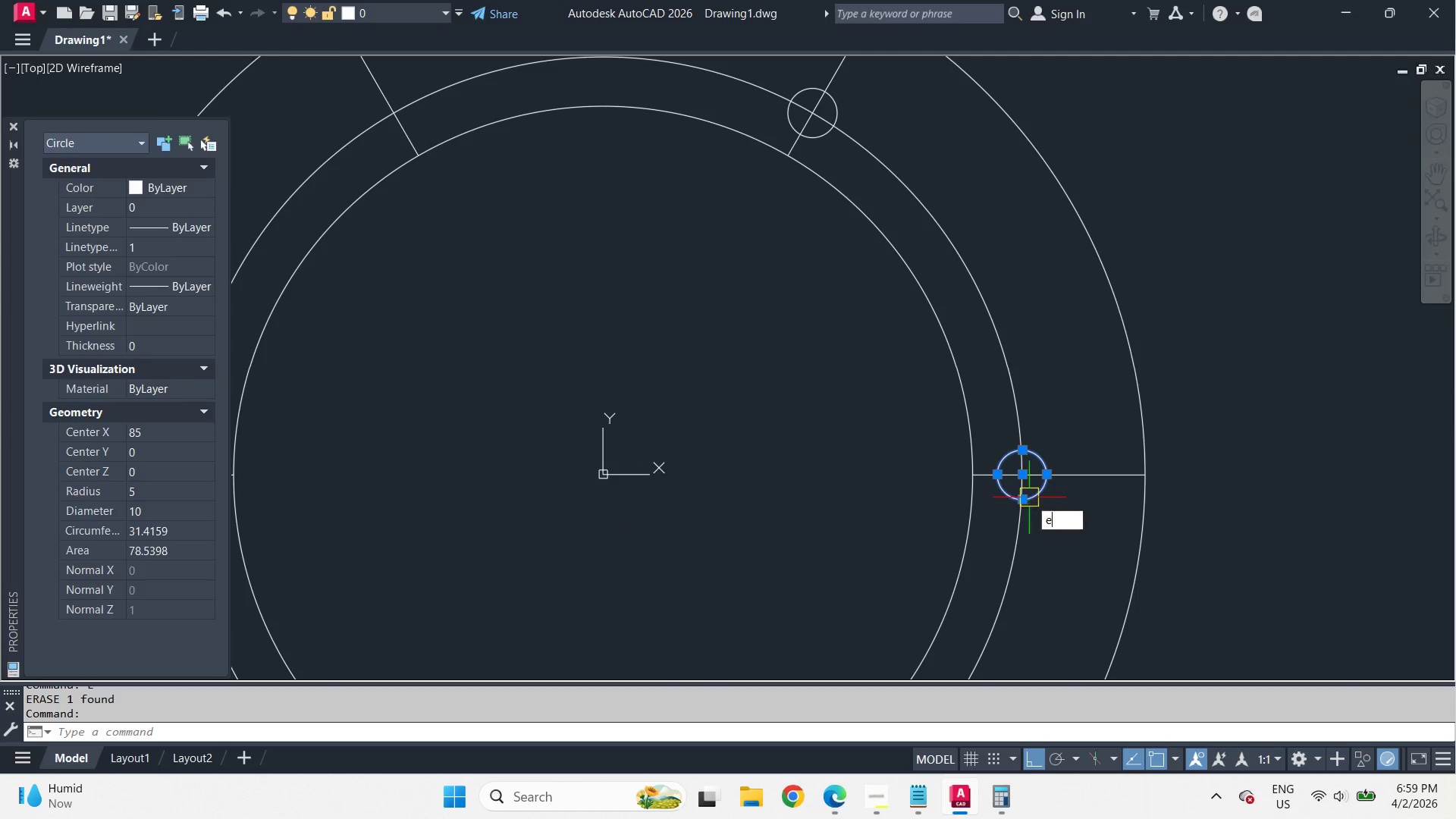 
key(Space)
 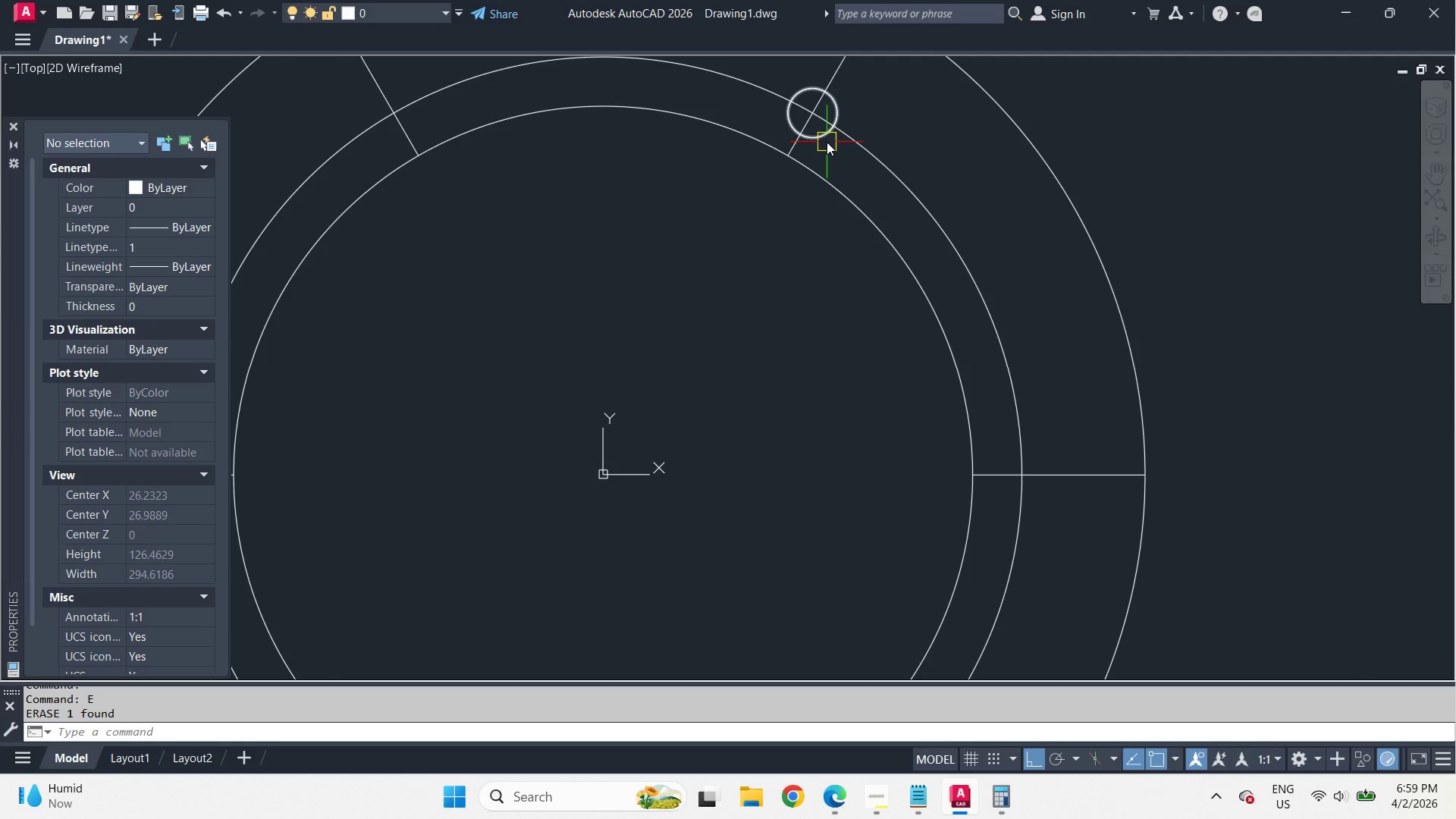 
left_click([827, 142])
 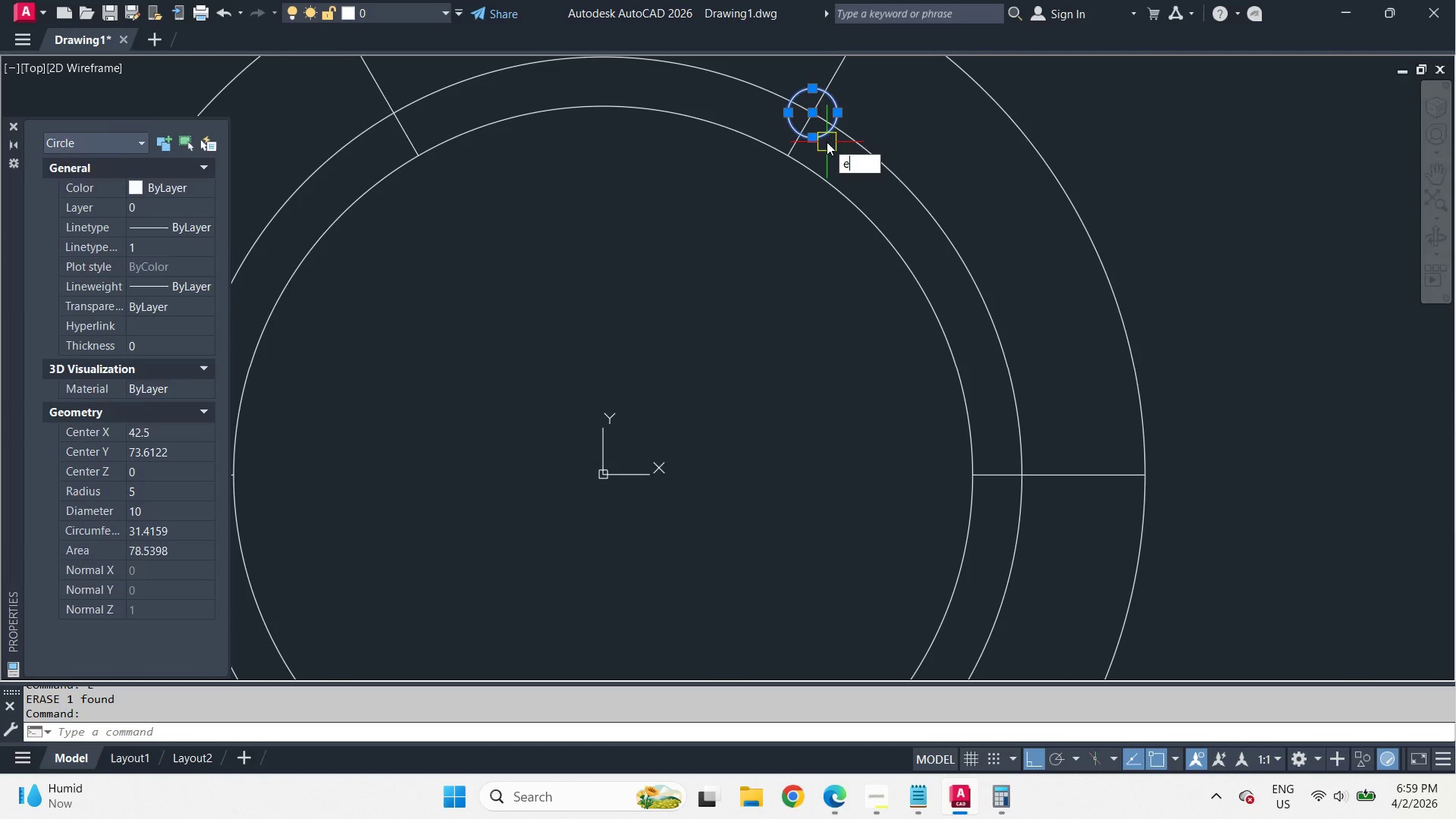 
key(E)
 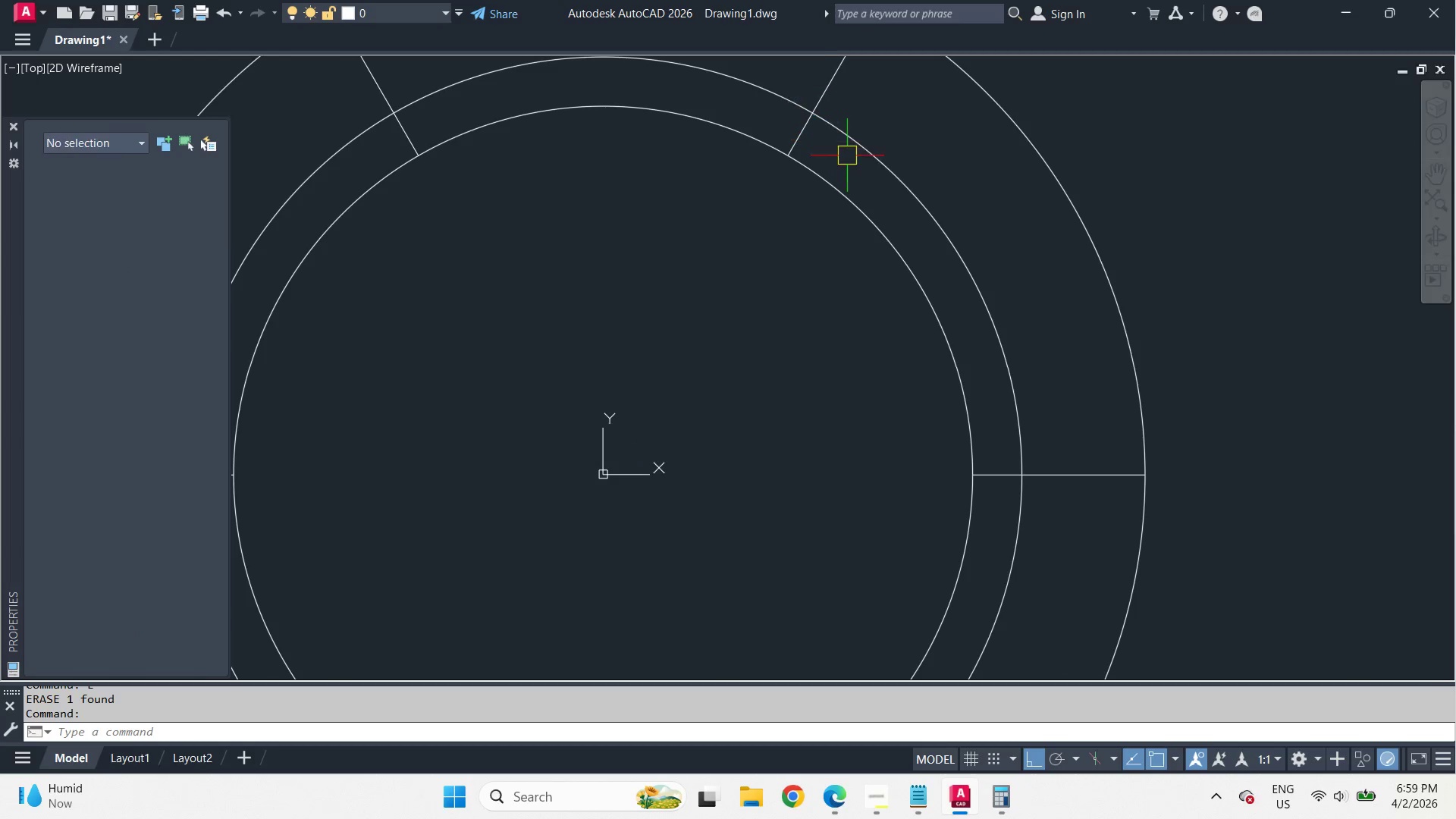 
key(Space)
 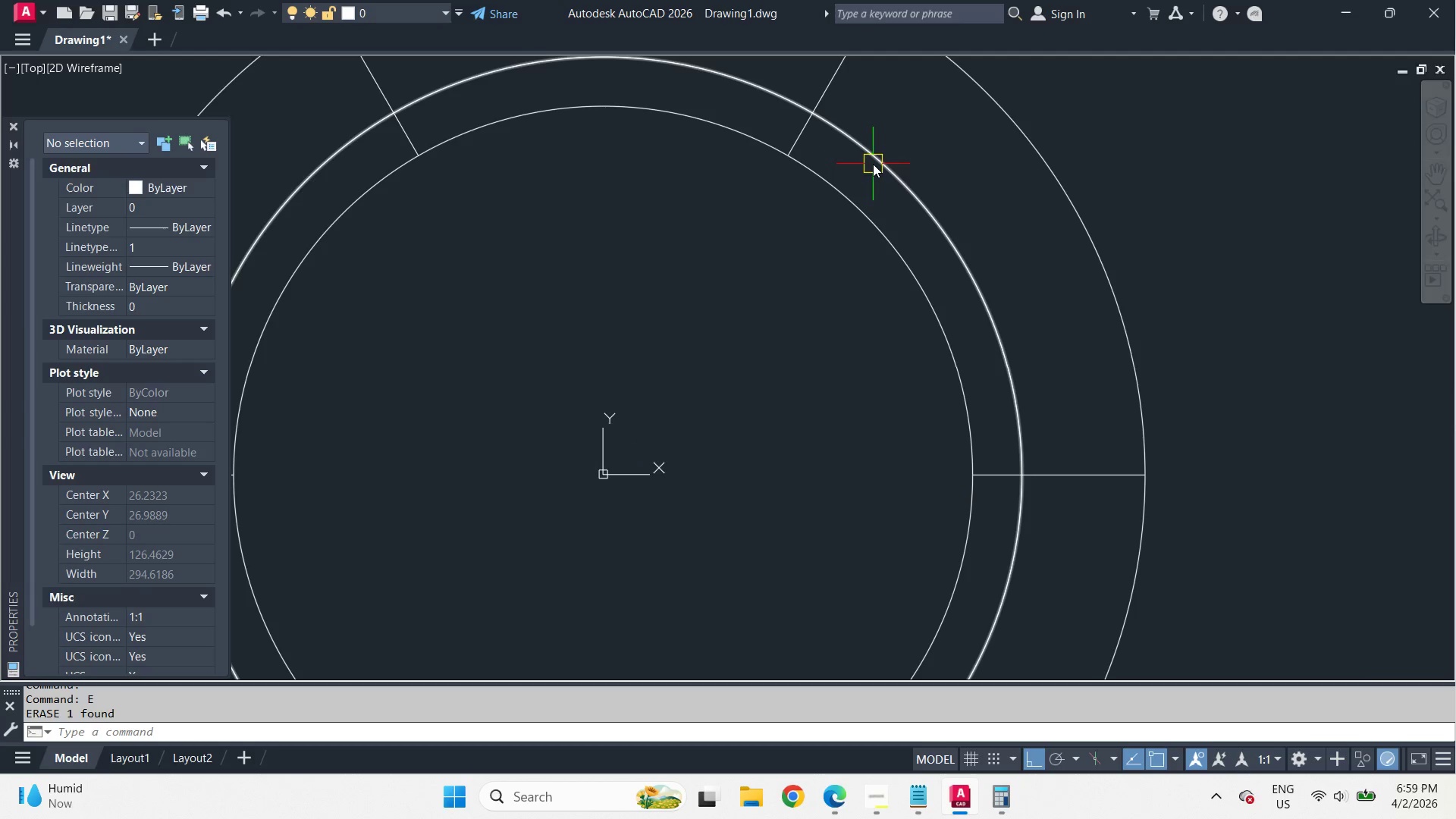 
left_click([873, 164])
 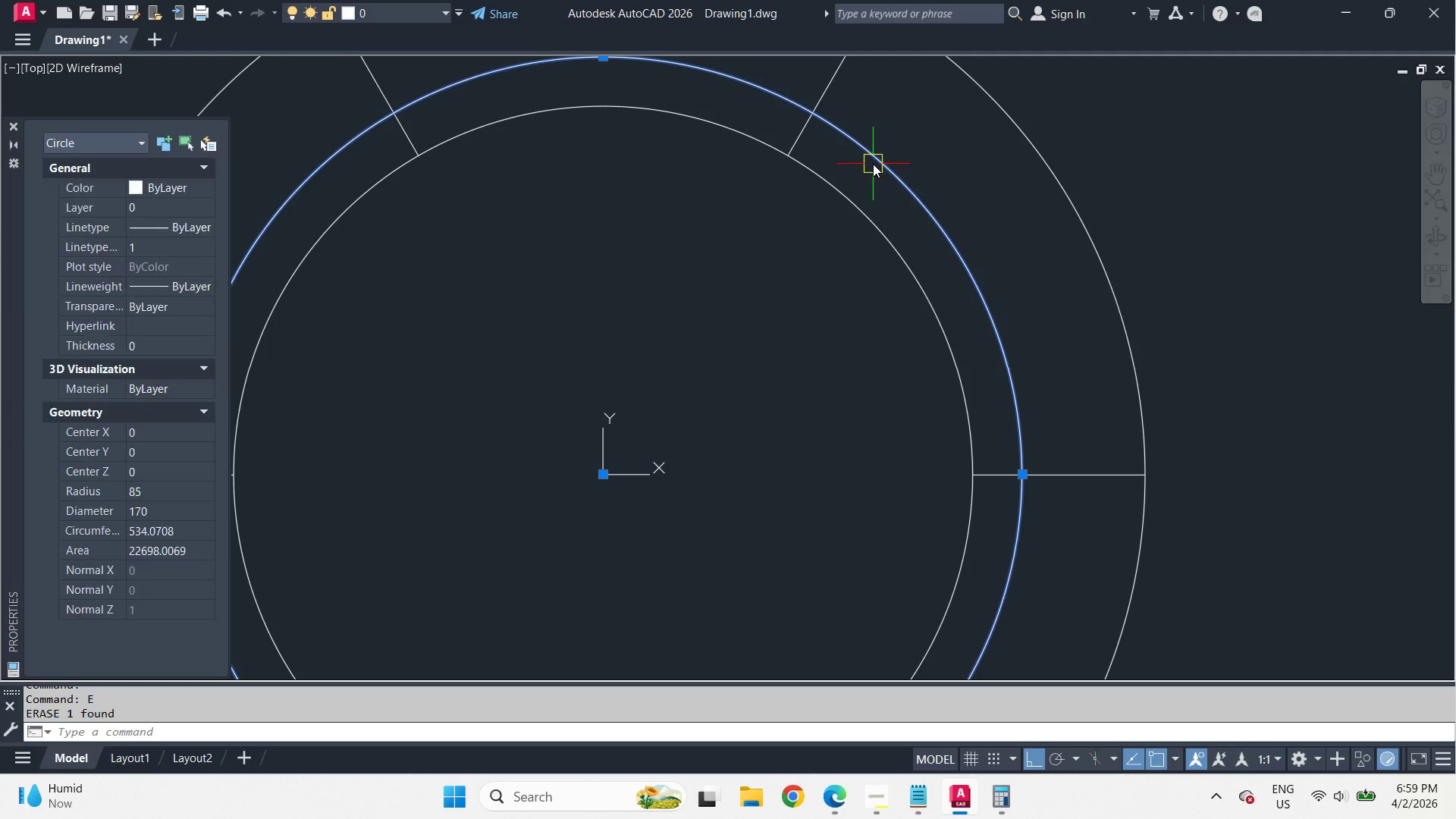 
type(e c ce)
key(Escape)
type(o t )
 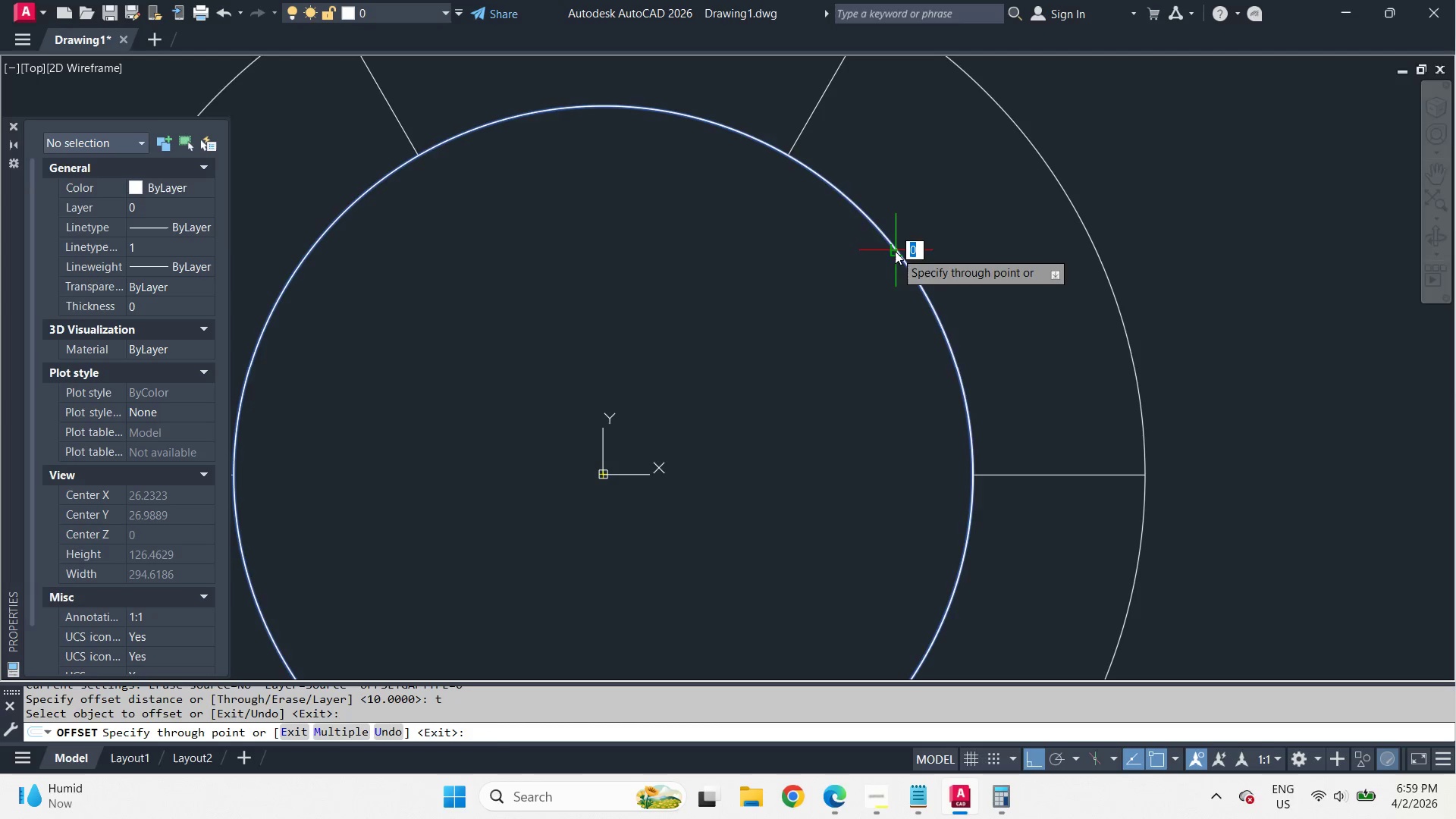 
left_click_drag(start_coordinate=[895, 251], to_coordinate=[910, 264])
 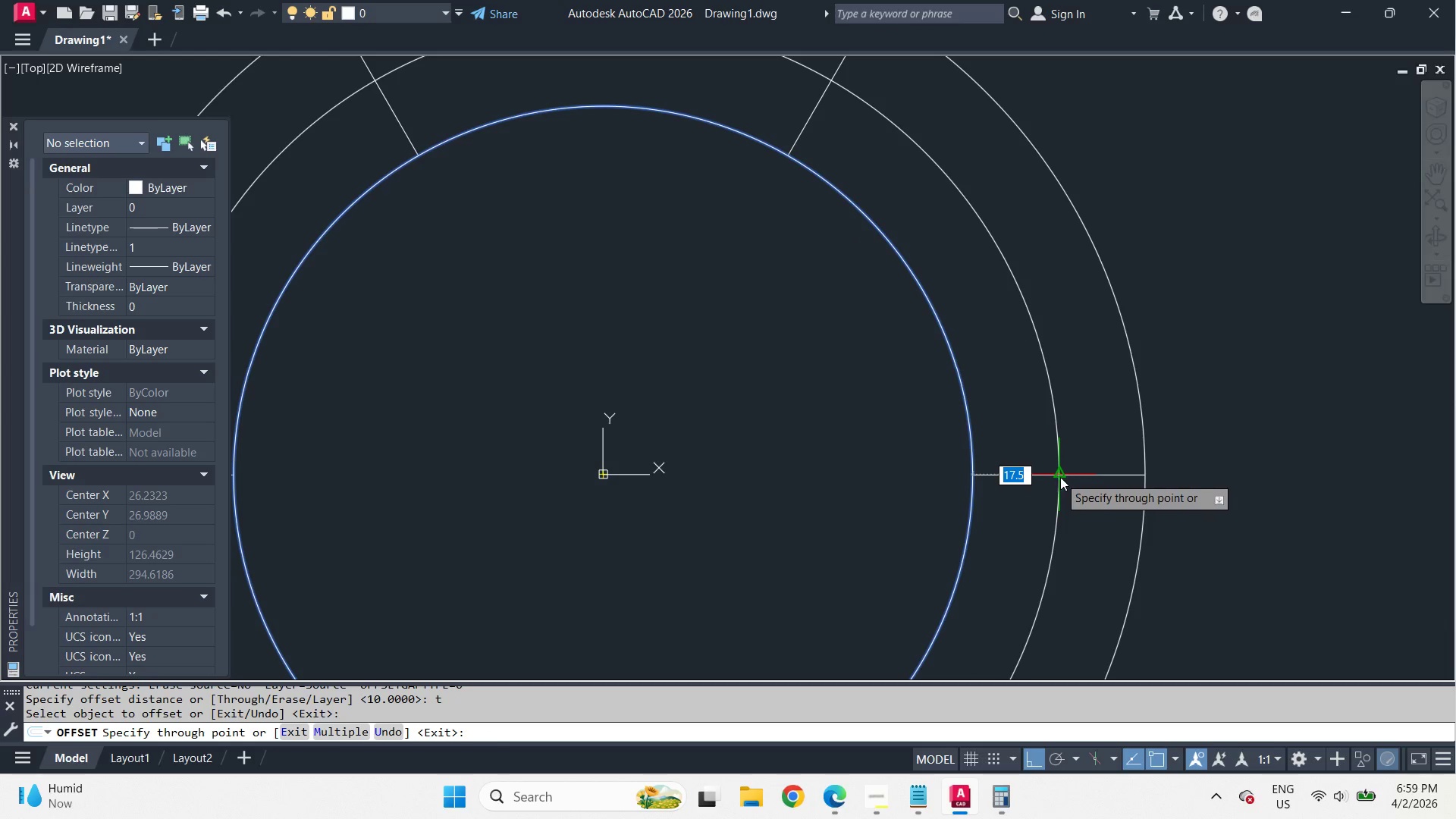 
left_click([1064, 477])
 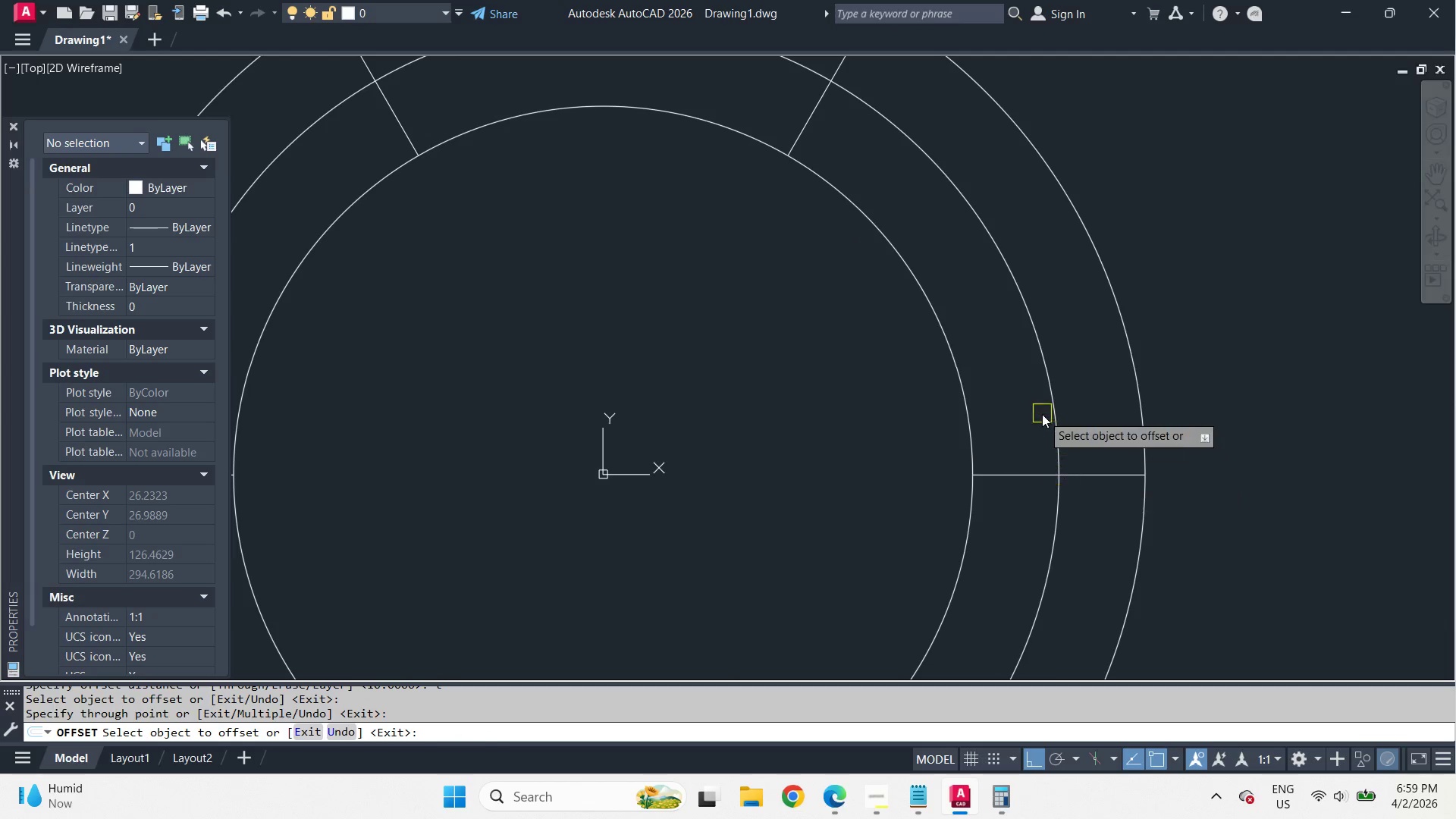 
key(Space)
 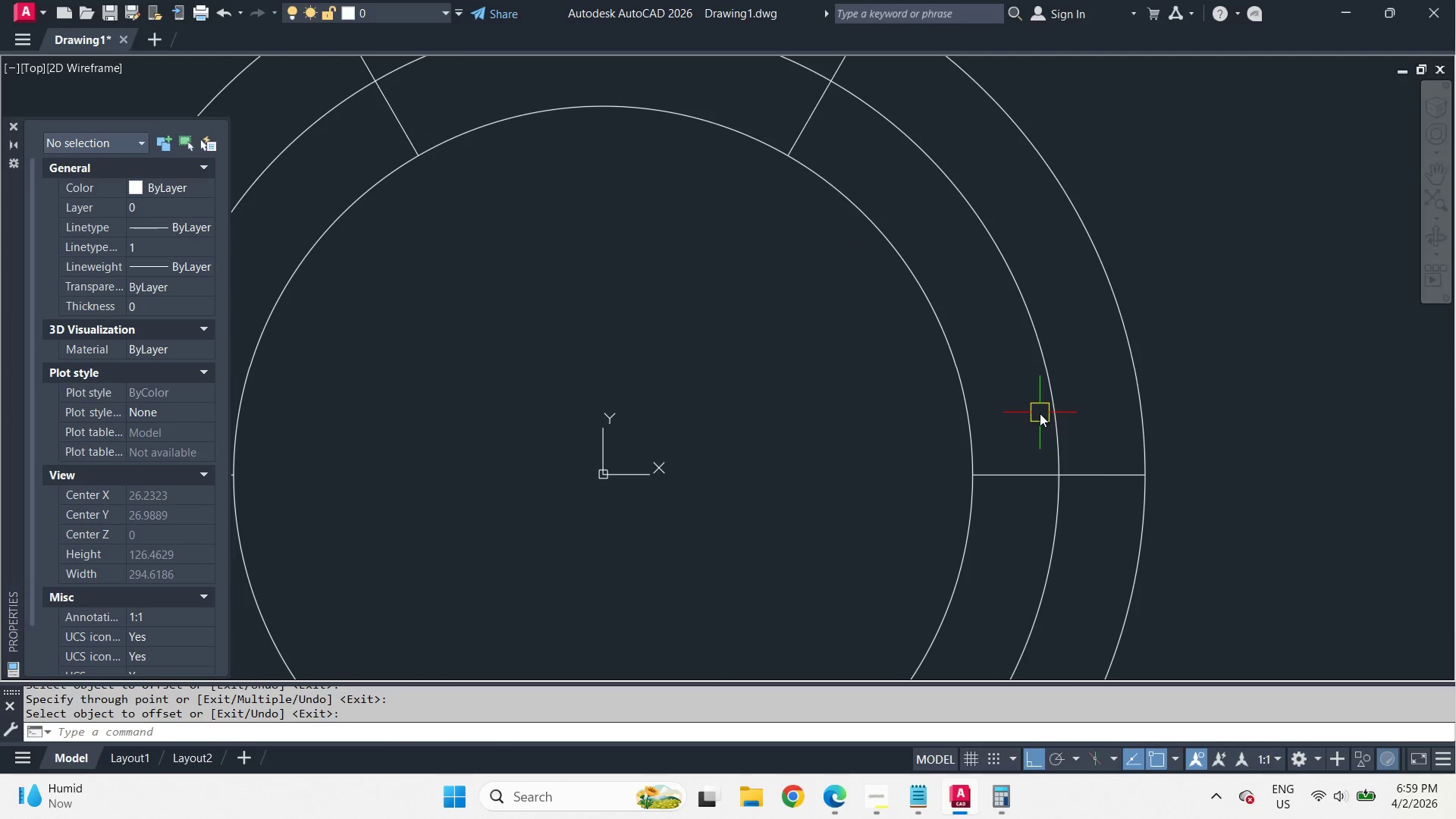 
key(C)
 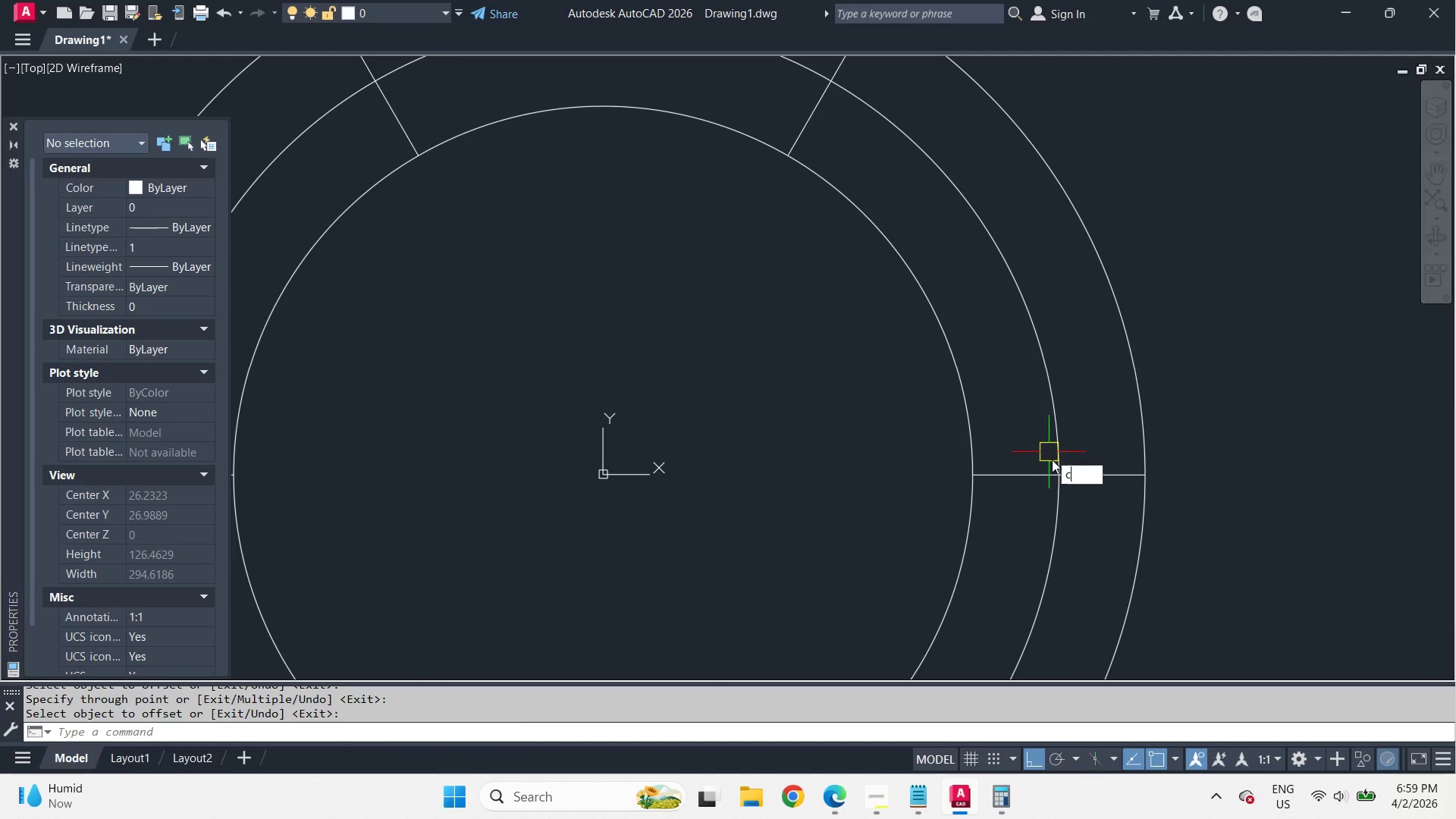 
key(Space)
 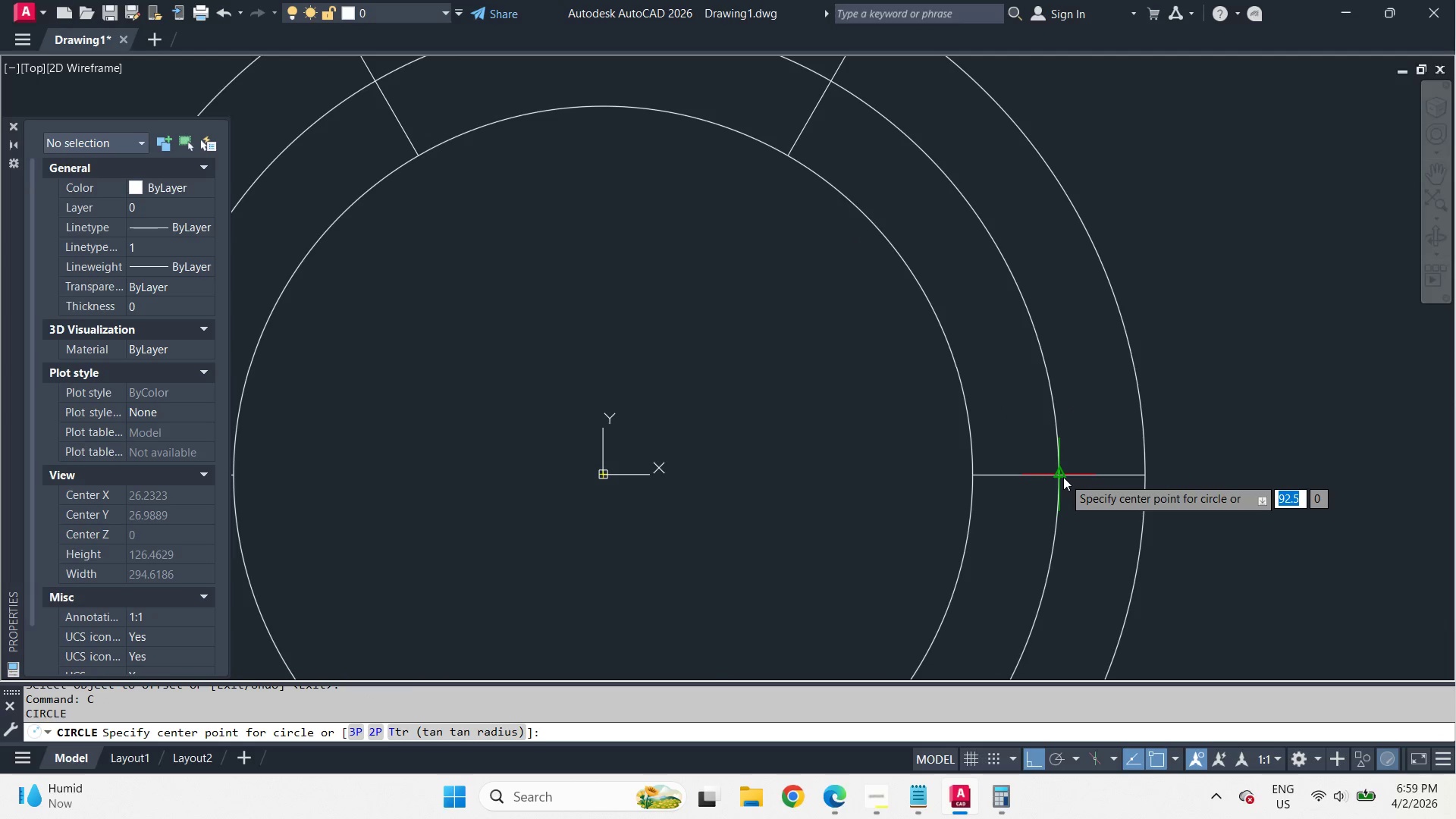 
left_click([1063, 477])
 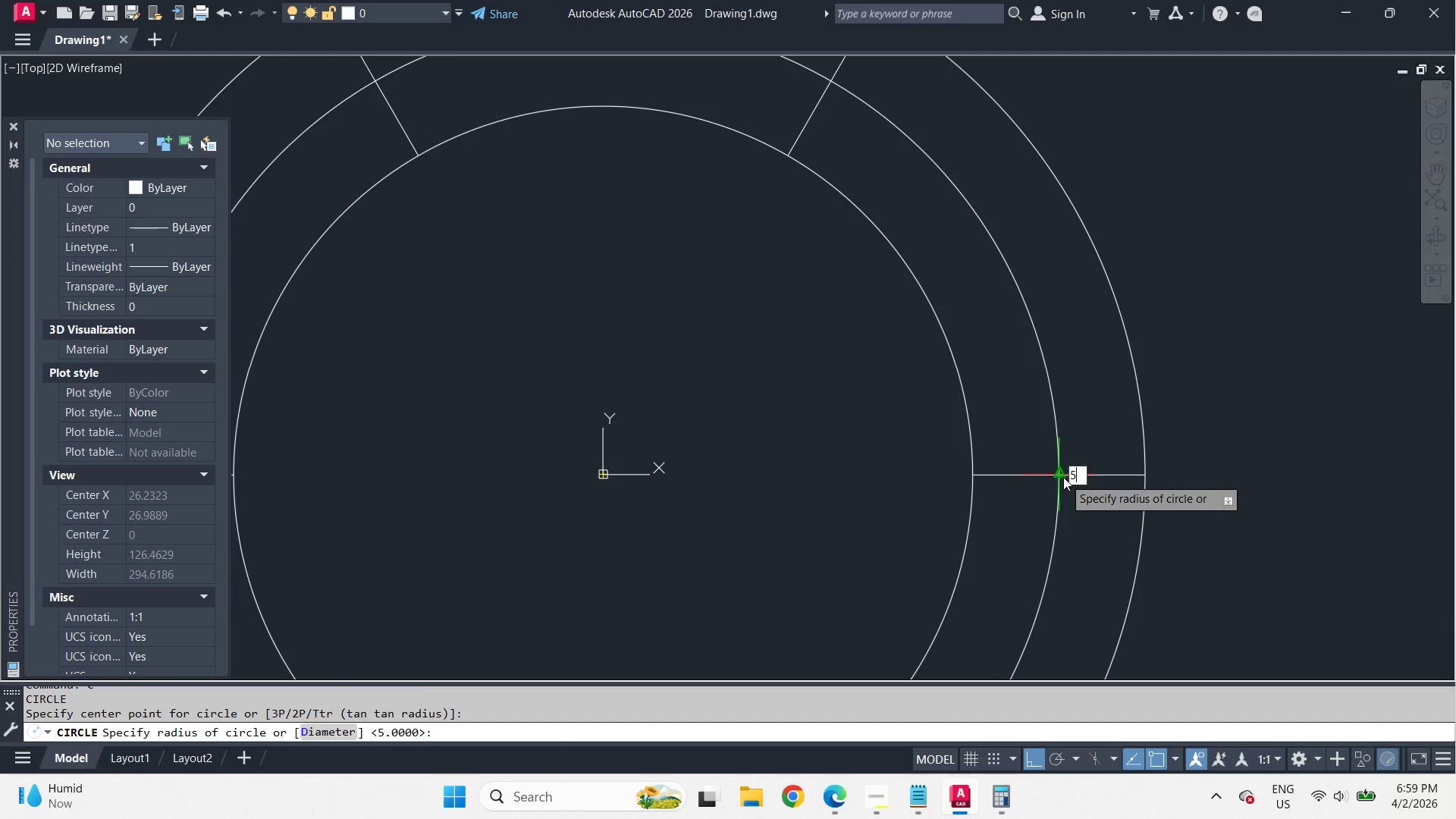 
key(5)
 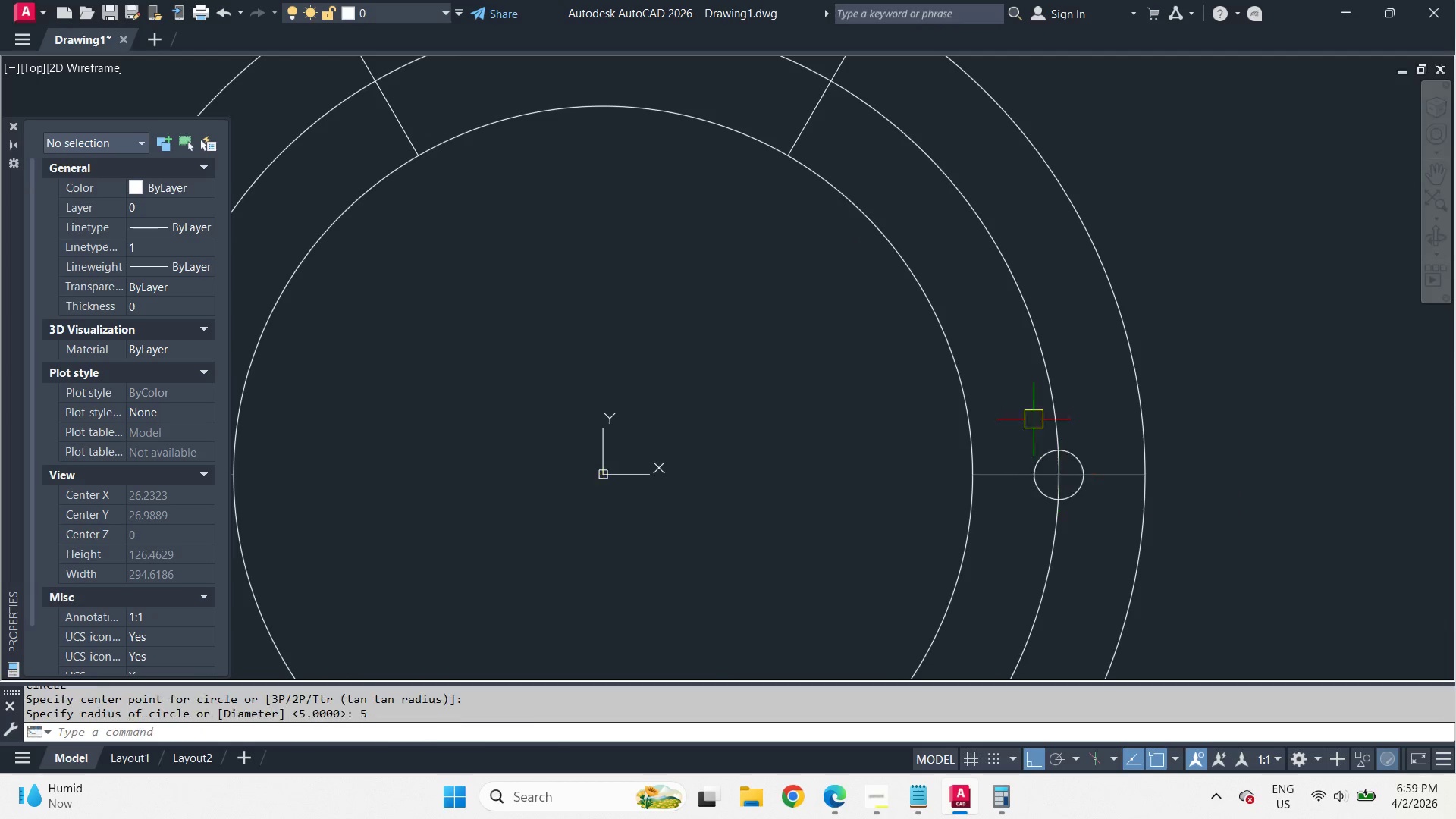 
key(Space)
 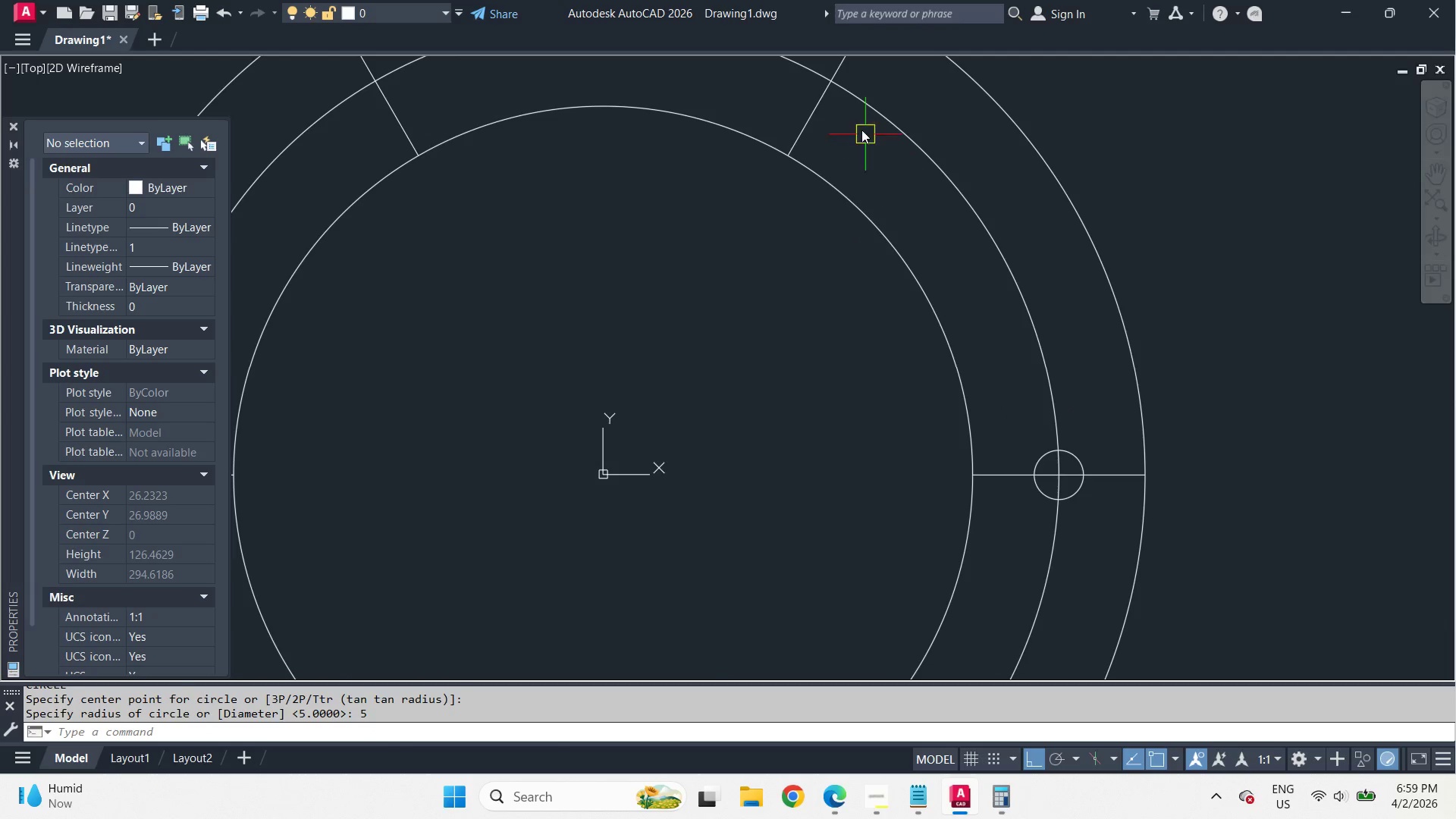 
key(Space)
 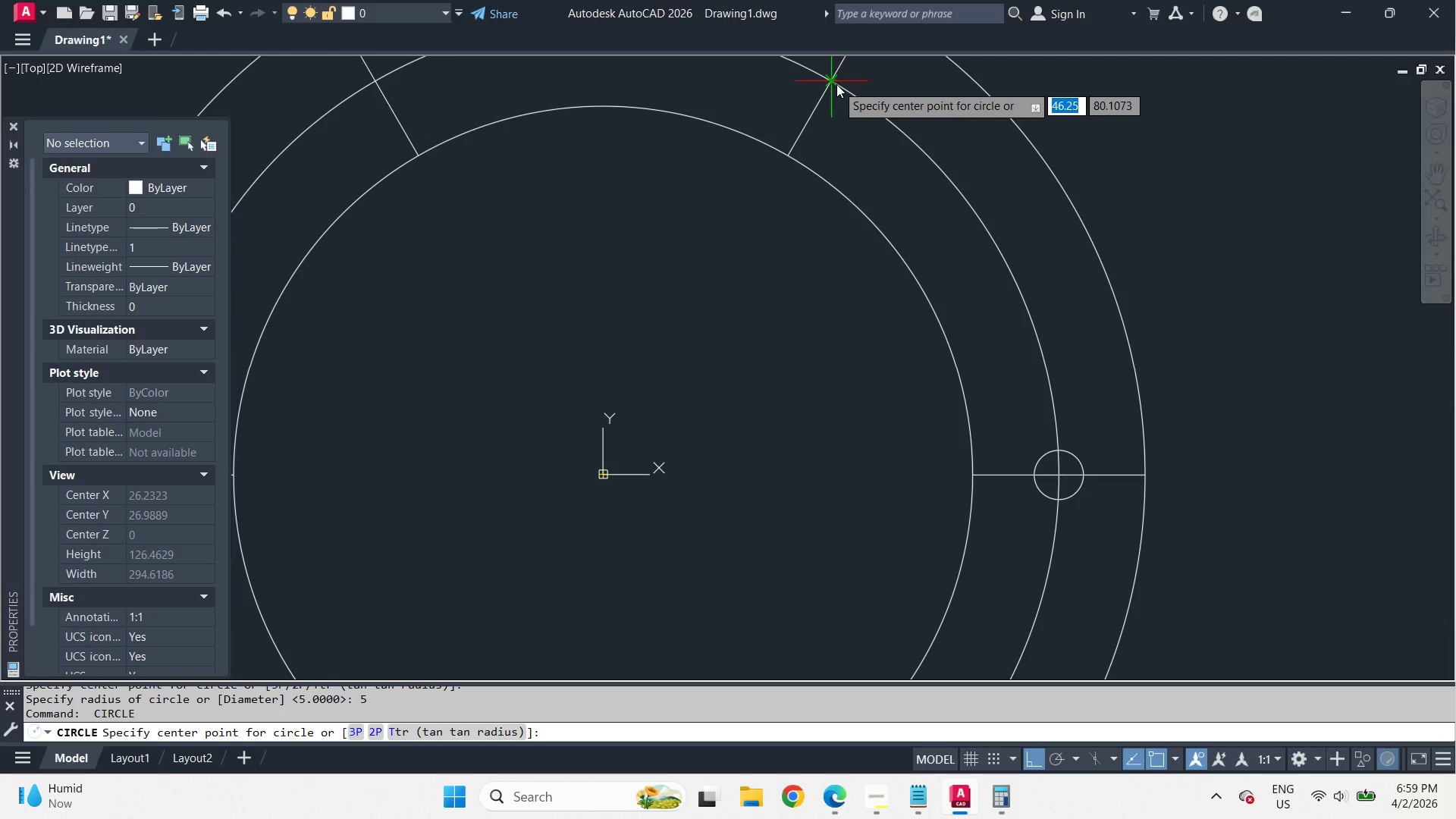 
left_click([836, 84])
 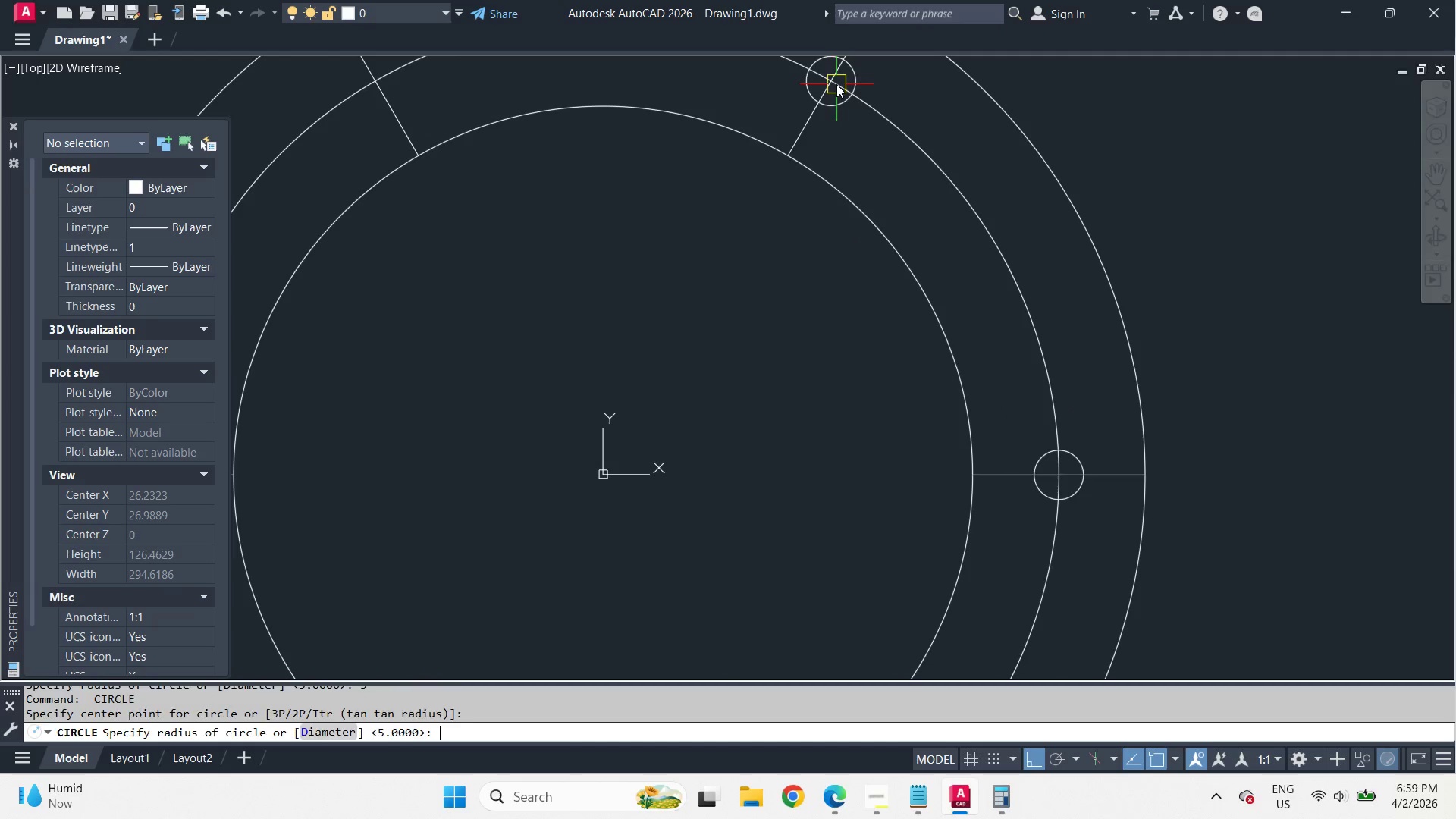 
key(Space)
 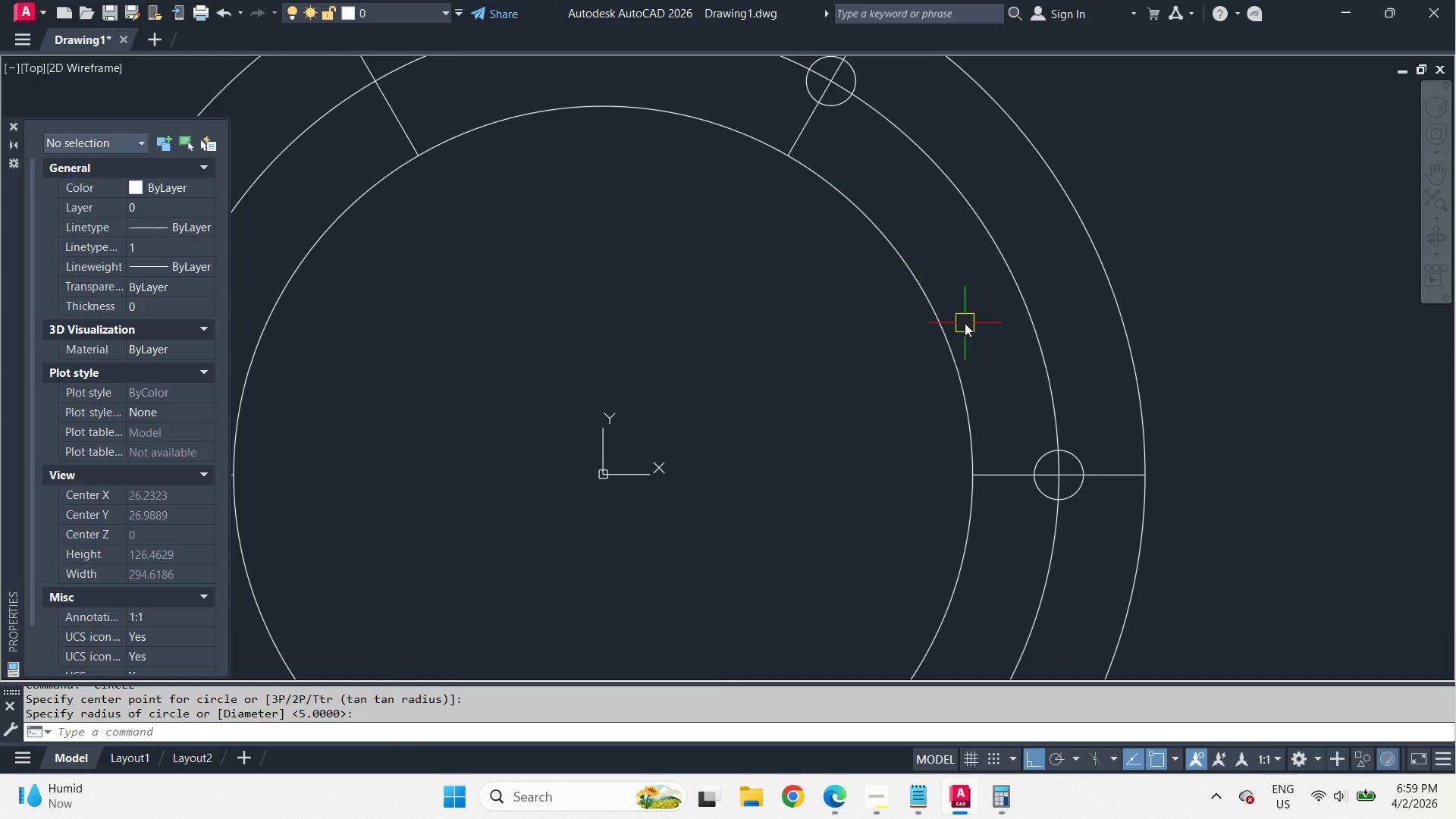 
key(C)
 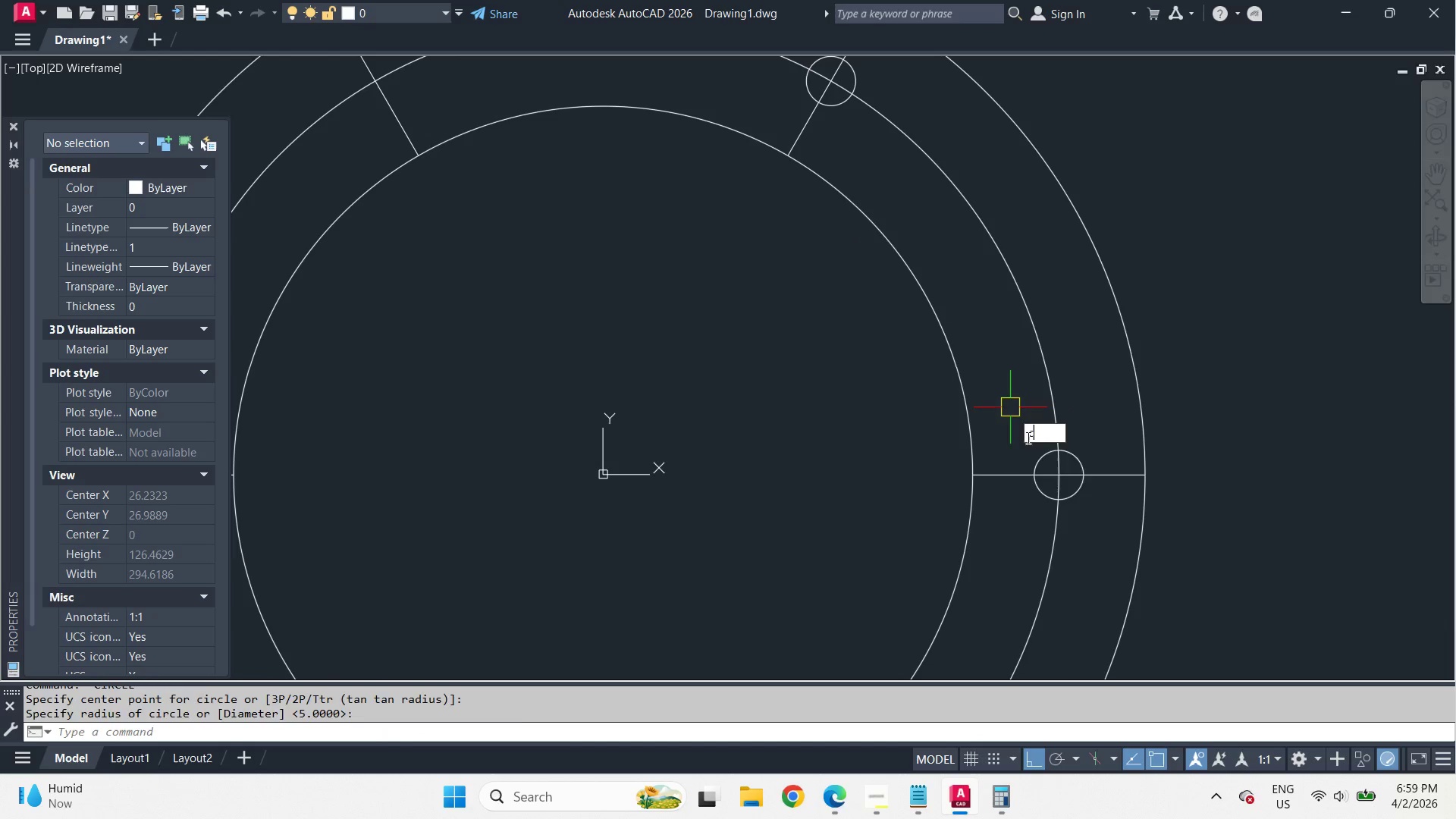 
key(Space)
 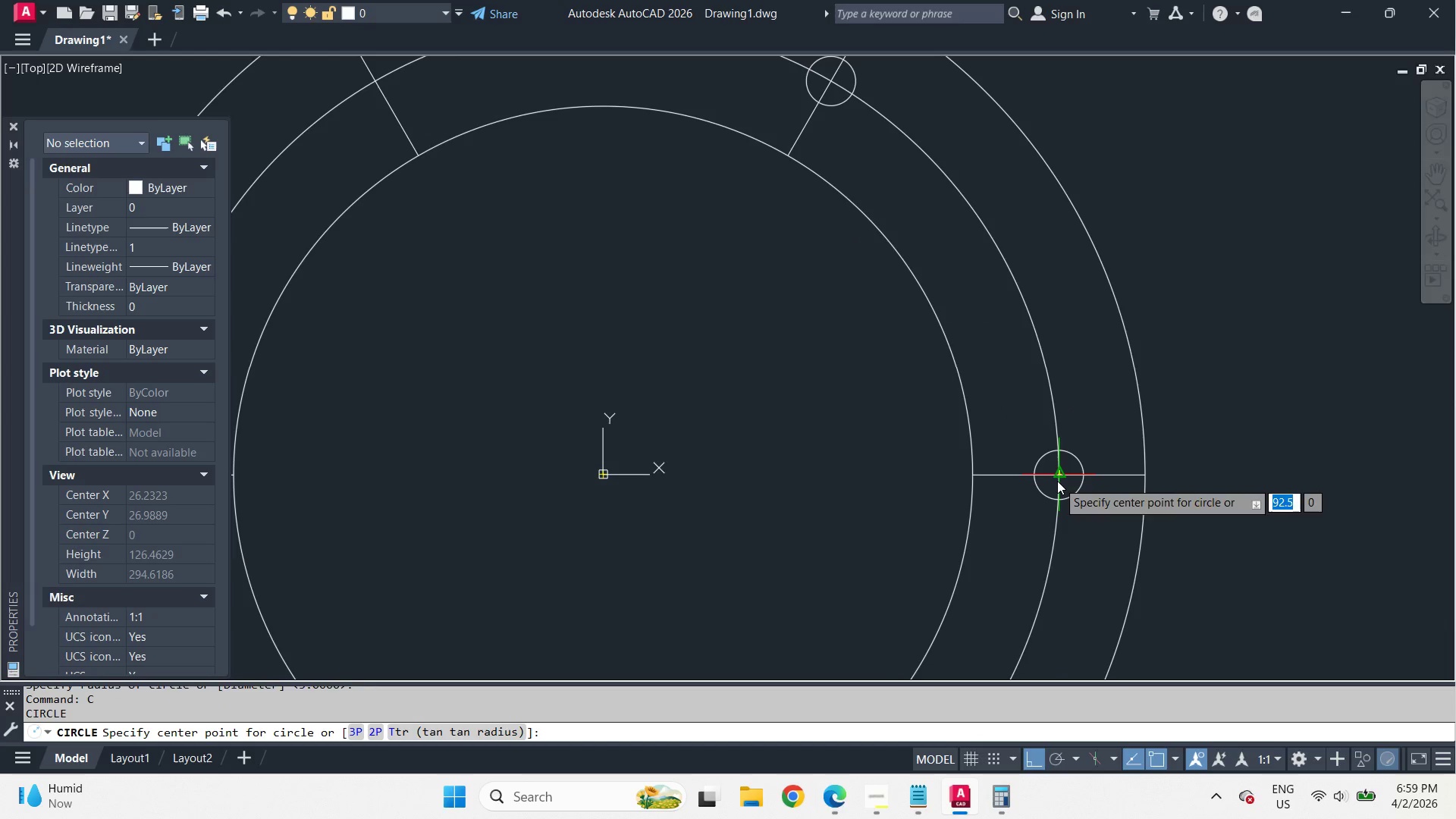 
left_click([1057, 481])
 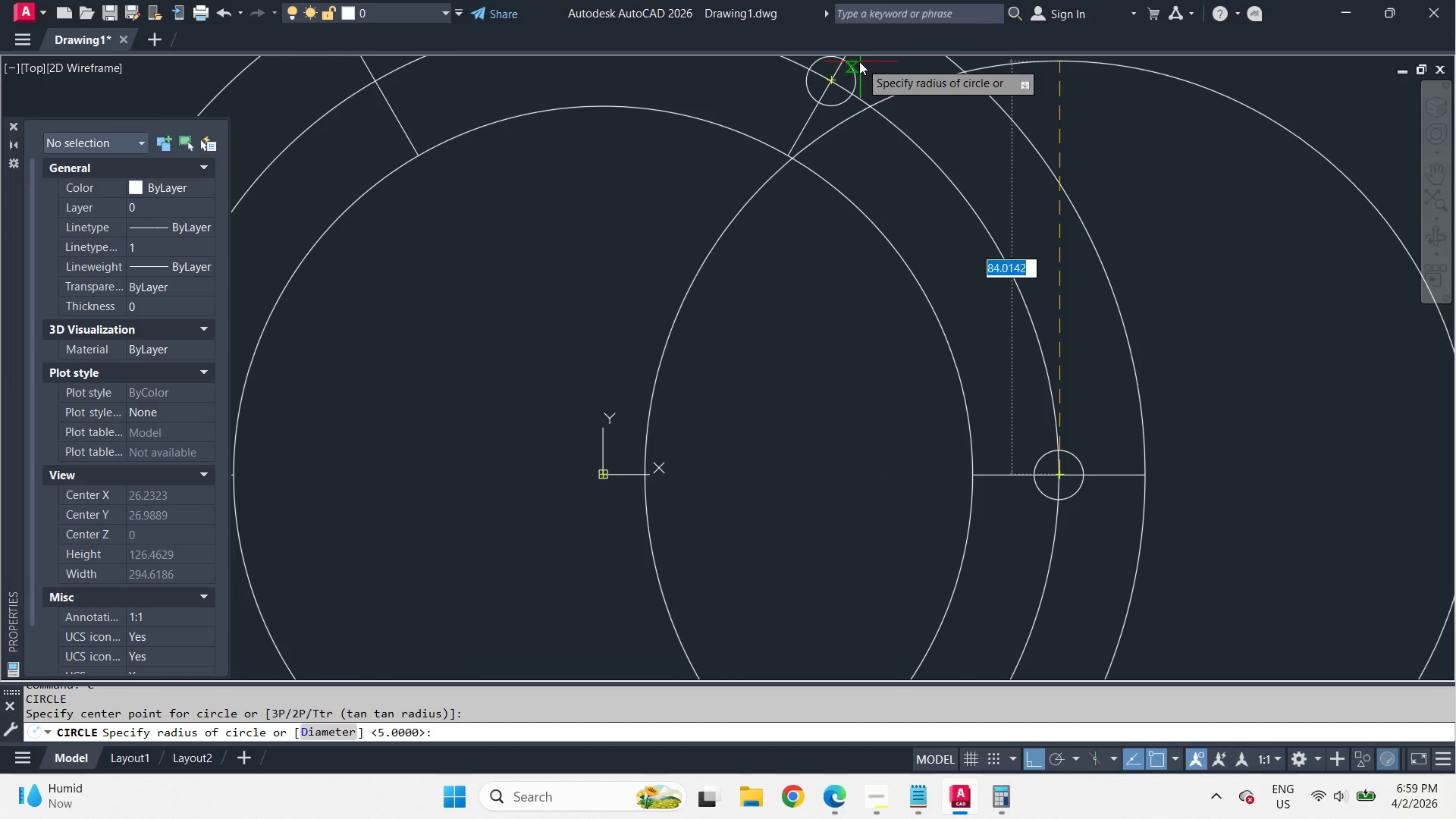 
left_click([846, 102])
 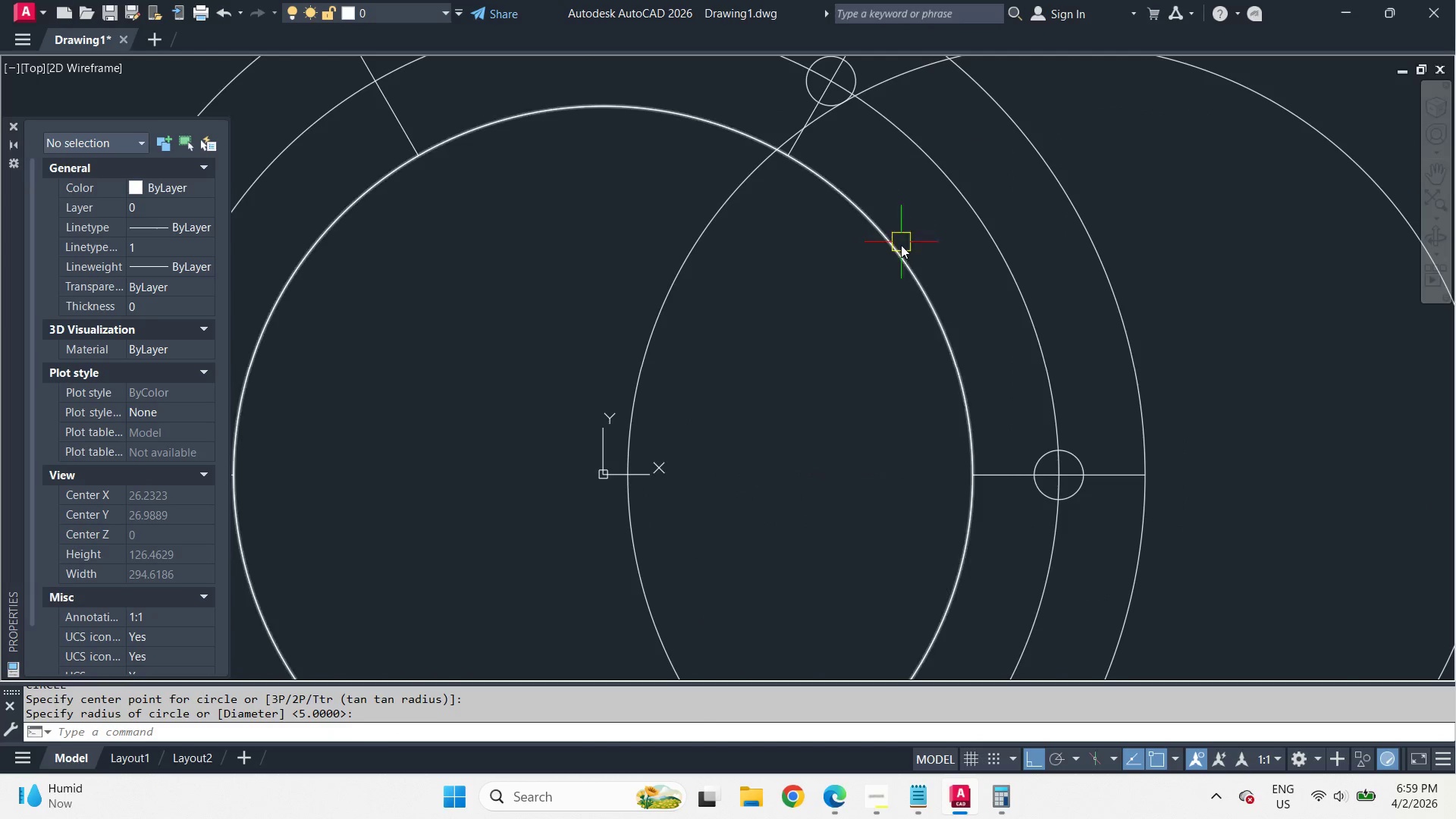 
mouse_move([898, 268])
 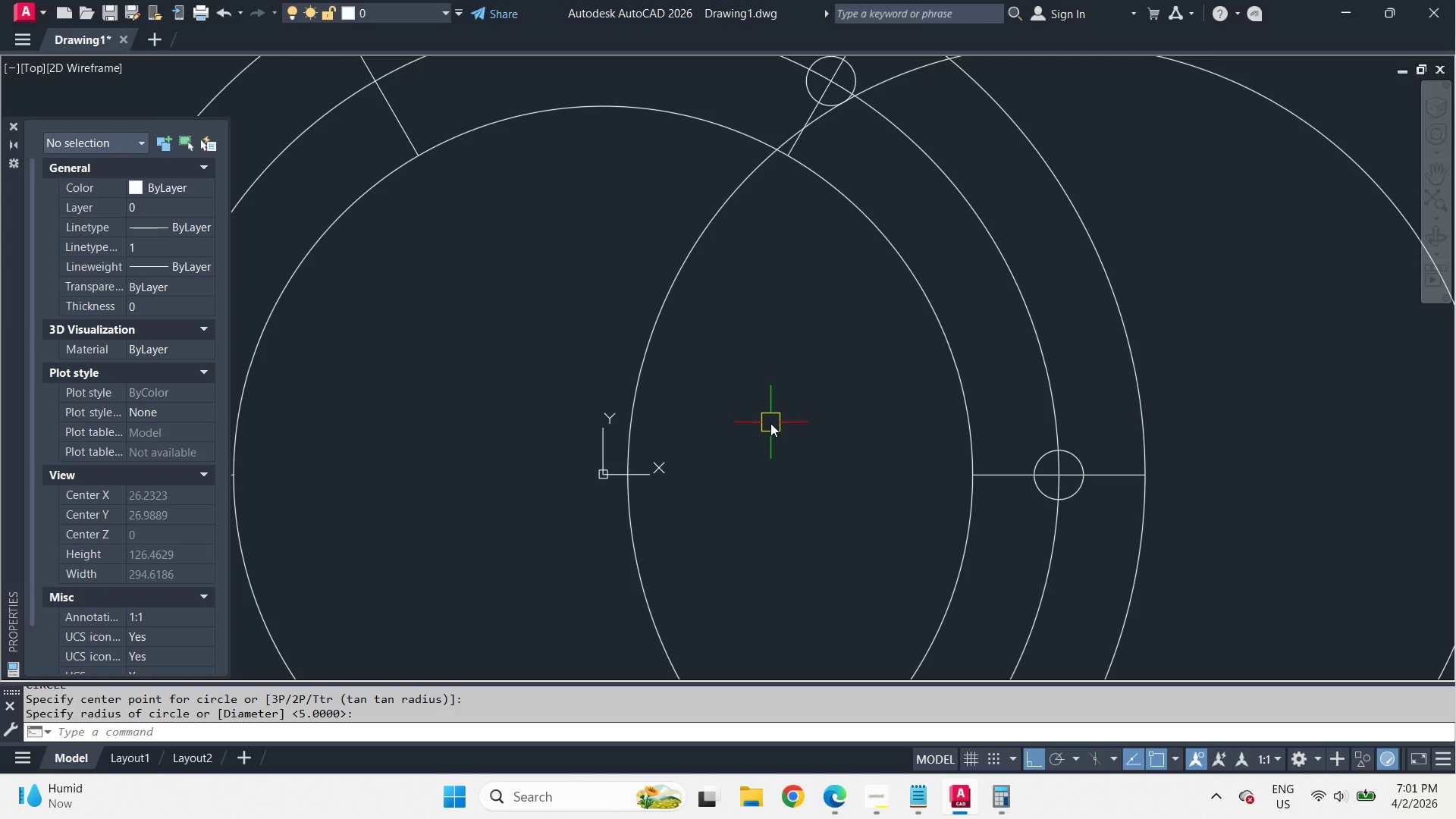 
wait(92.21)
 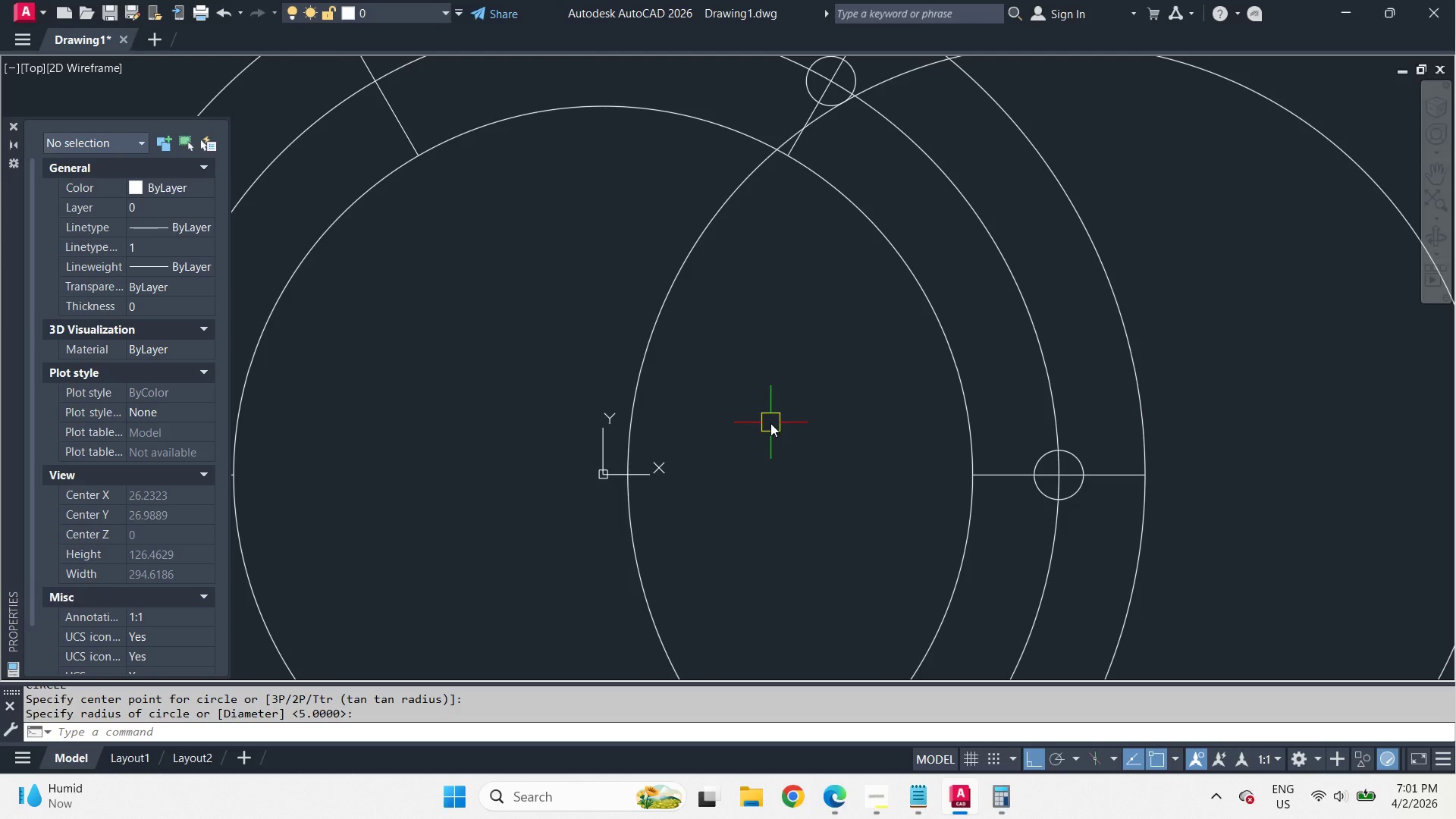 
key(Control+Z)
 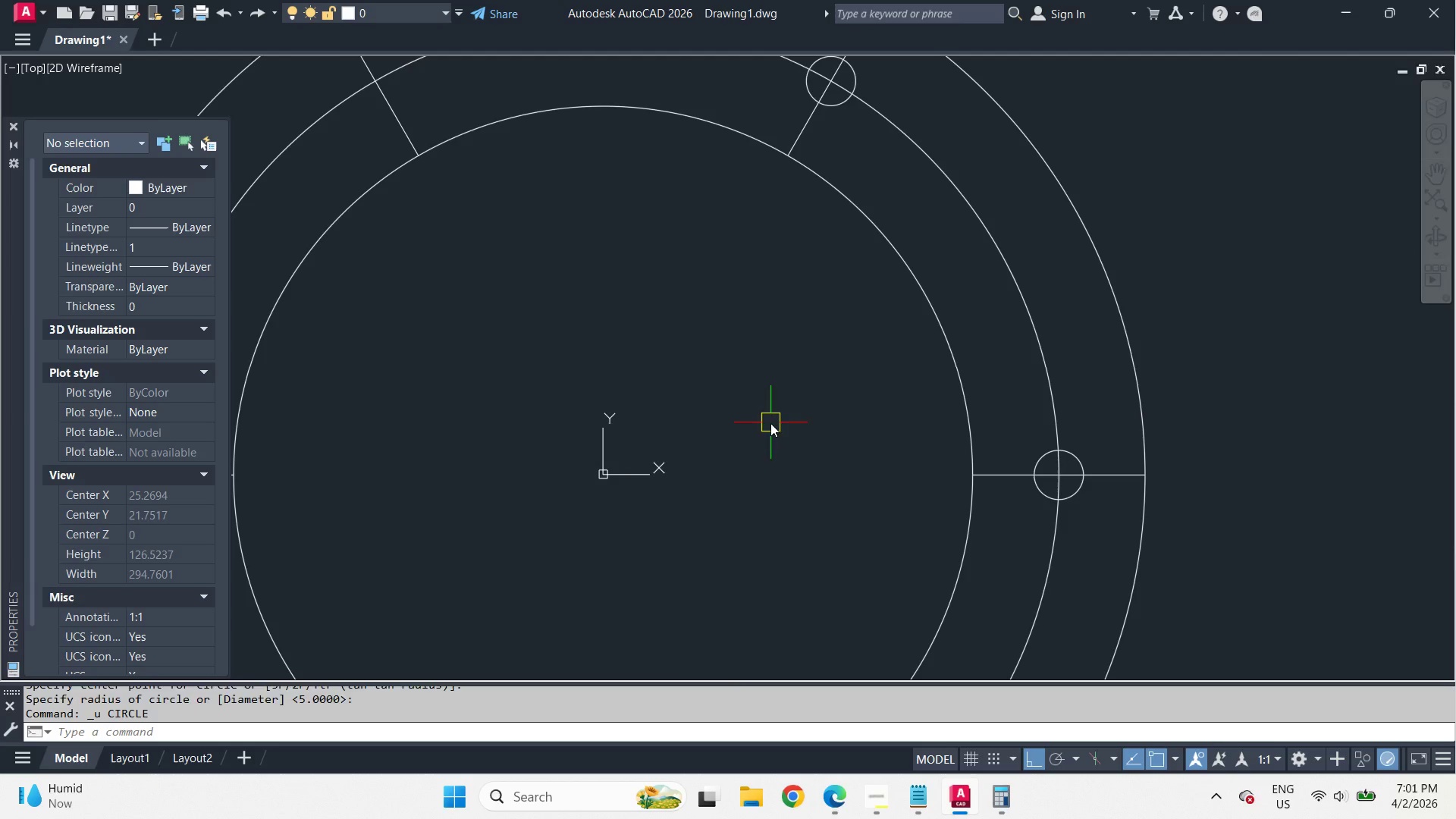 
key(Control+Z)
 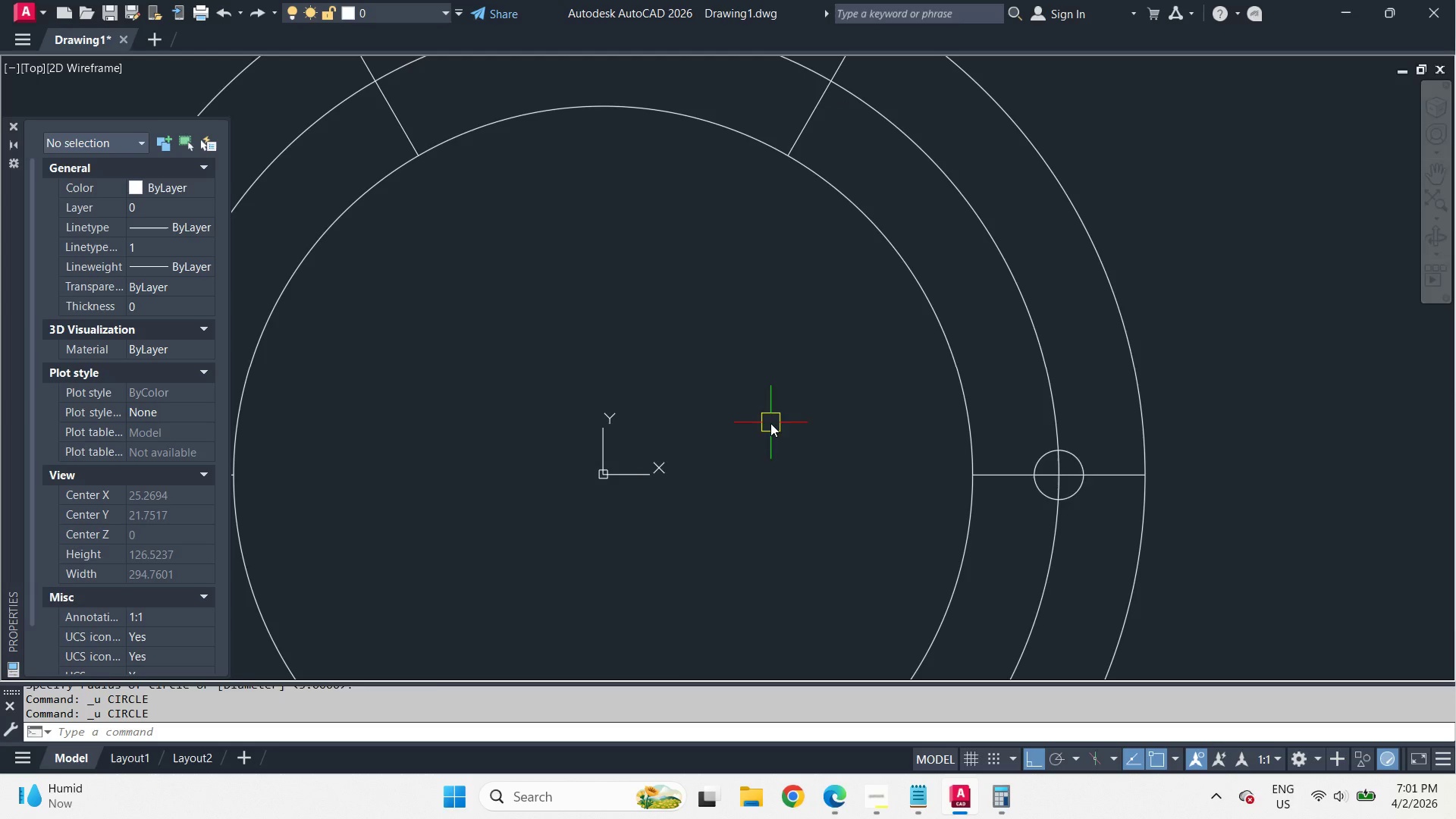 
key(Control+Z)
 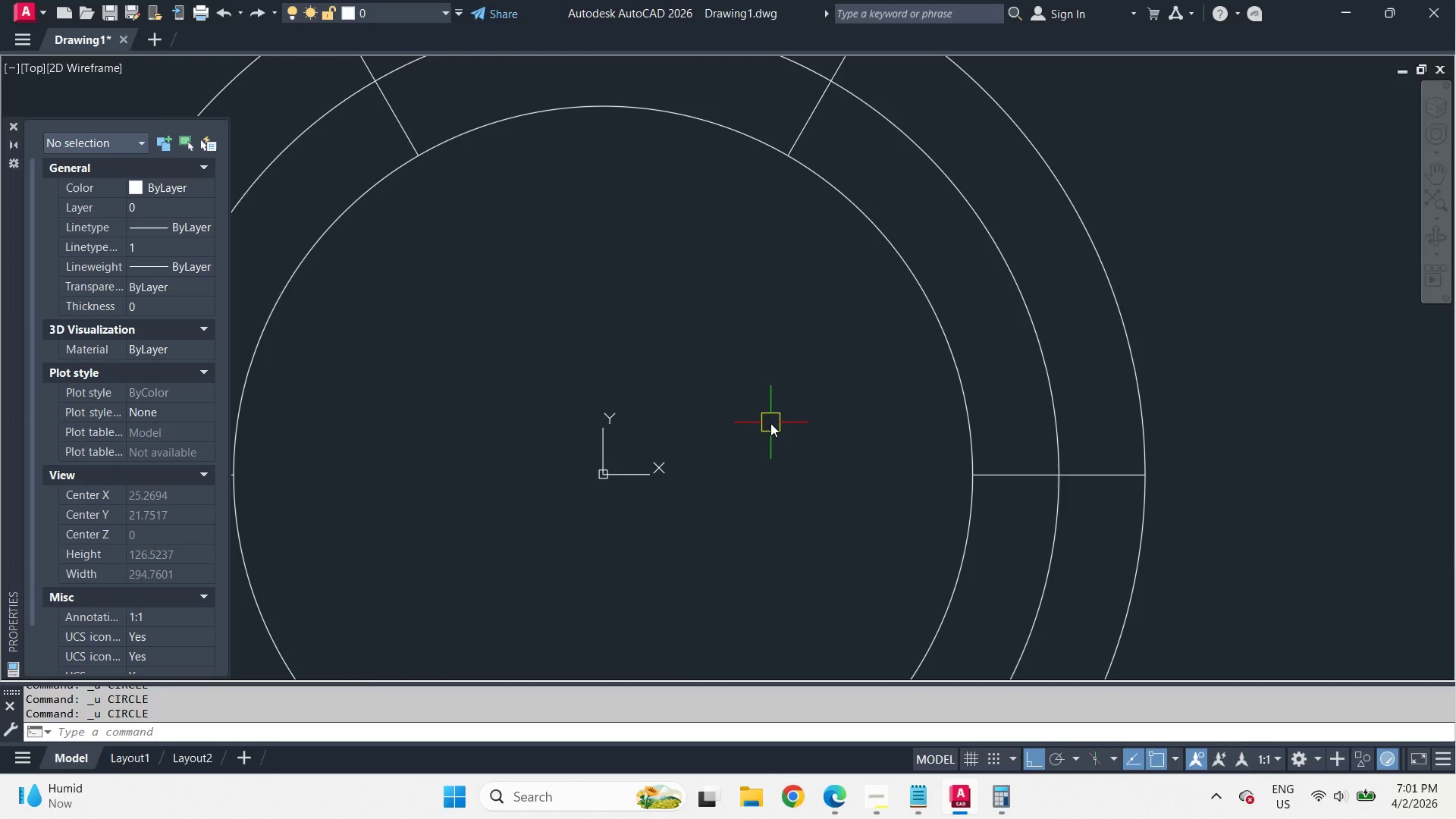 
key(Control+Z)
 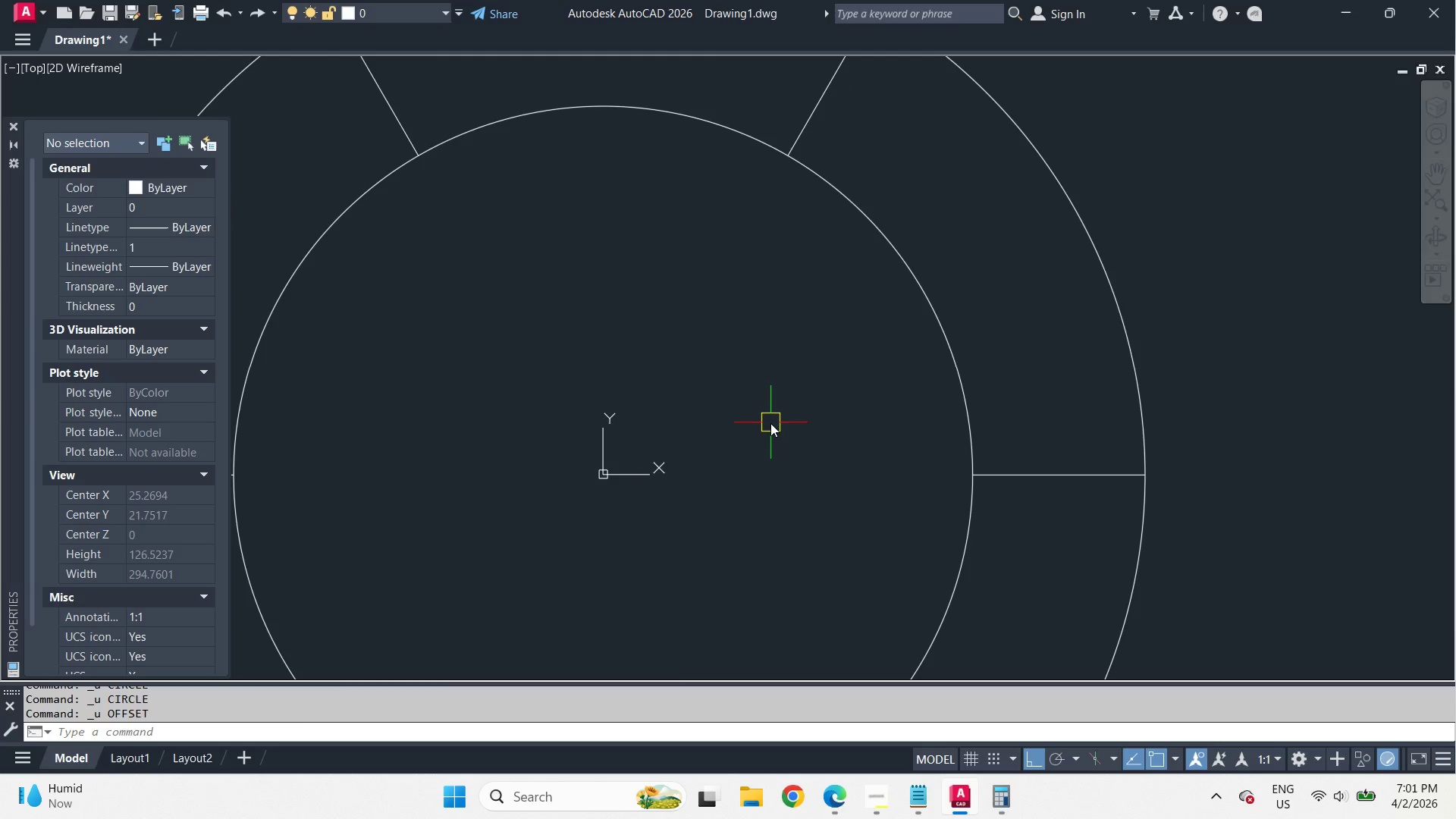 
key(Control+Z)
 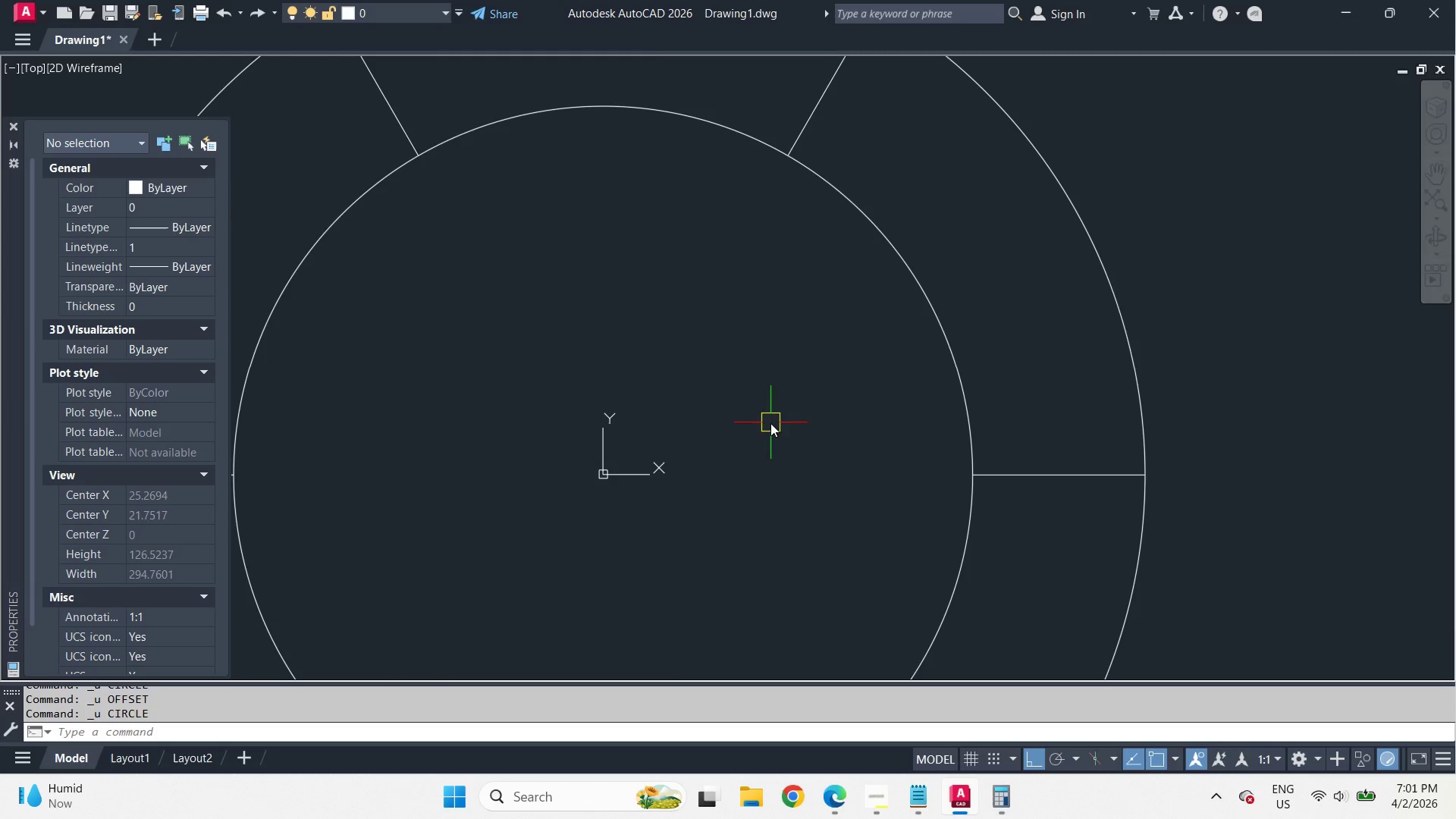 
key(Control+Z)
 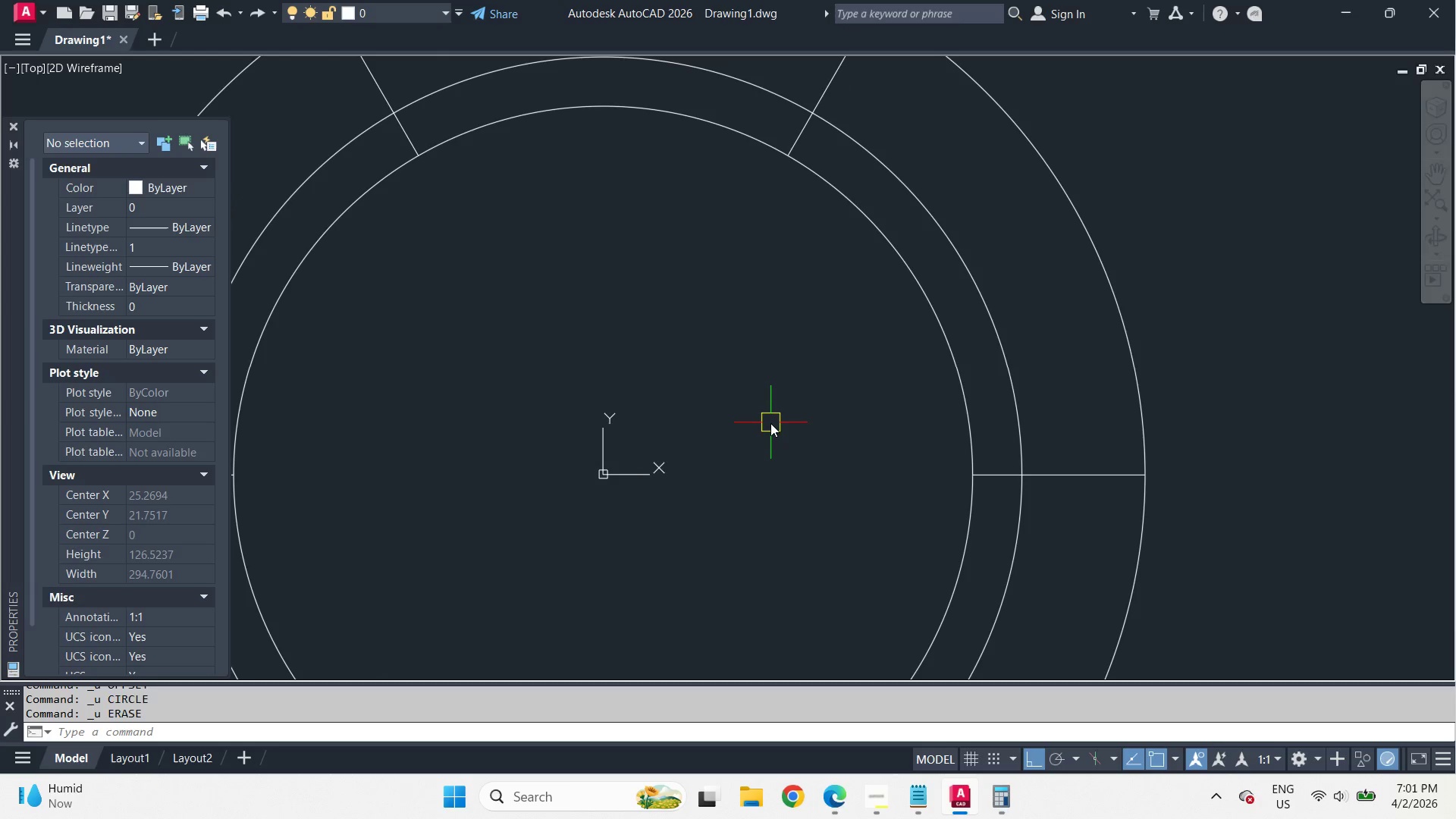 
key(Control+Z)
 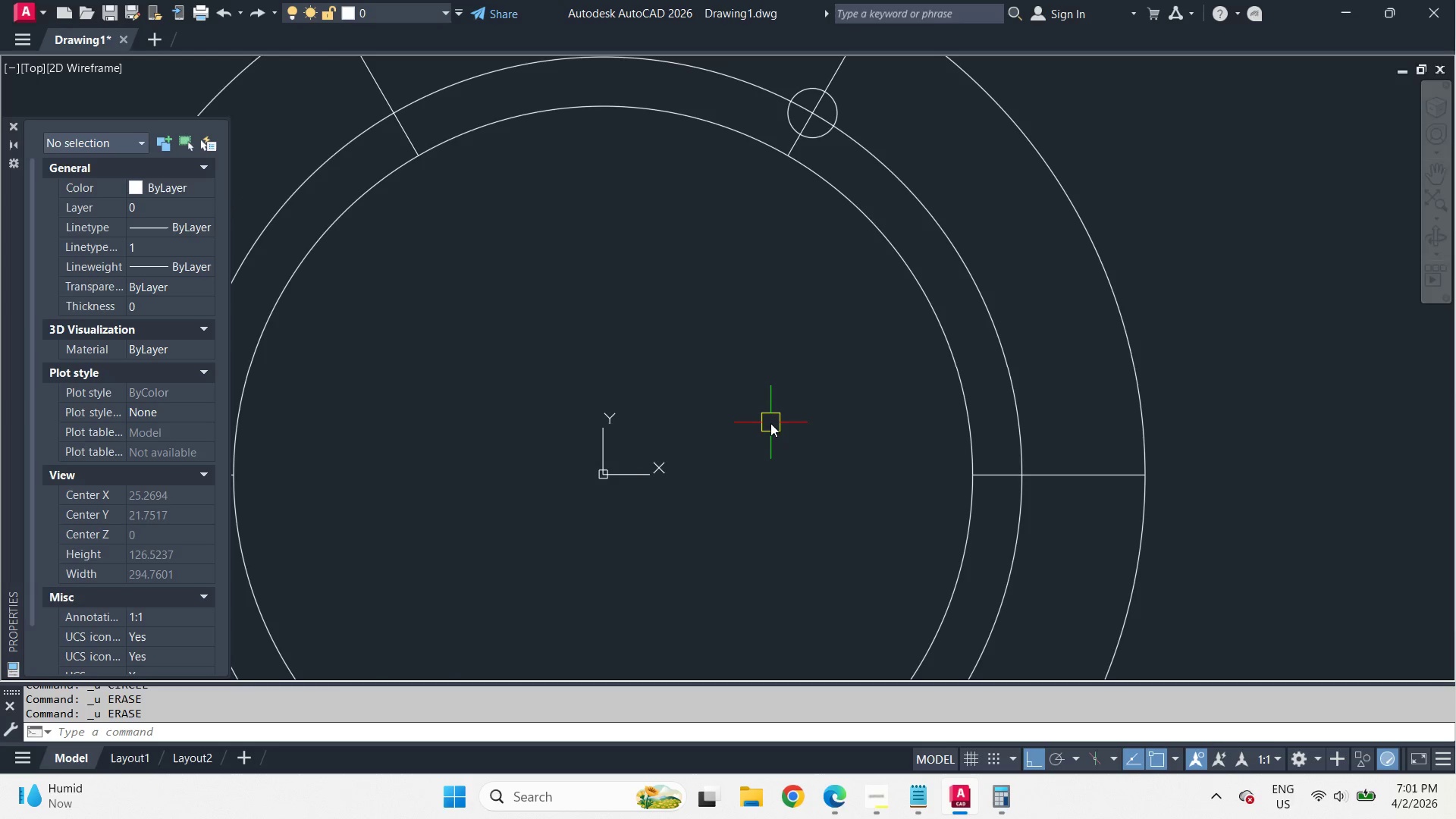 
key(Control+Z)
 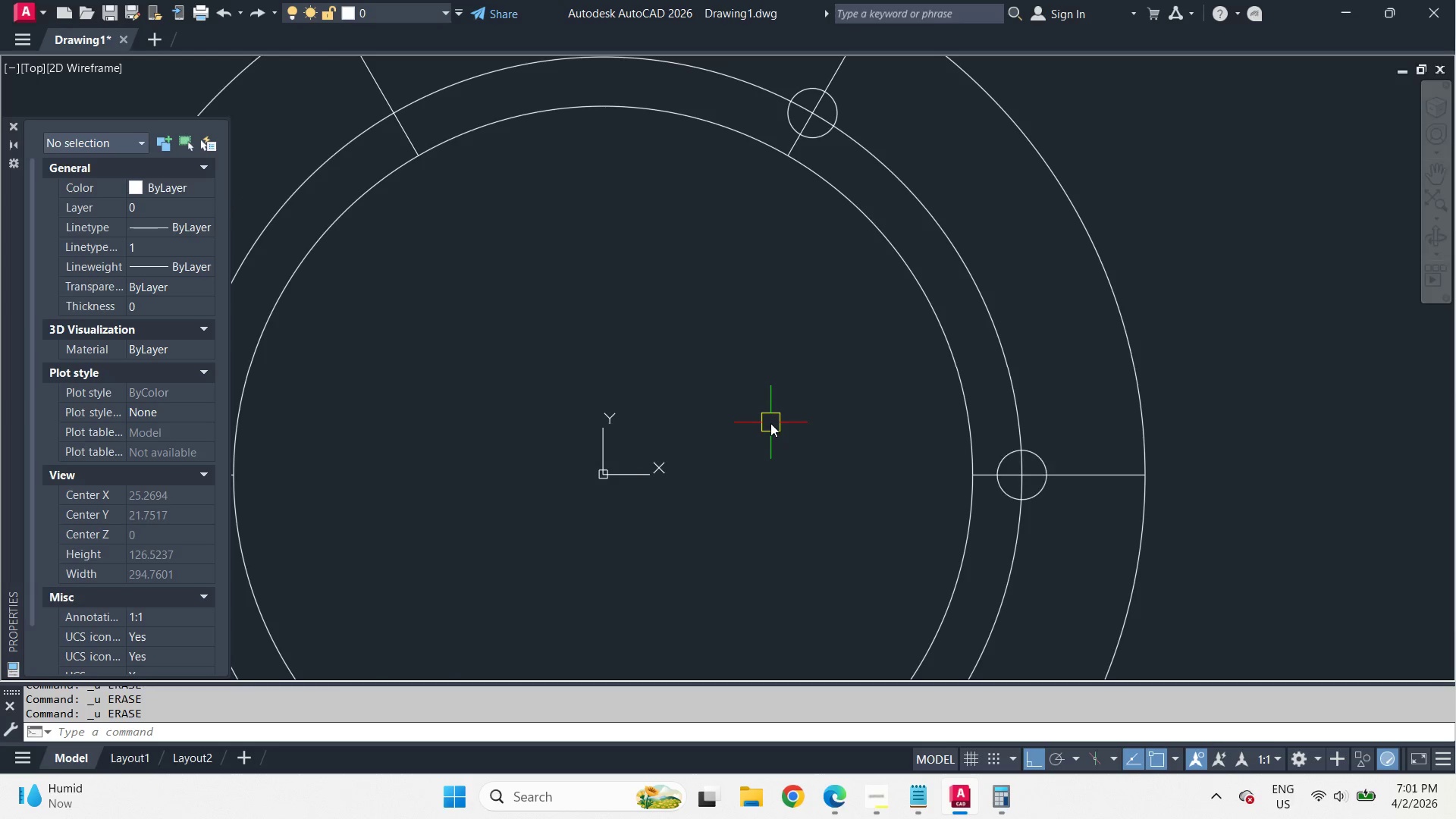 
key(Control+Z)
 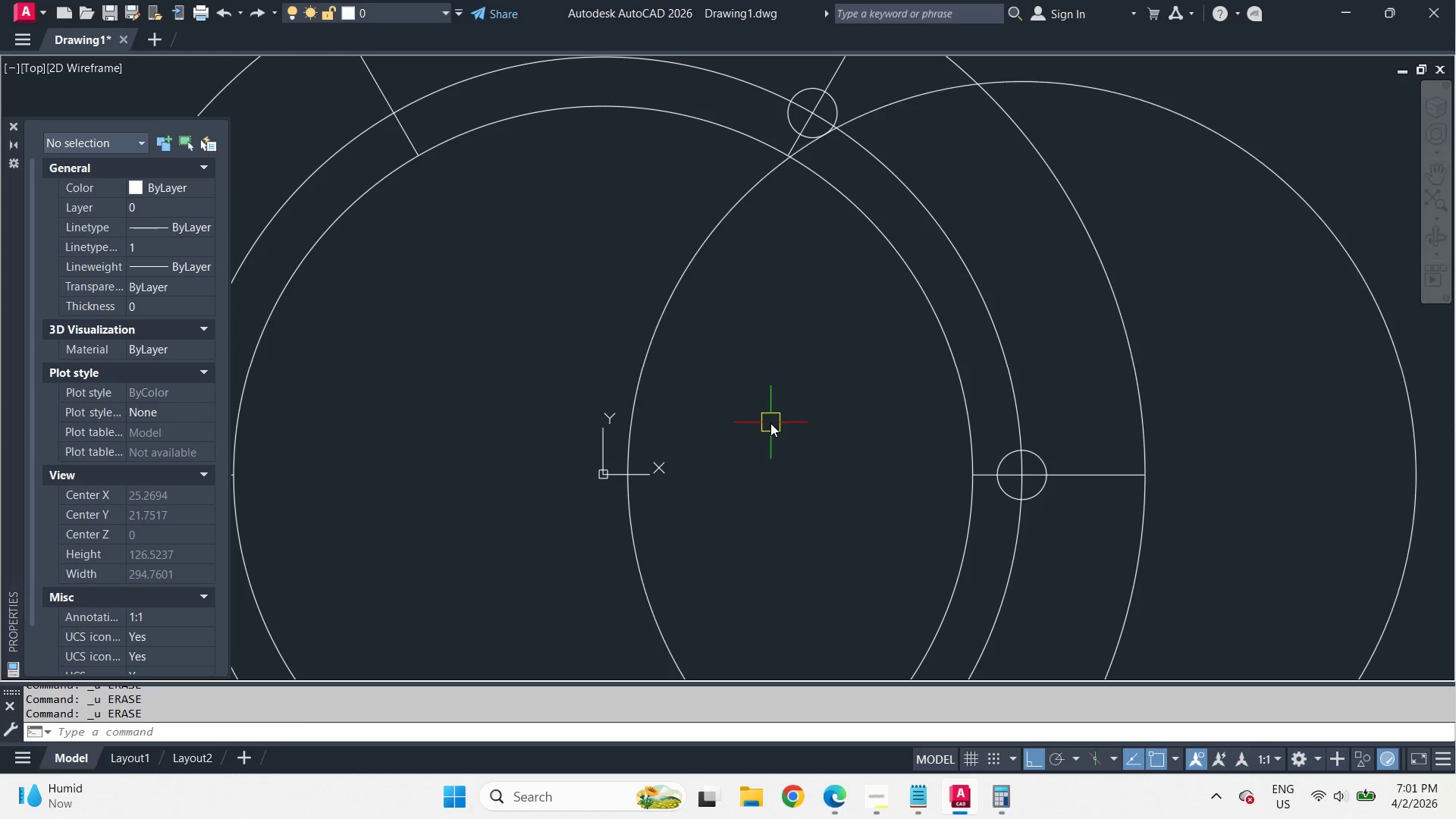 
key(Control+Z)
 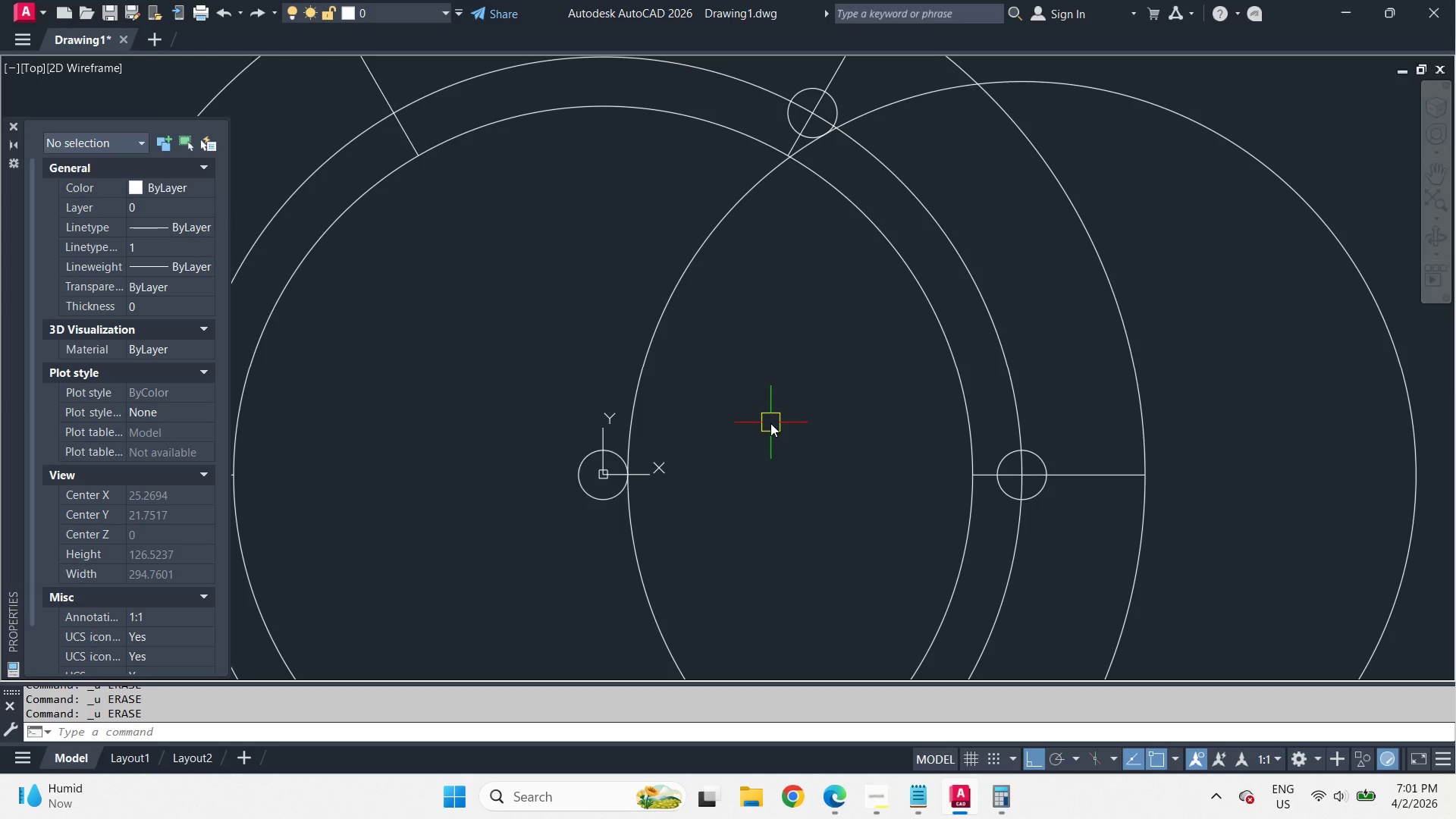 
key(Control+Z)
 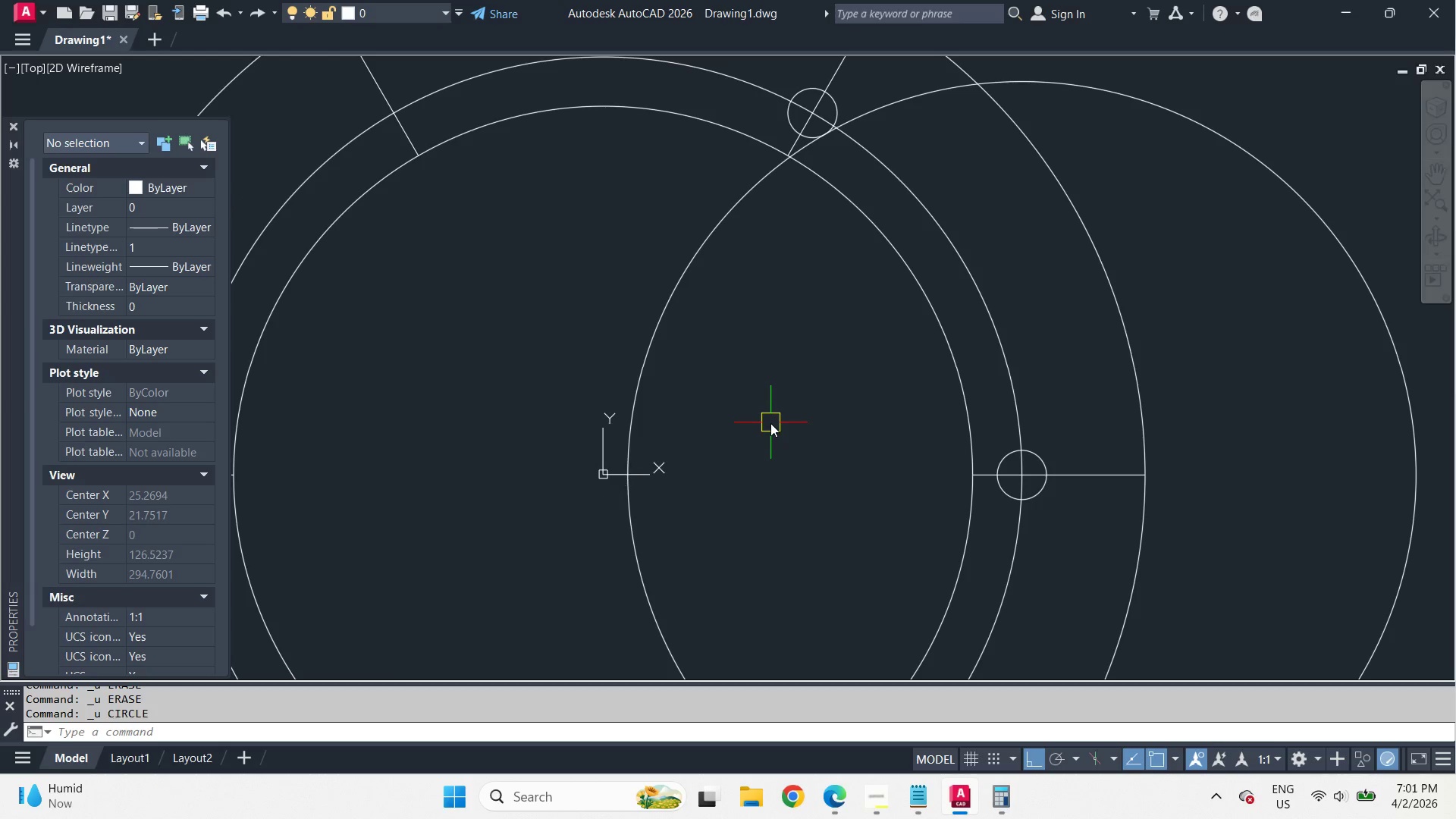 
key(Control+Z)
 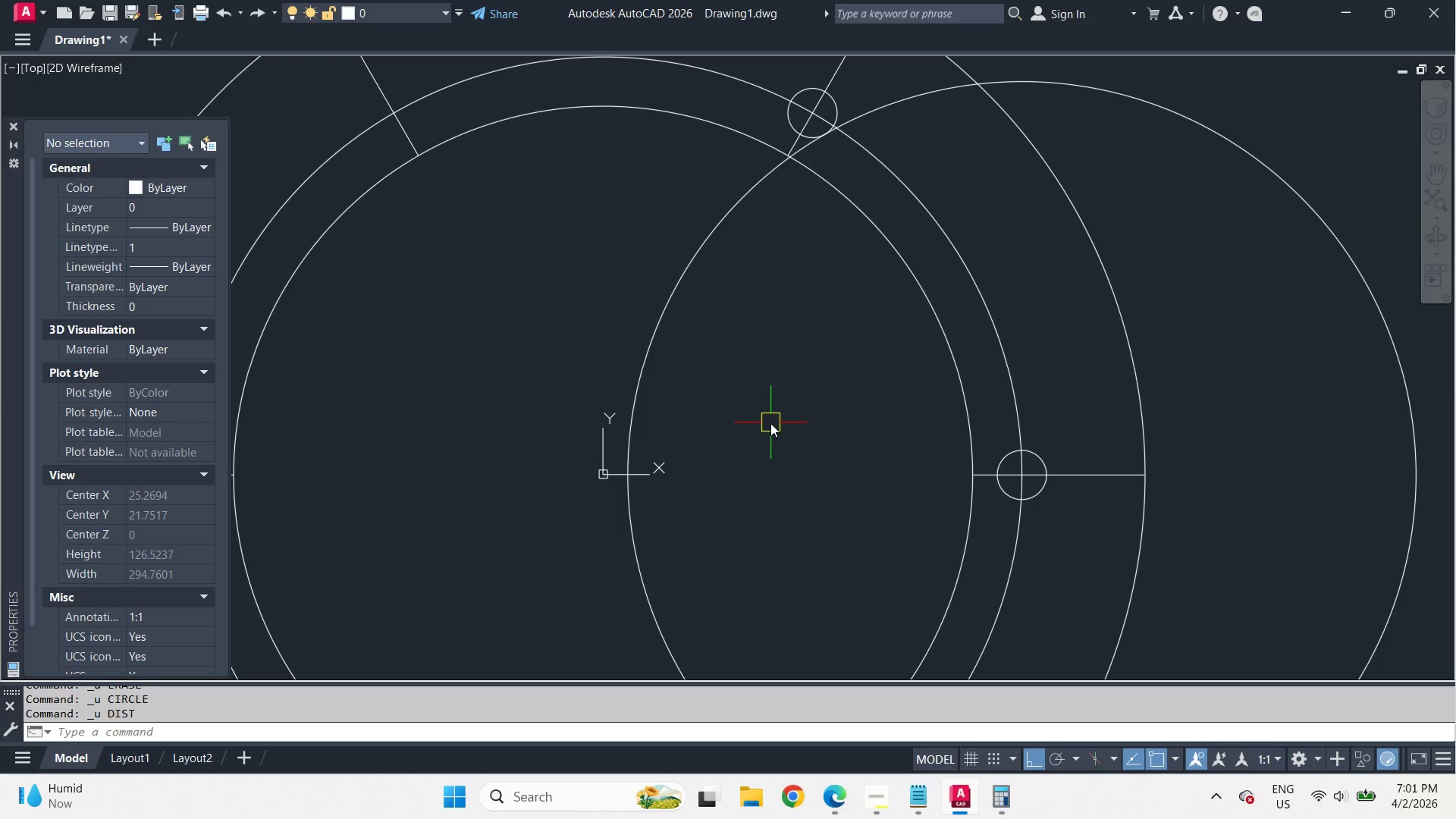 
key(Control+Z)
 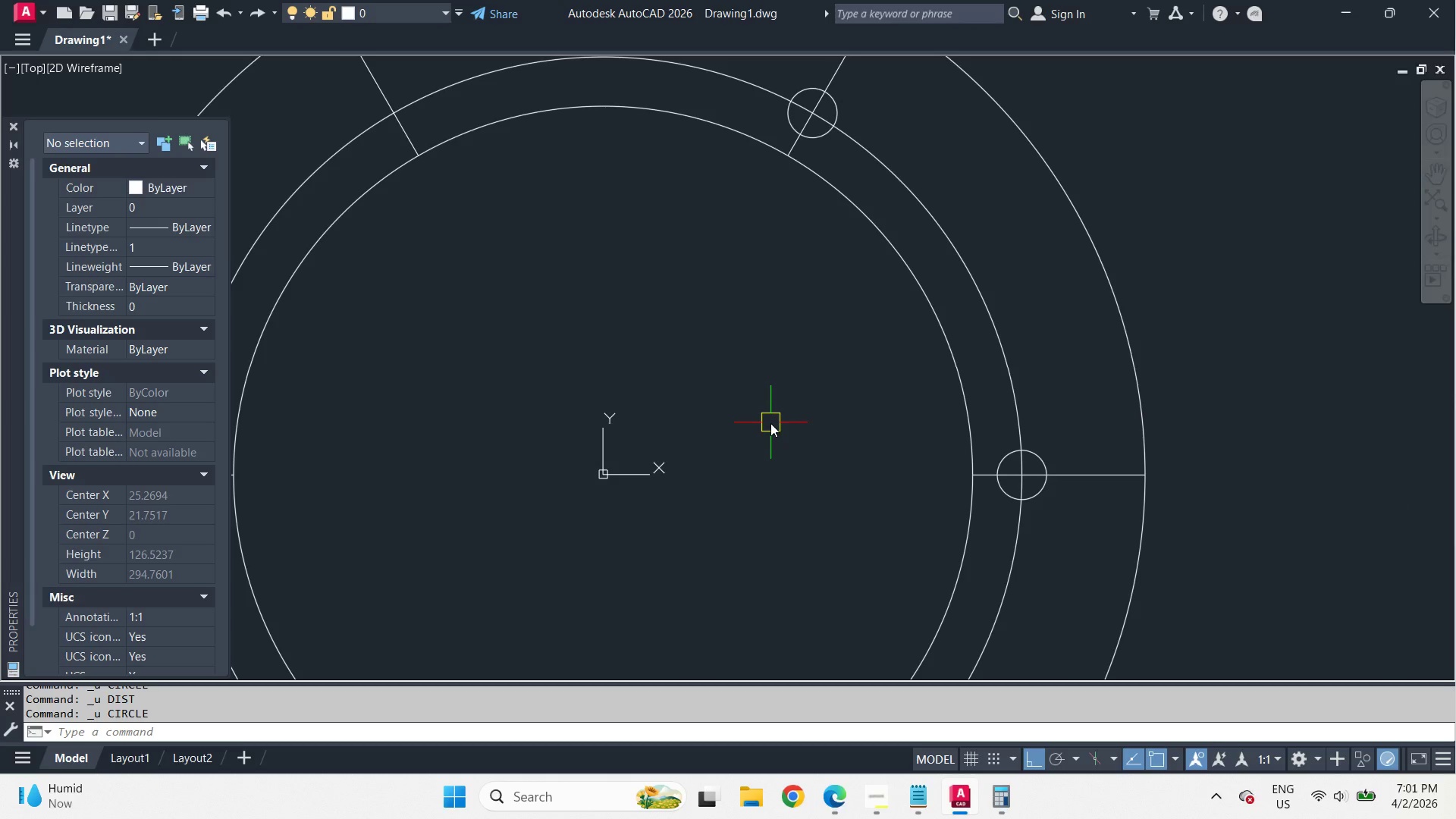 
key(Control+Z)
 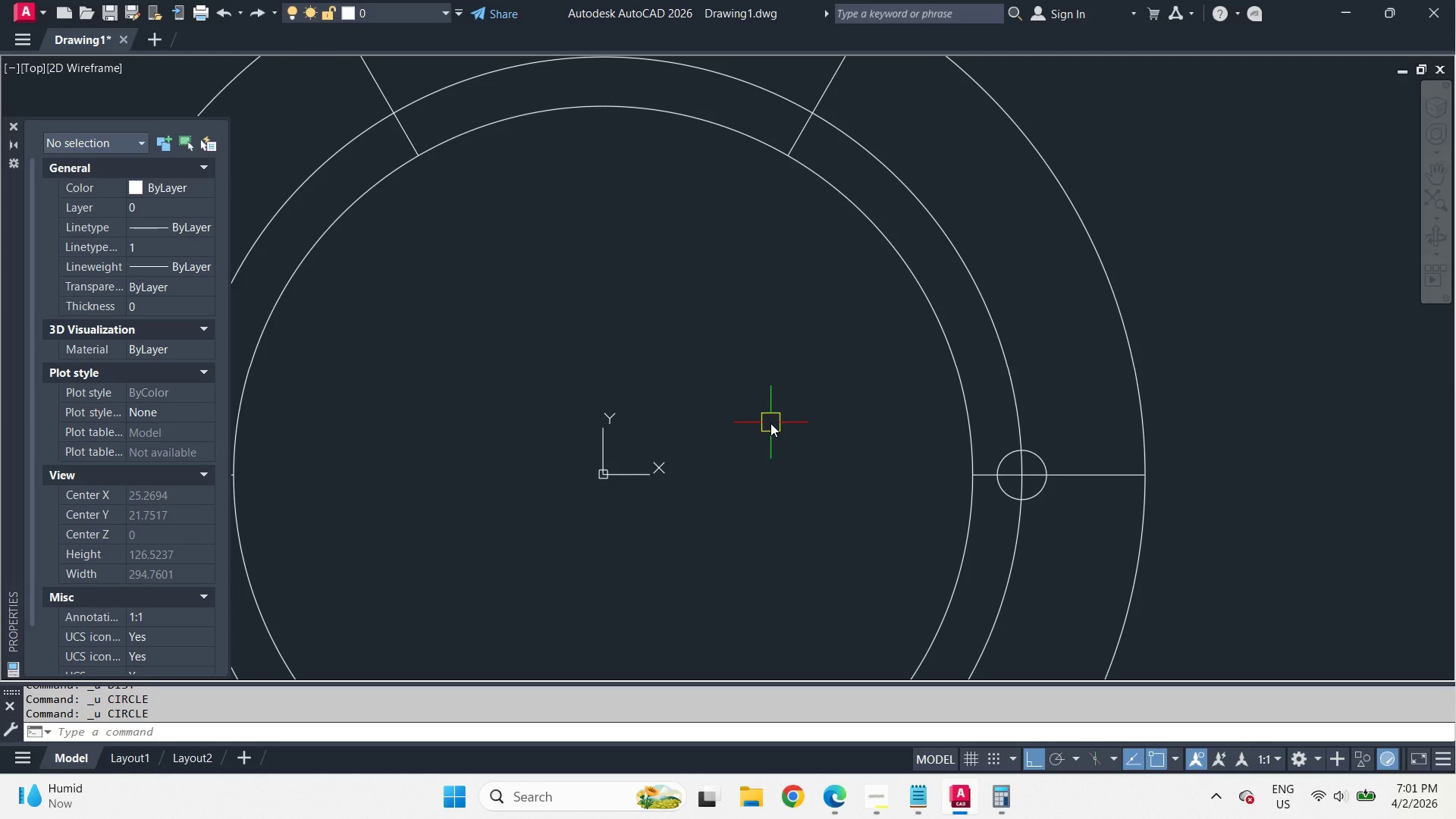 
key(Control+Z)
 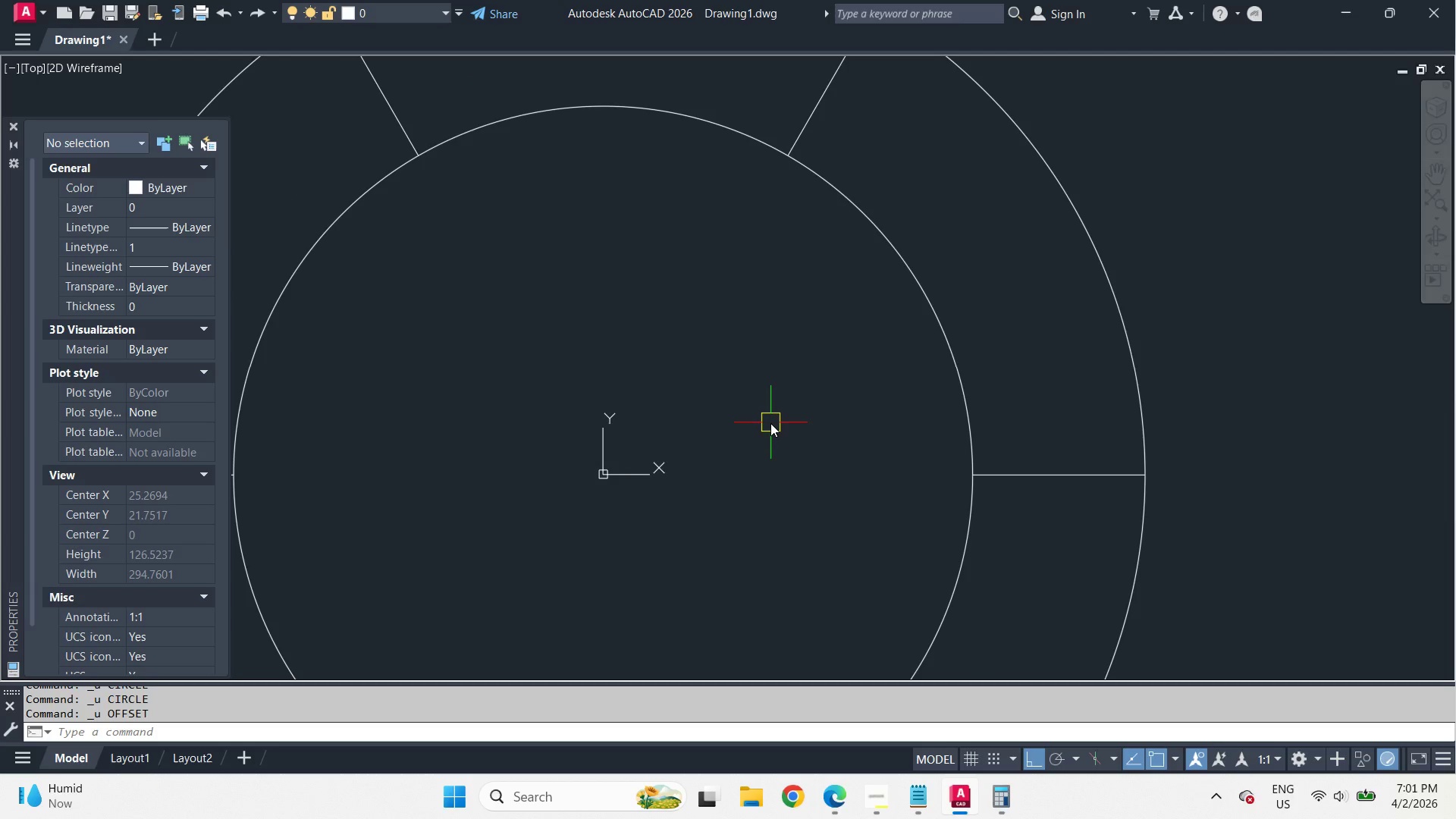 
key(Control+Z)
 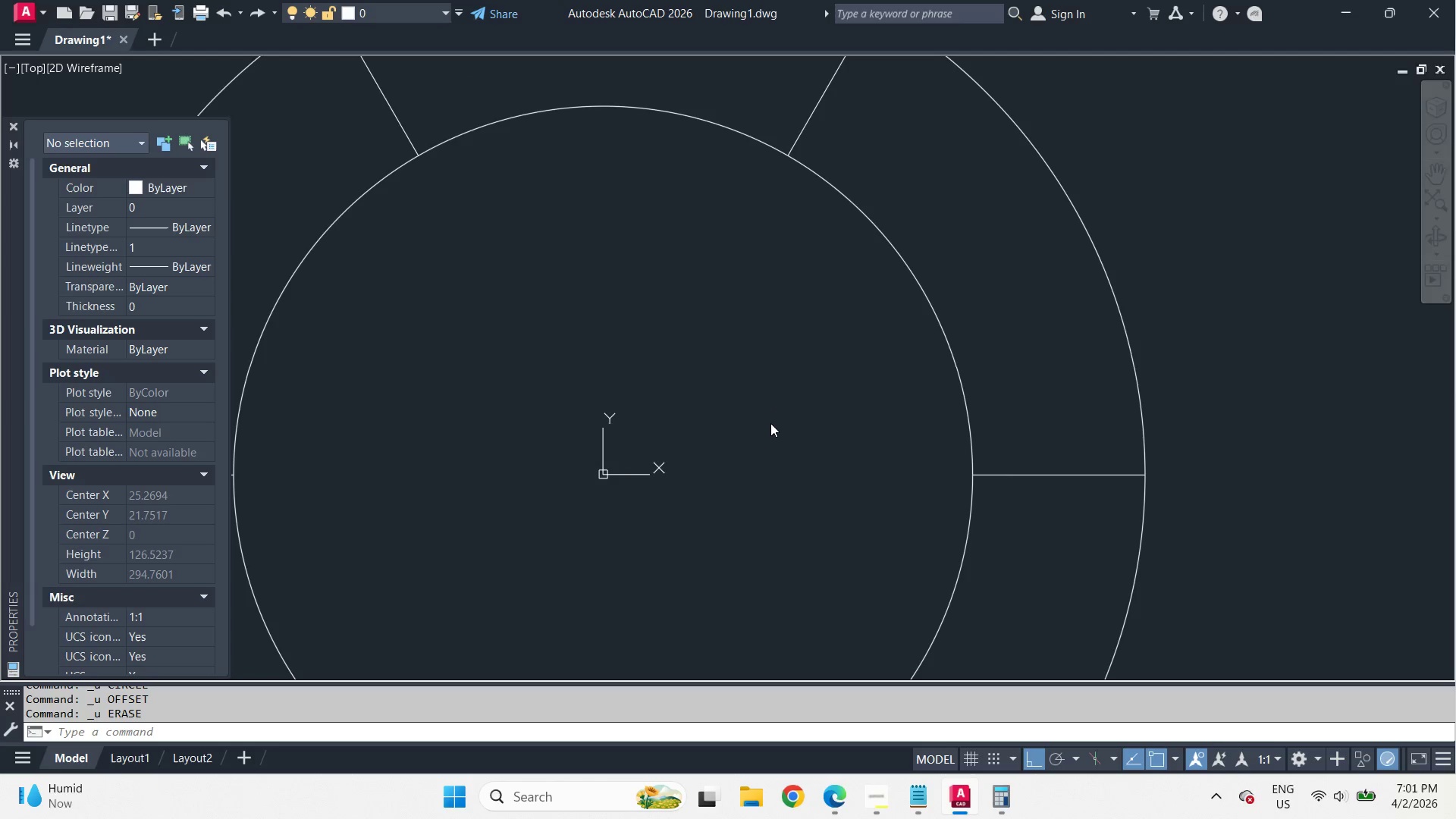 
key(Control+Z)
 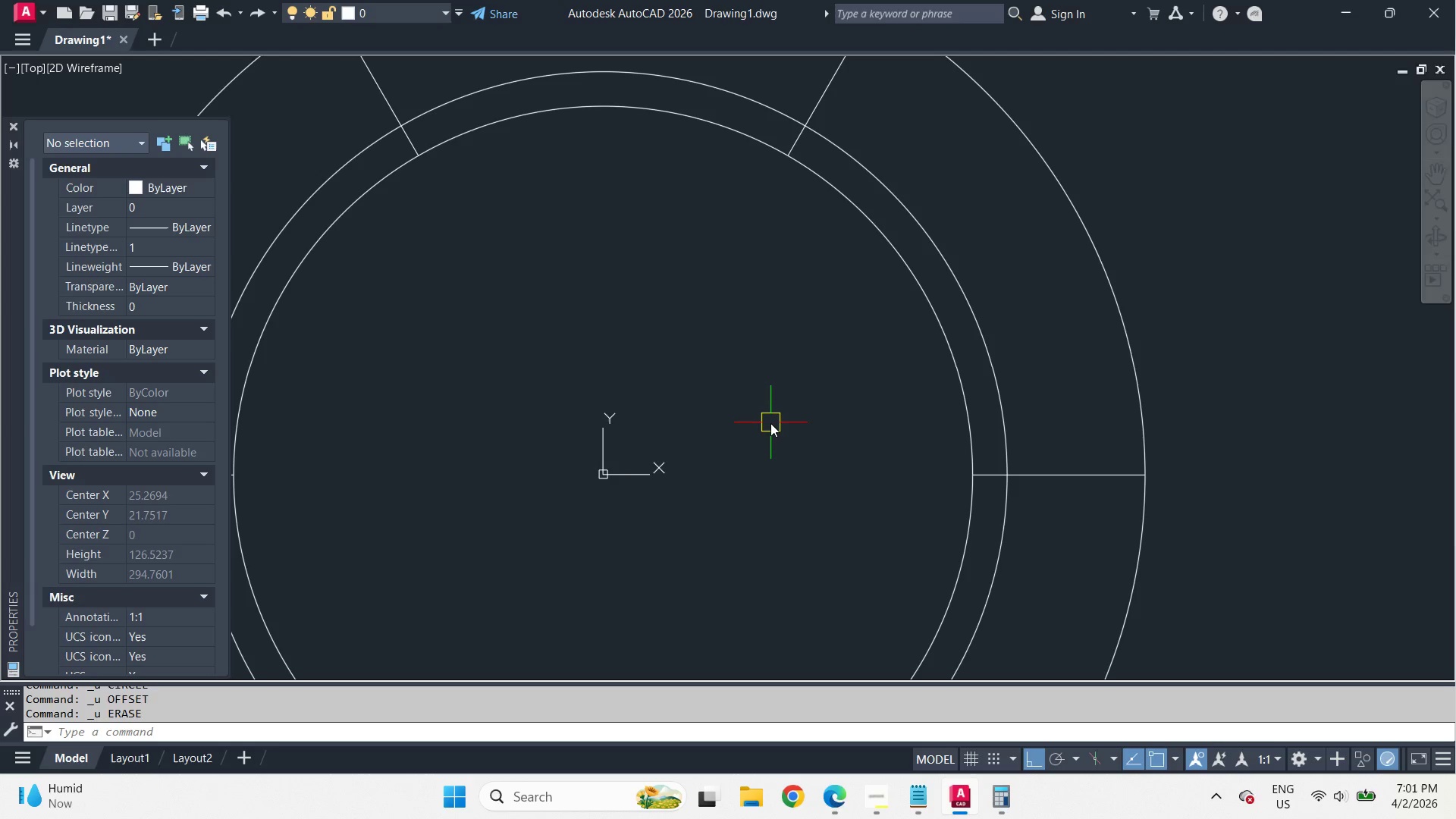 
key(Control+Z)
 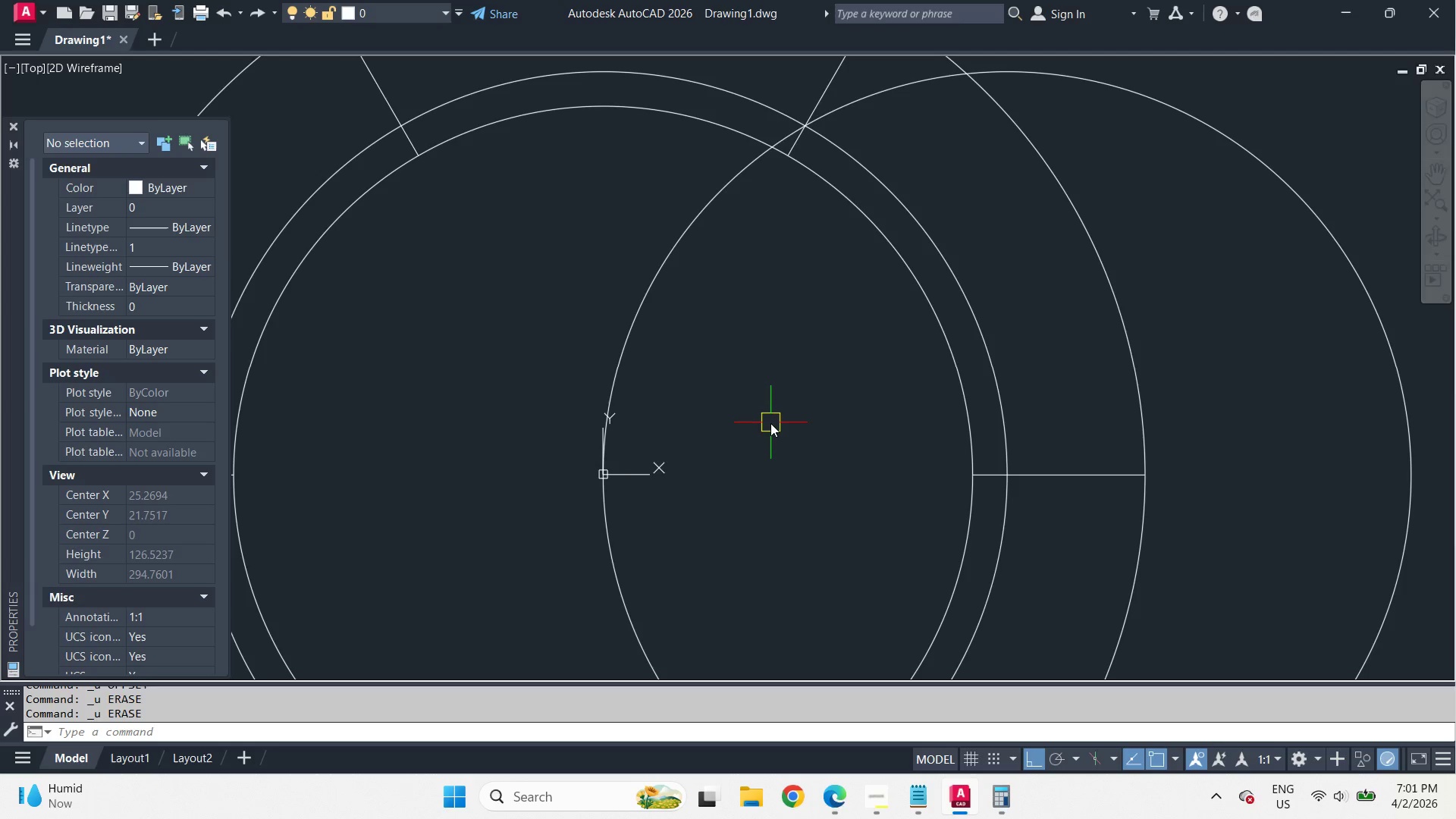 
key(Control+Z)
 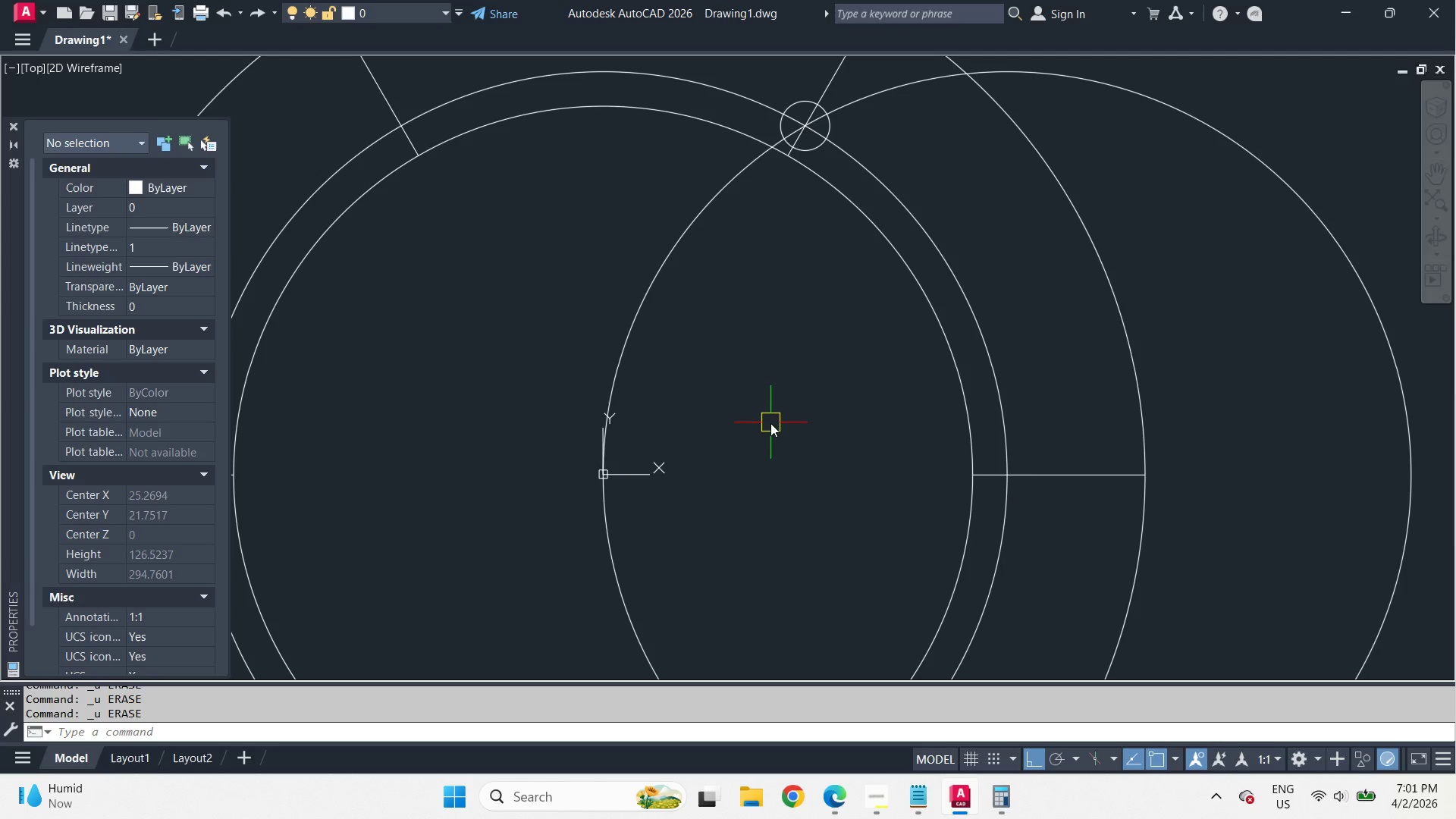 
key(Control+Z)
 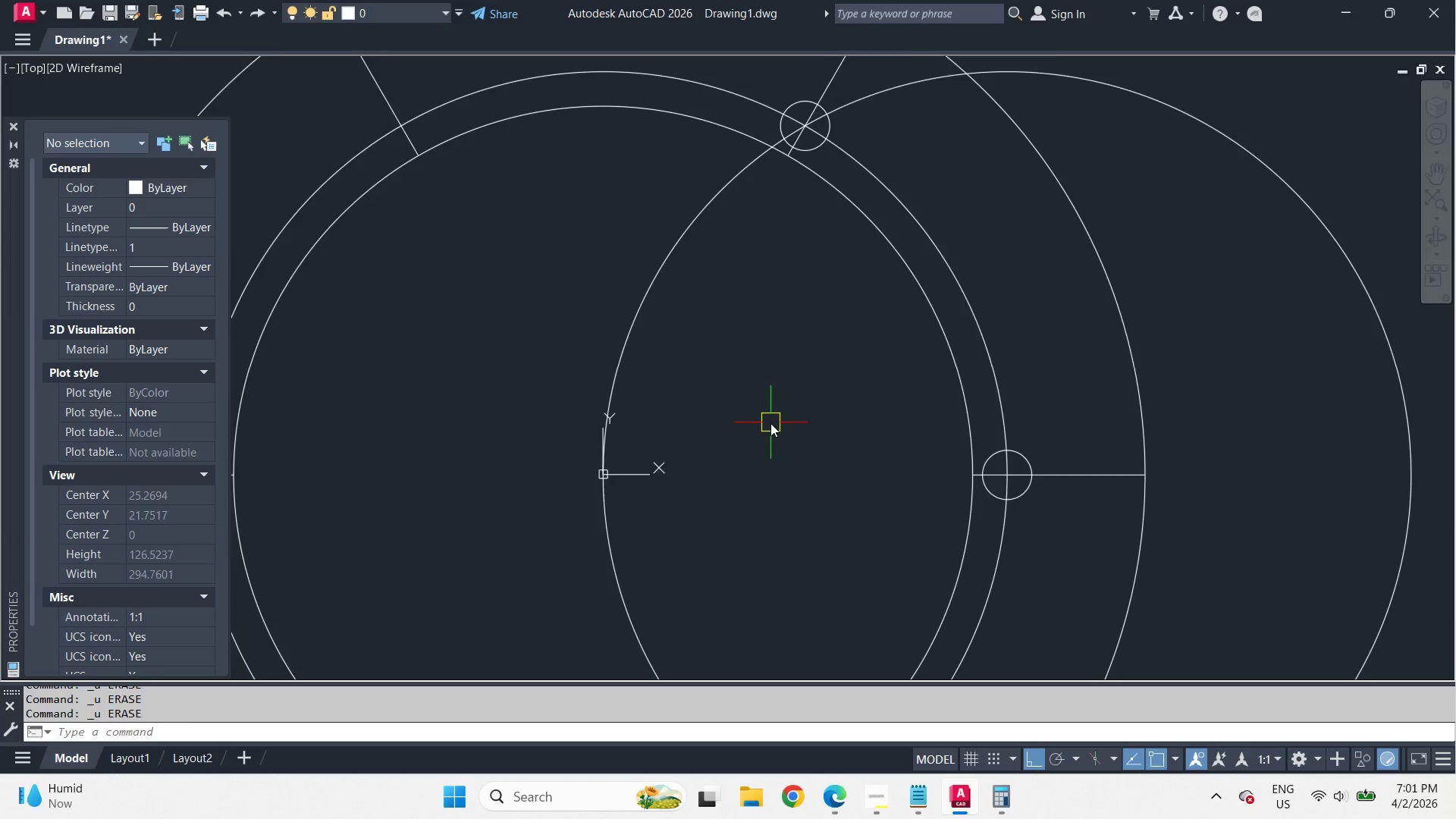 
key(Control+Z)
 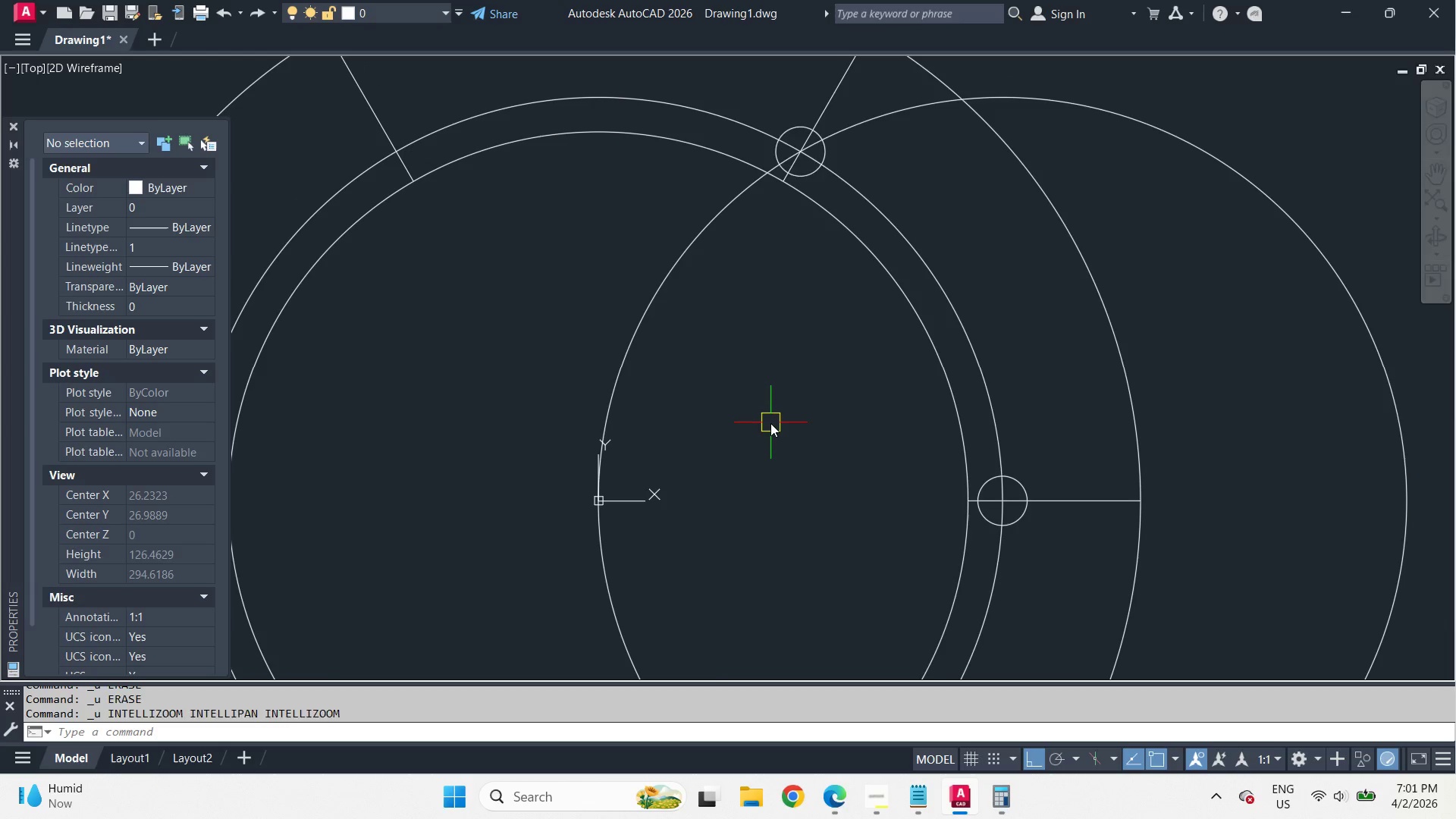 
key(Control+Z)
 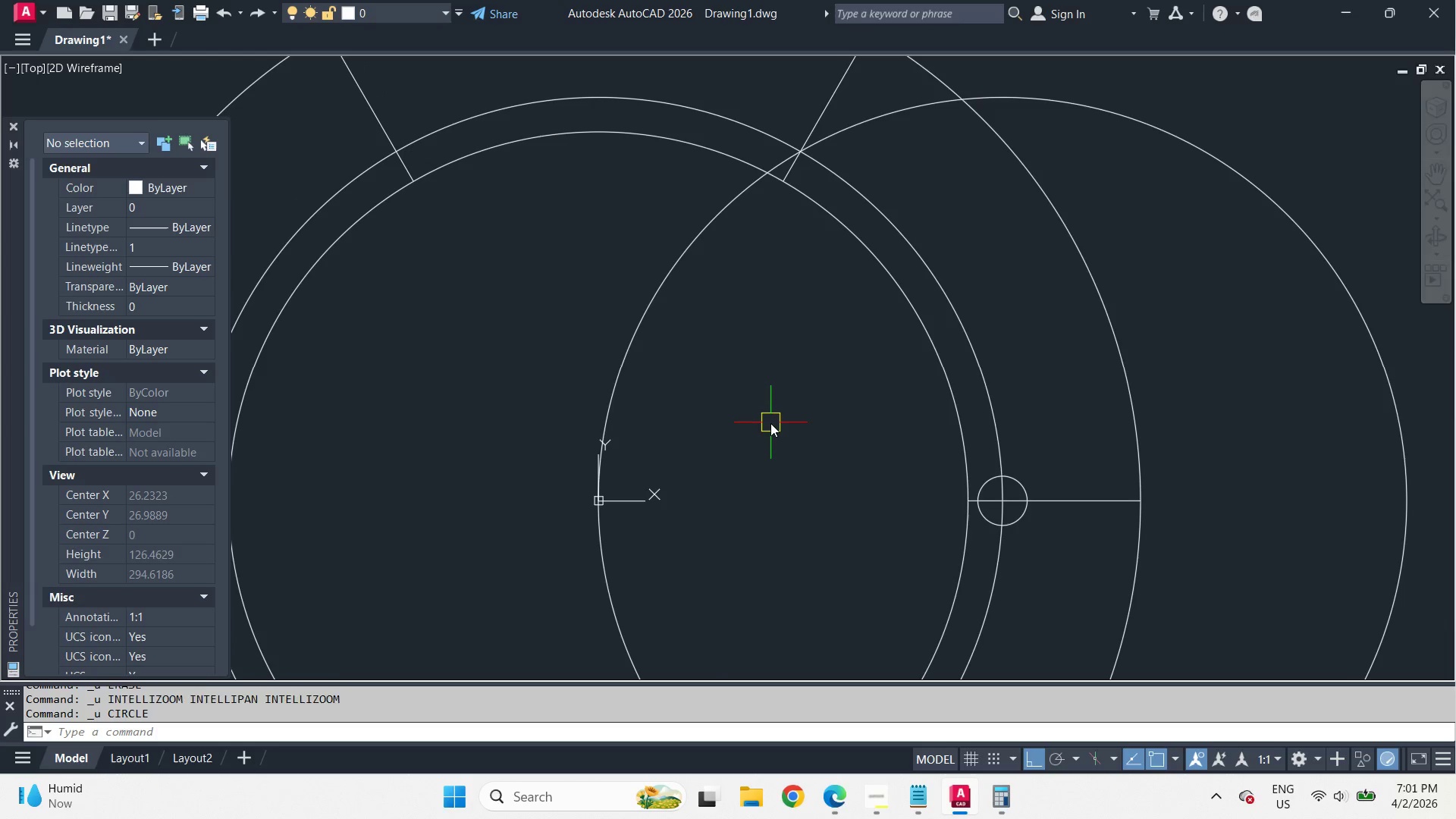 
key(Control+Z)
 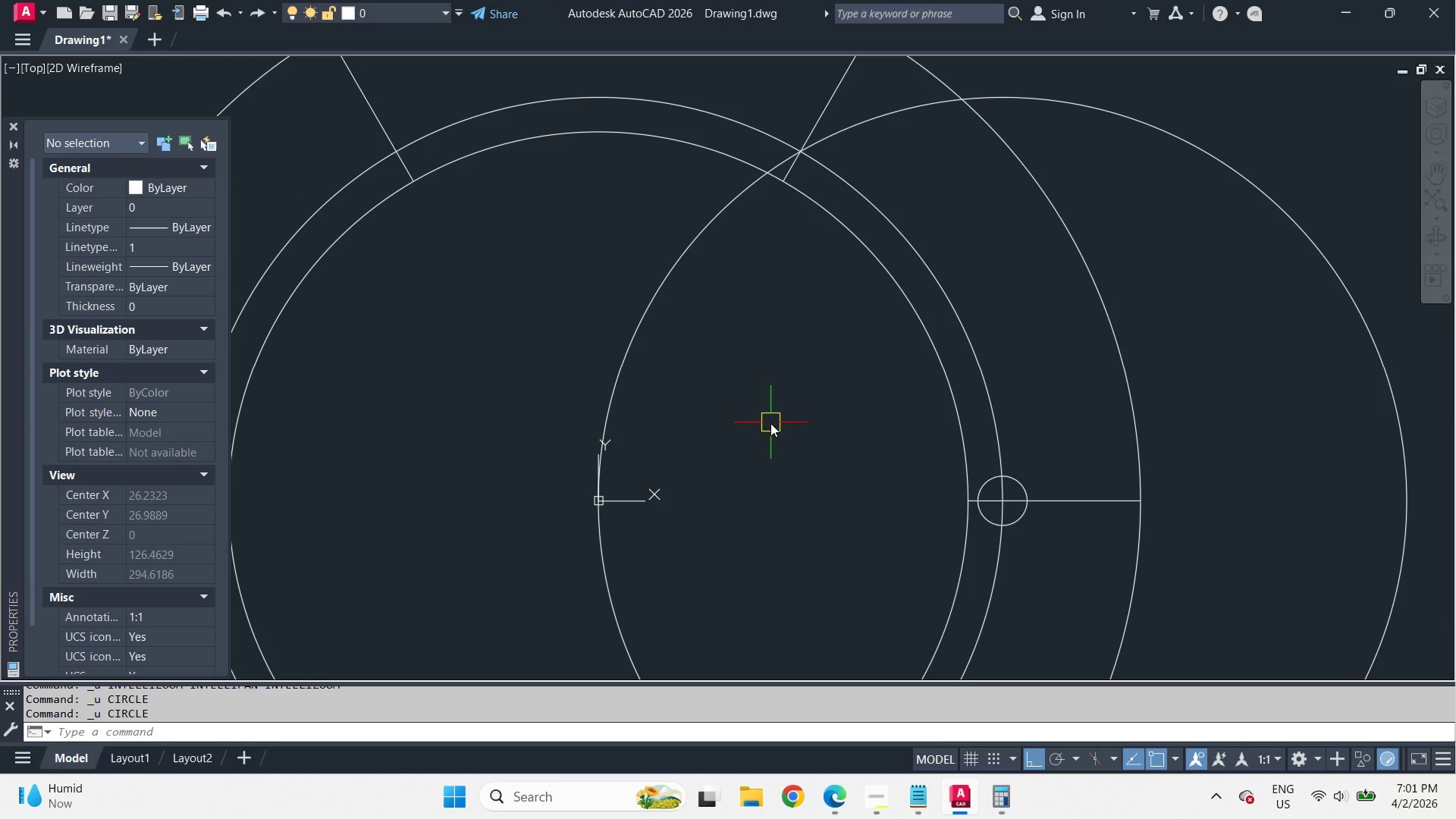 
key(Control+Z)
 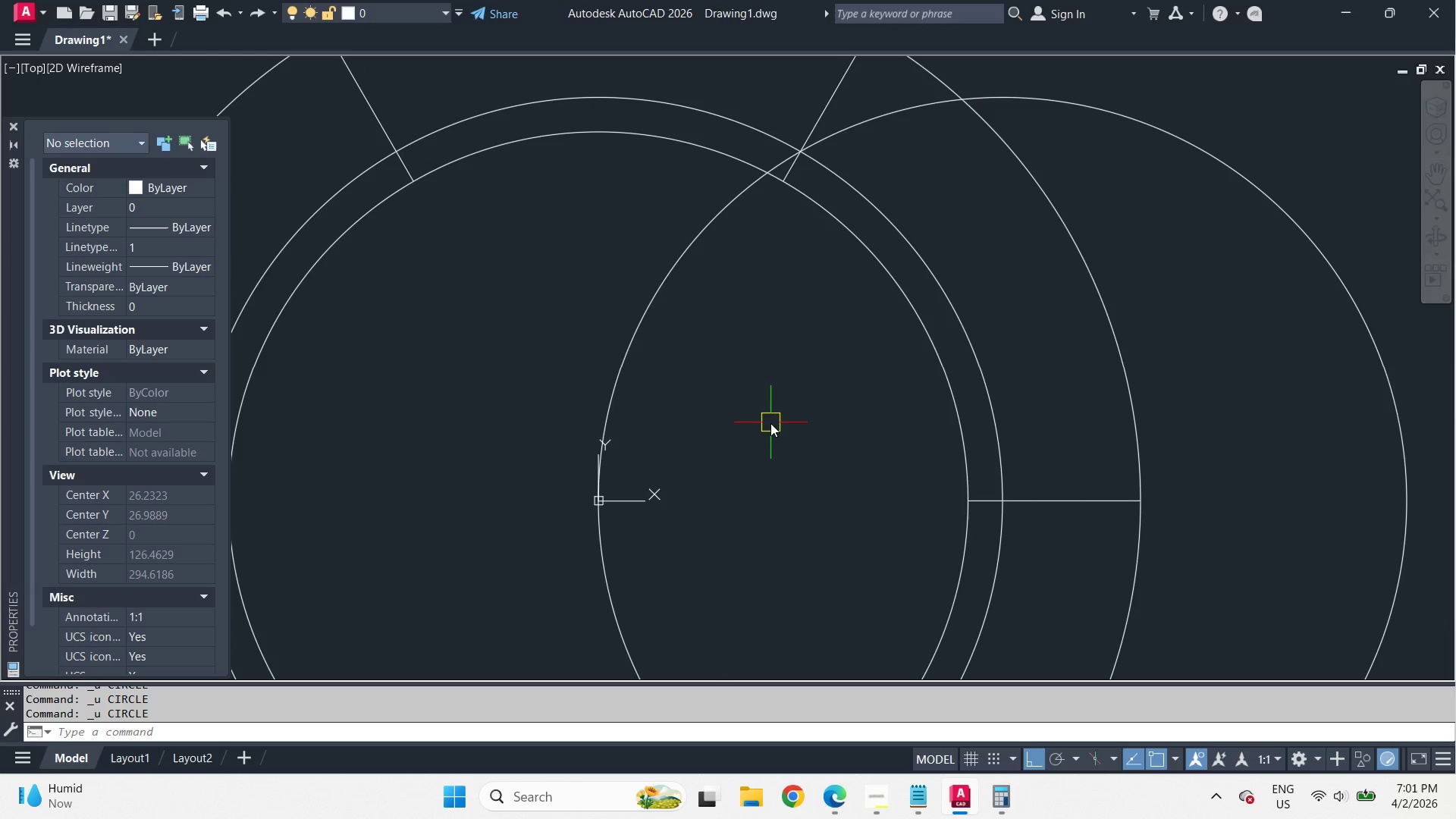 
key(Control+Z)
 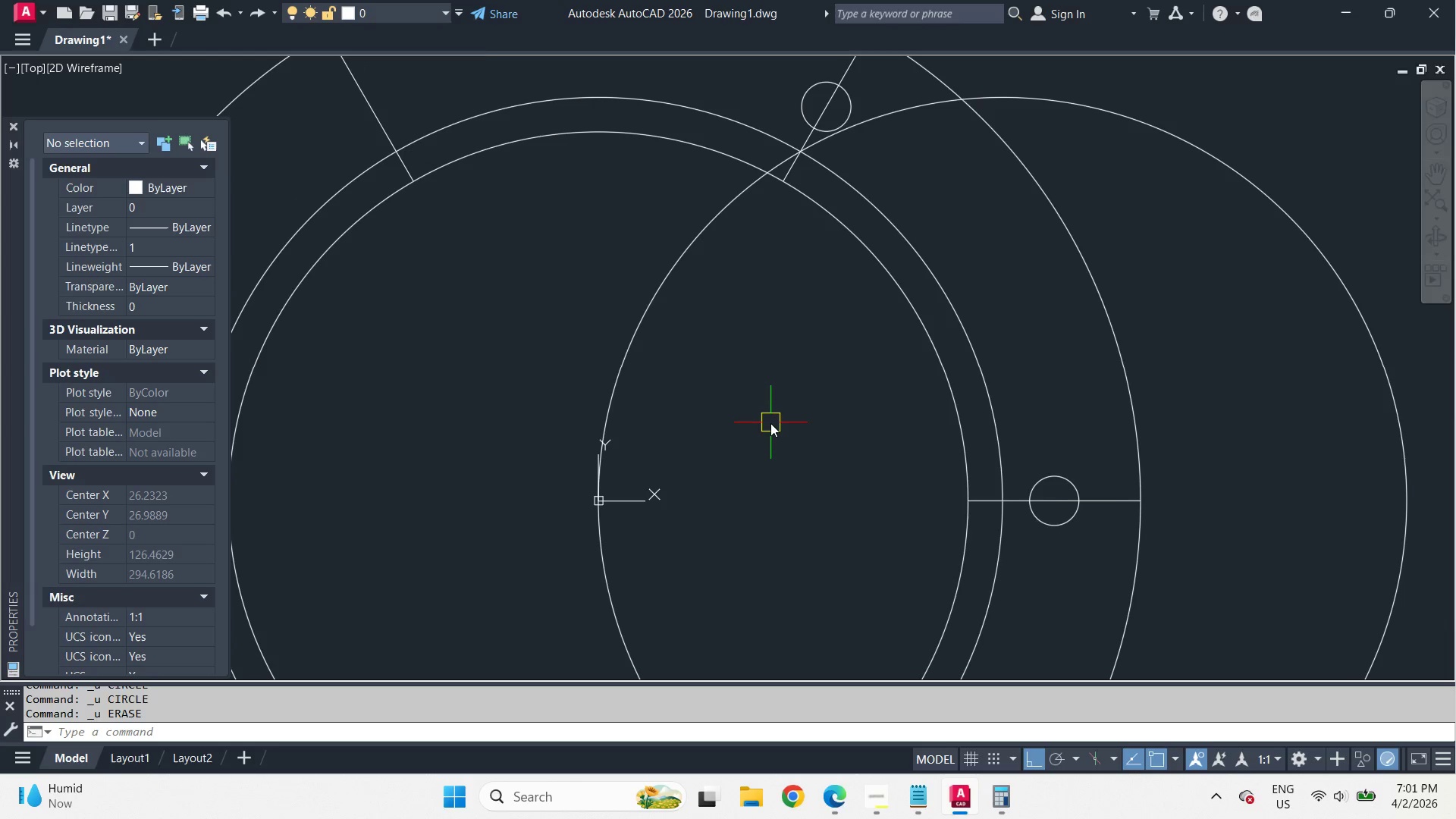 
key(Control+Z)
 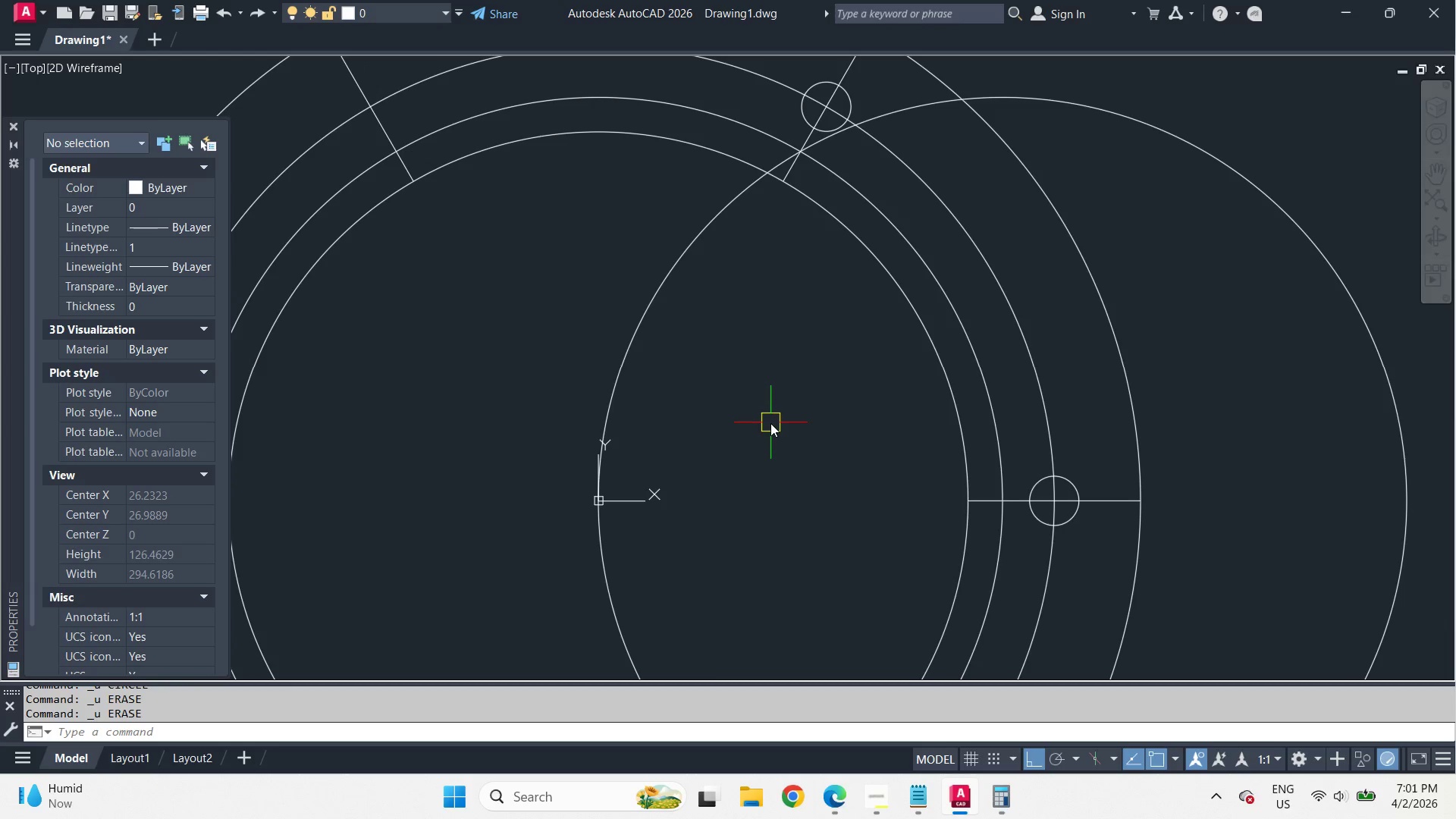 
key(Control+Z)
 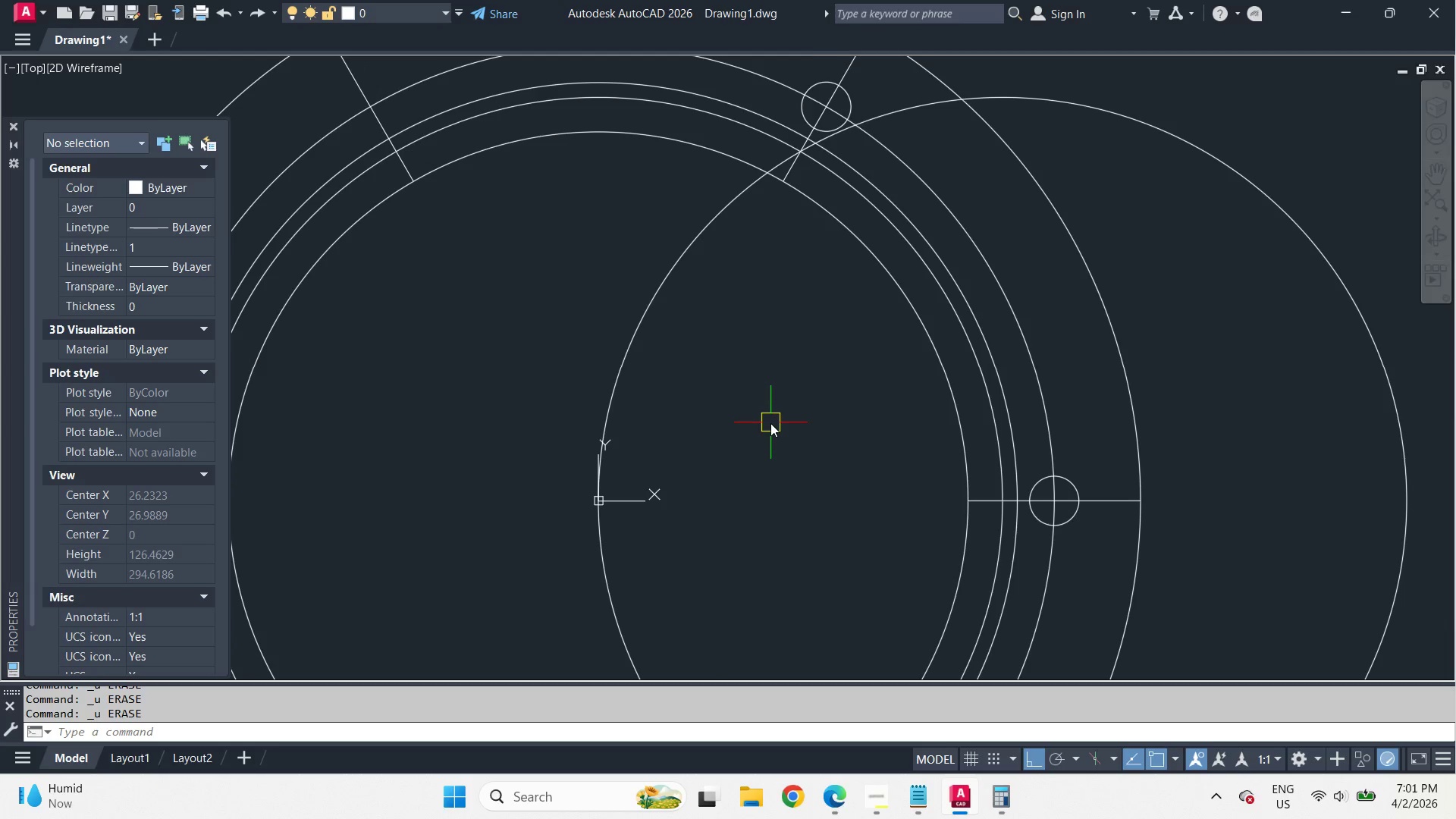 
key(Control+Z)
 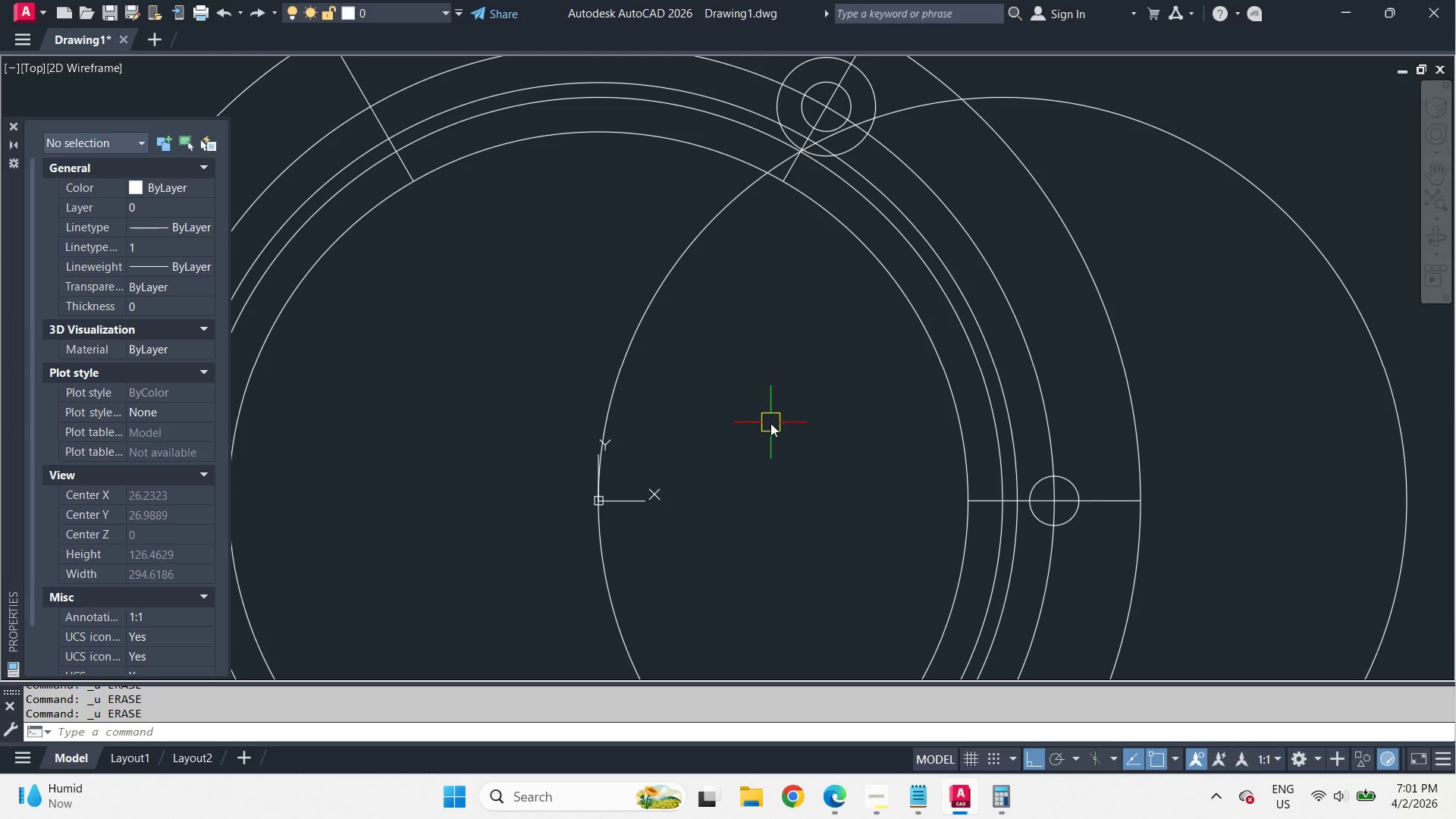 
key(Control+Z)
 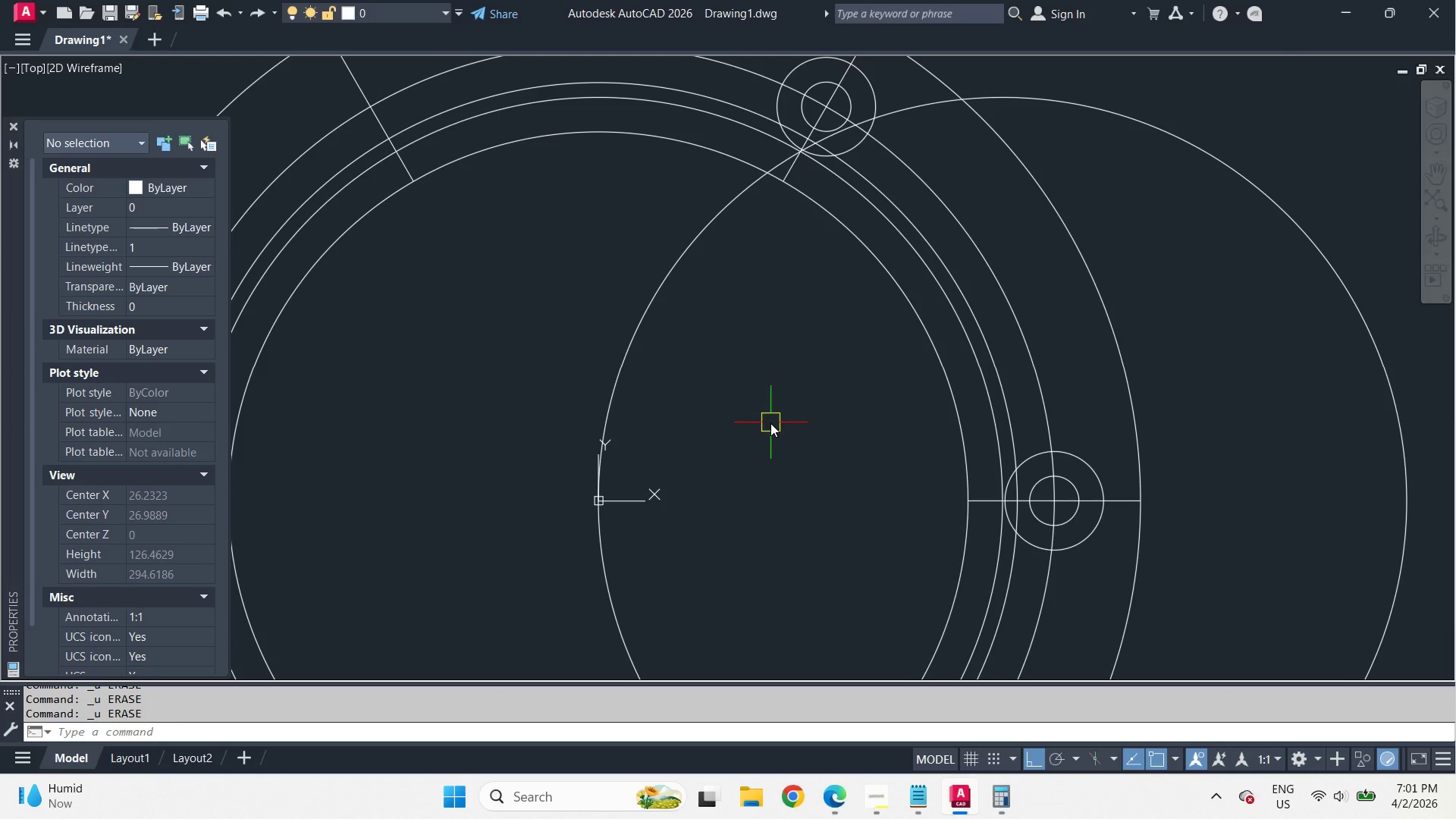 
key(Control+Z)
 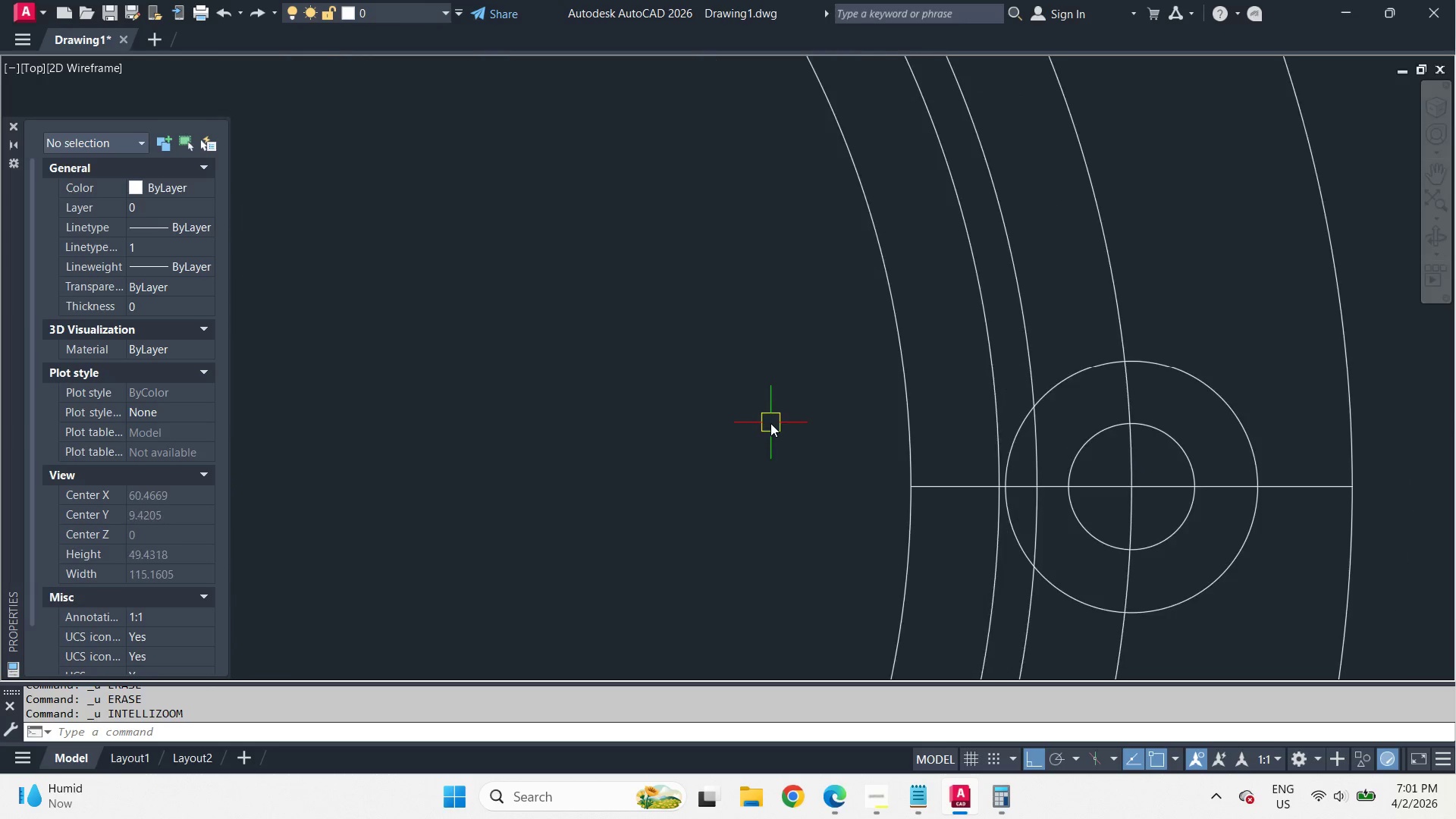 
key(Control+Z)
 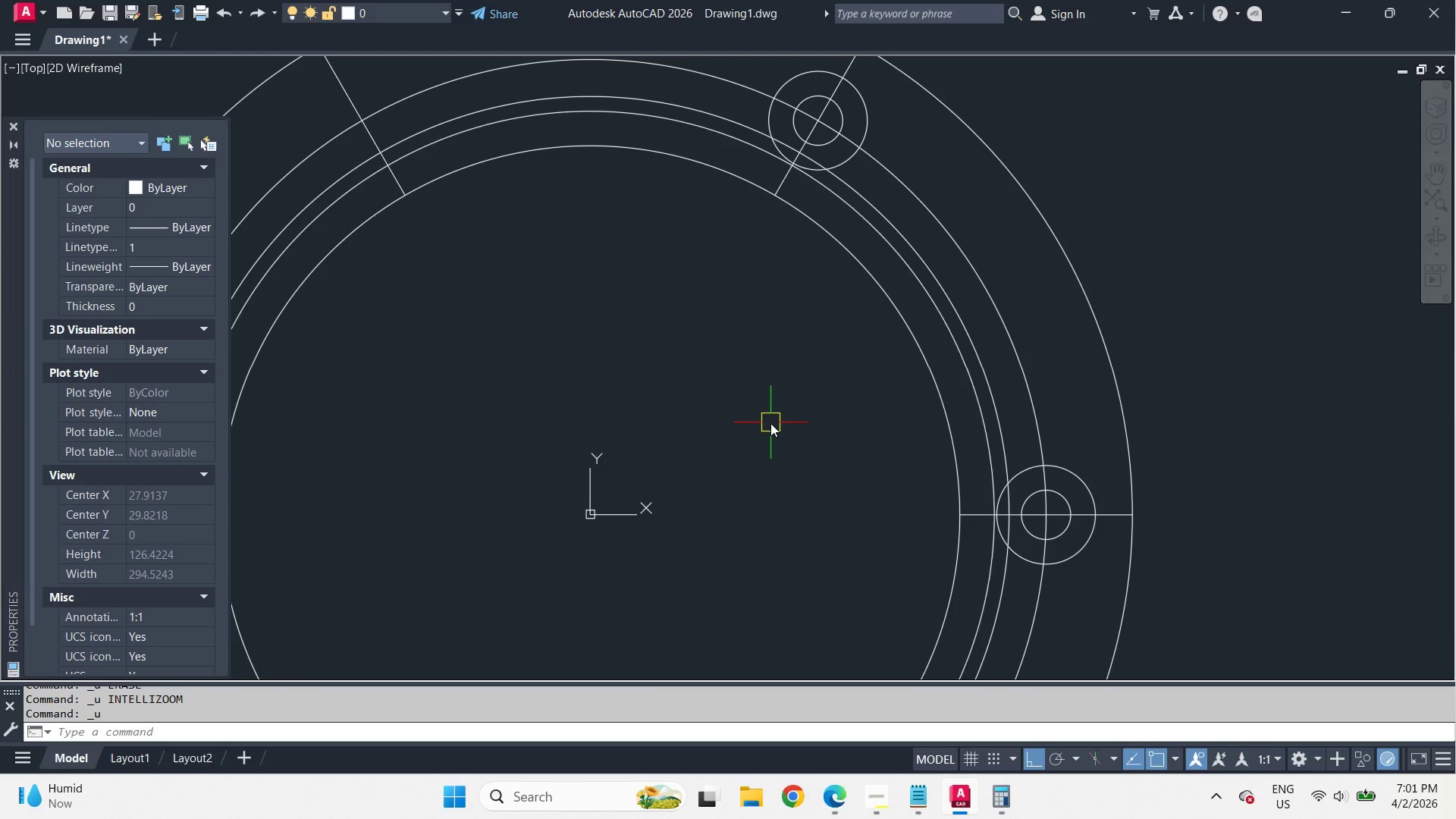 
key(Control+Z)
 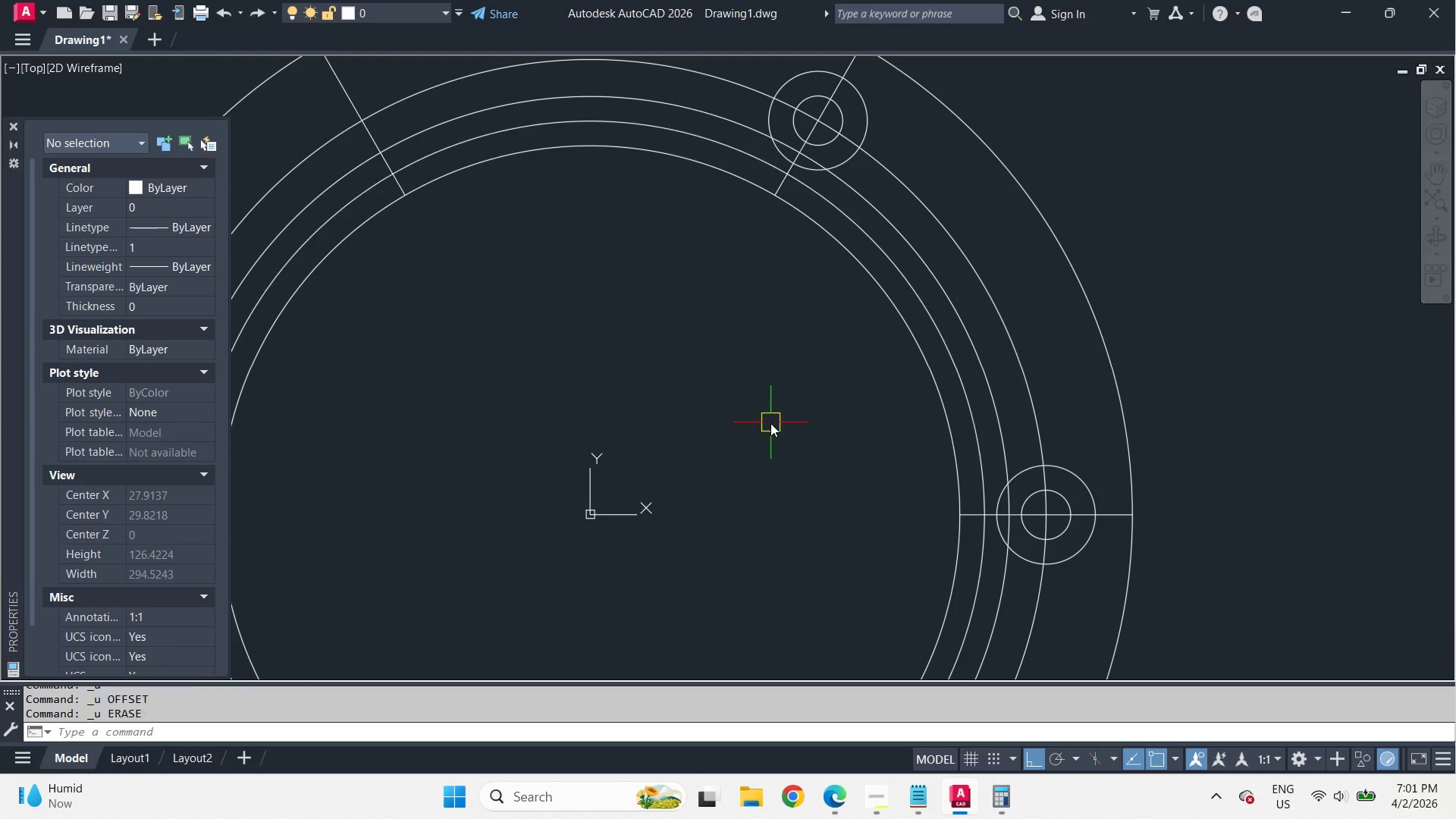 
key(Control+Z)
 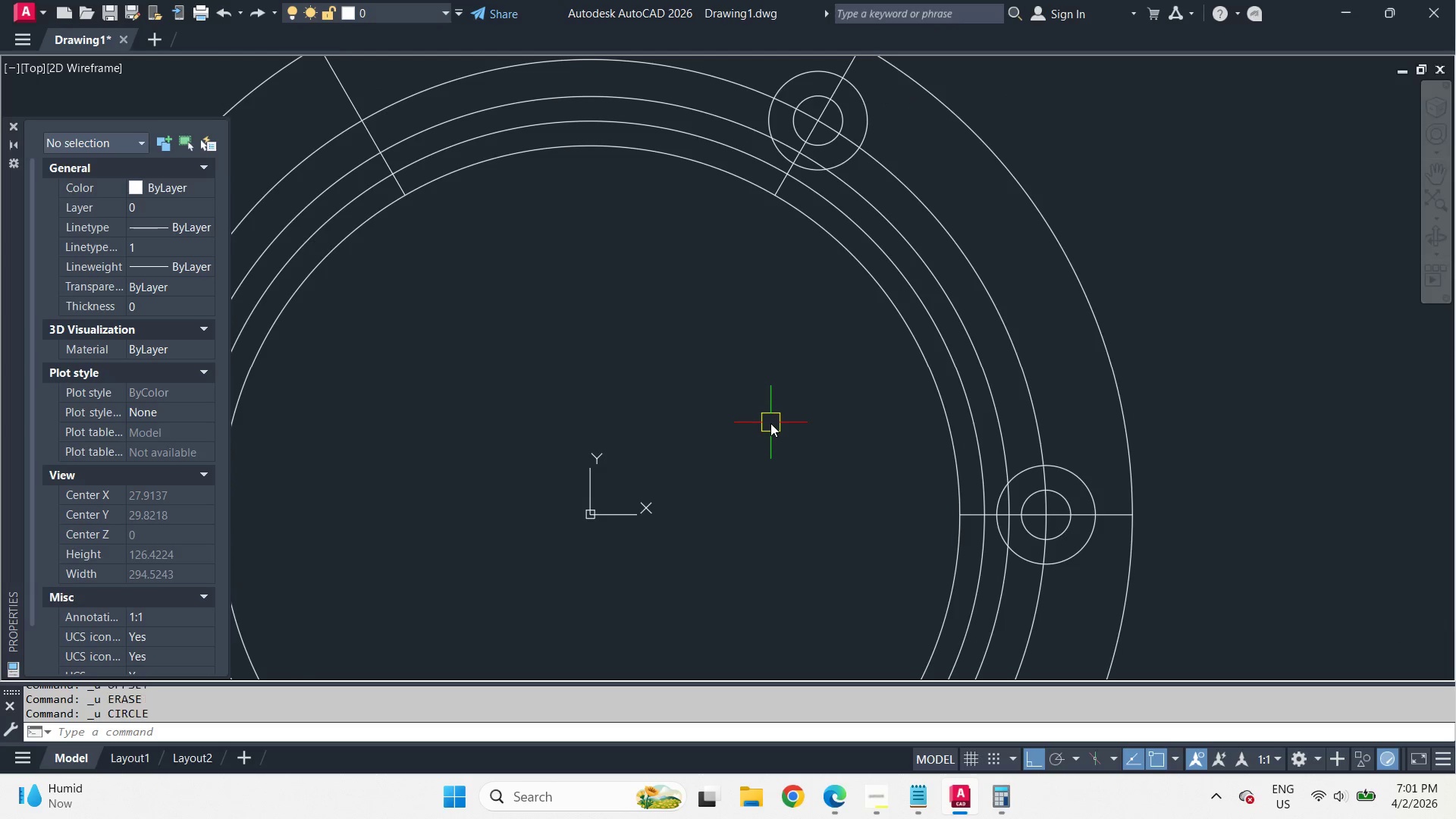 
key(Control+Z)
 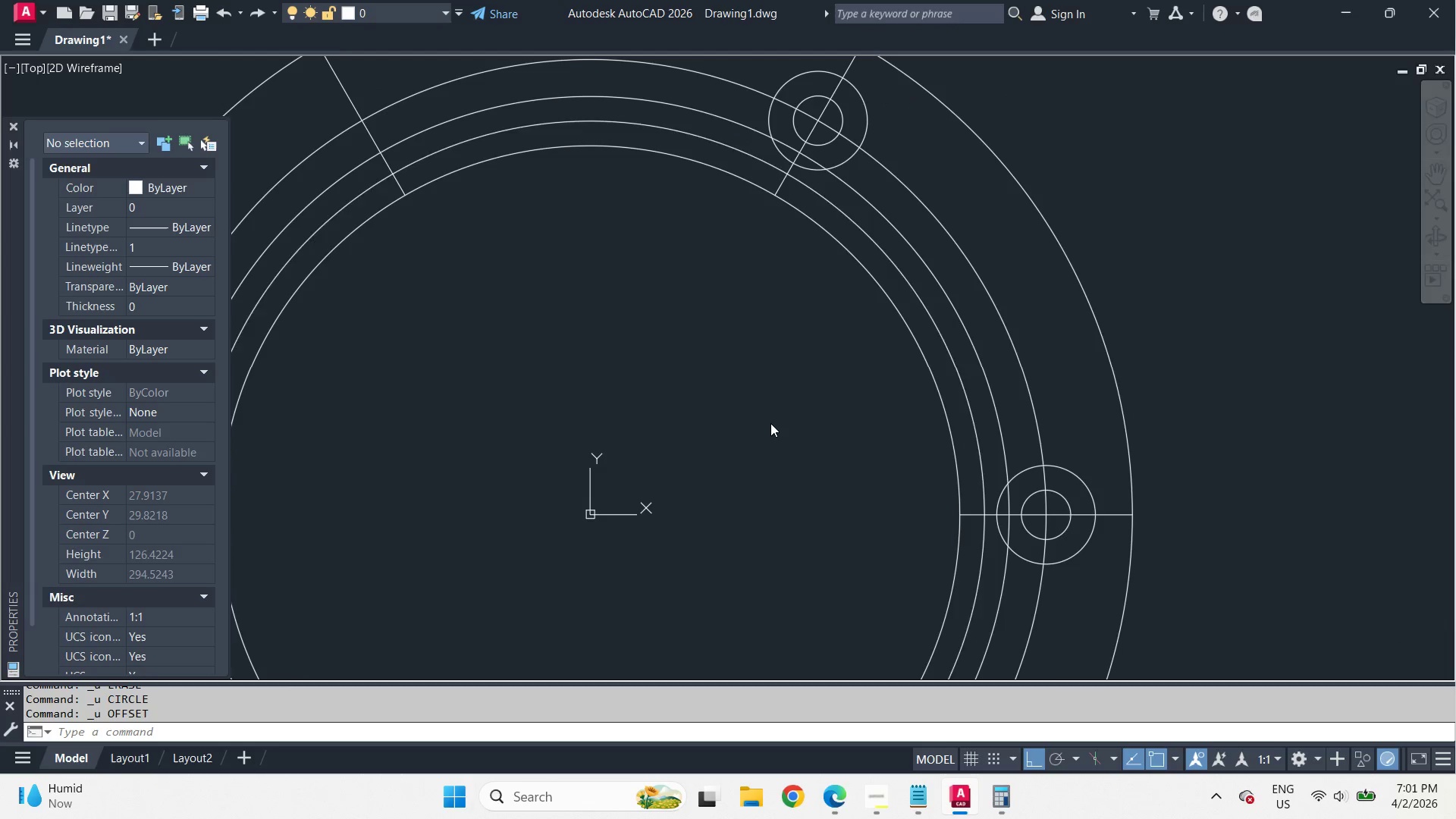 
key(Control+Z)
 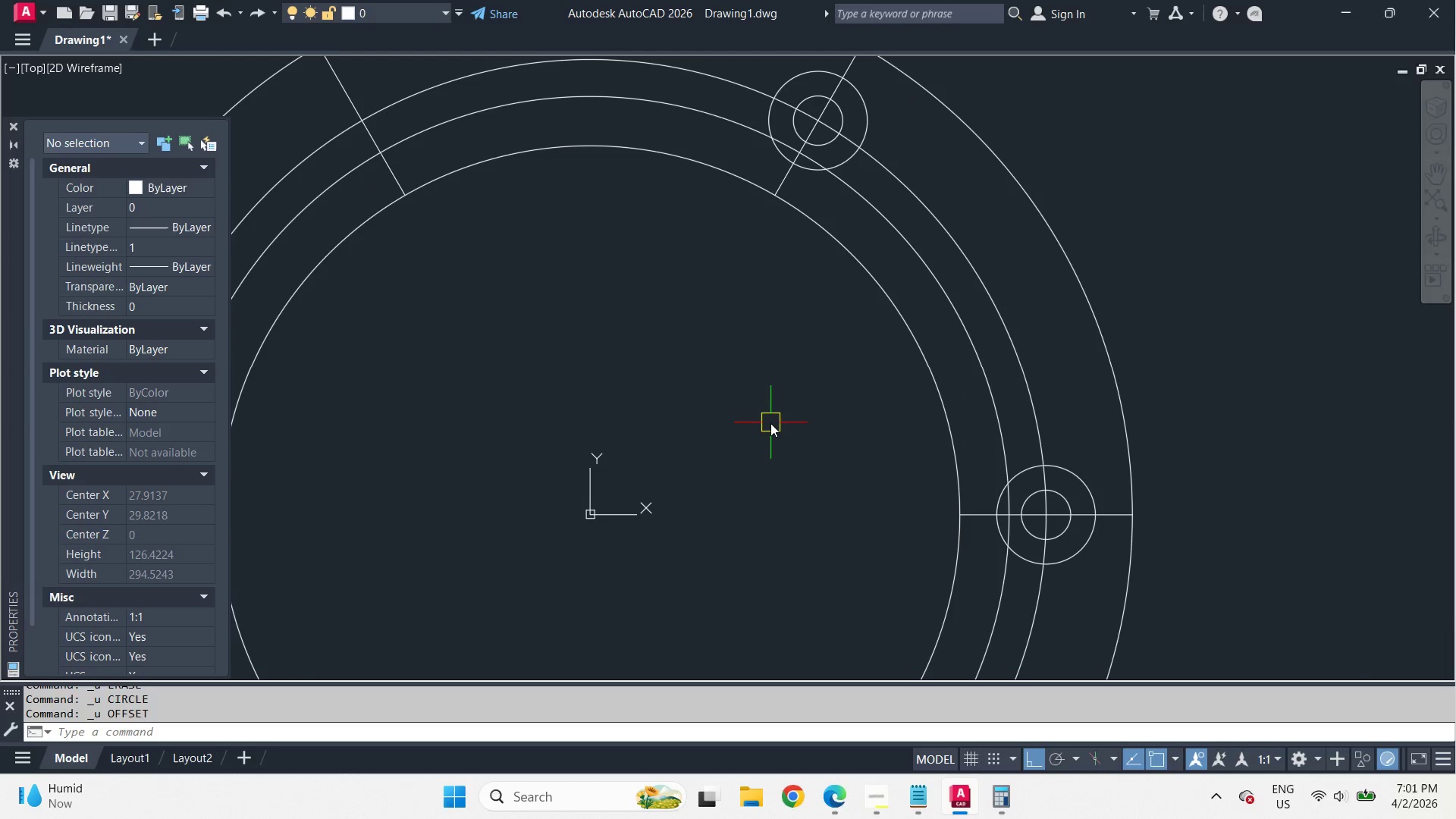 
key(Control+Z)
 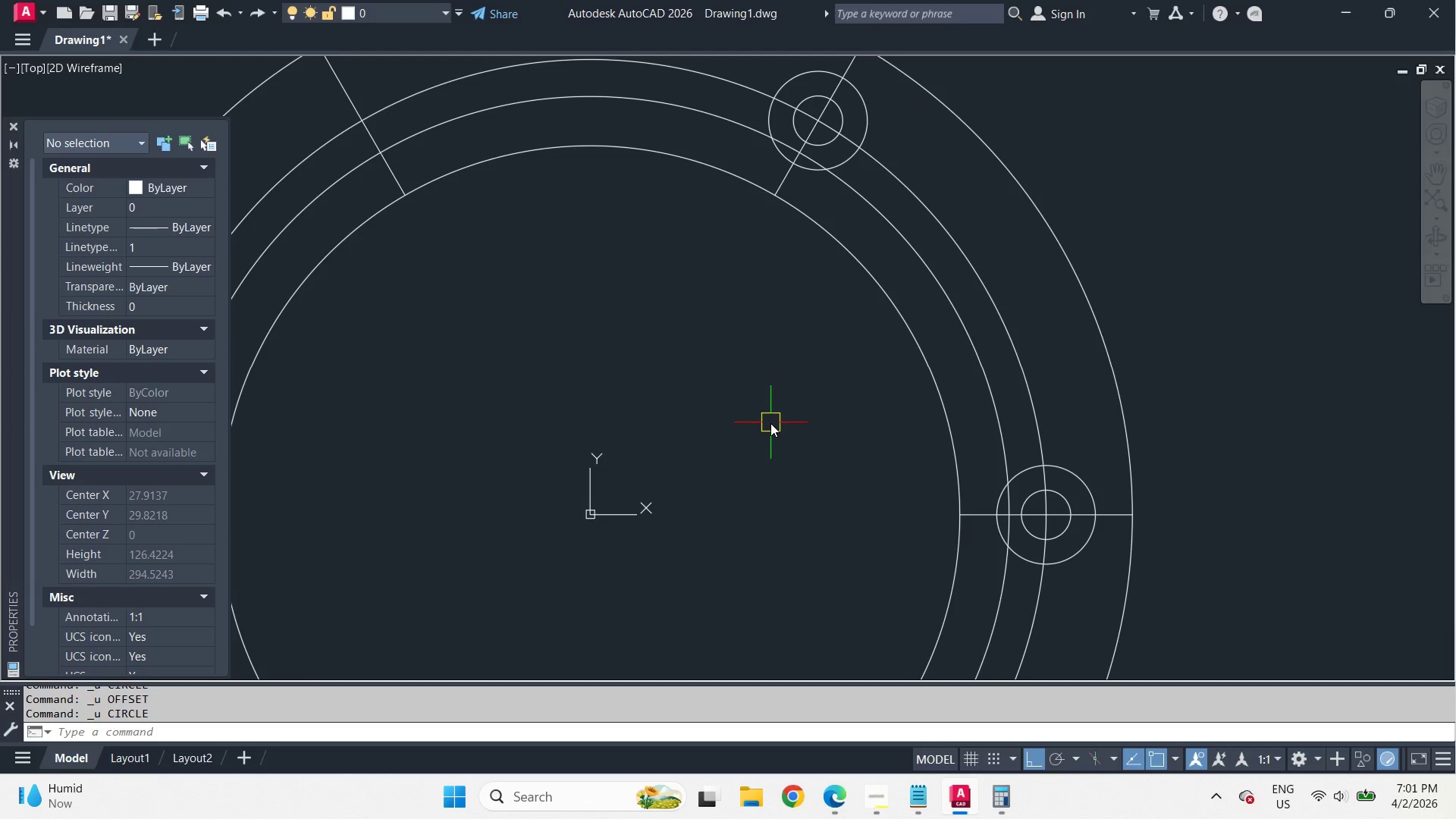 
key(Control+Z)
 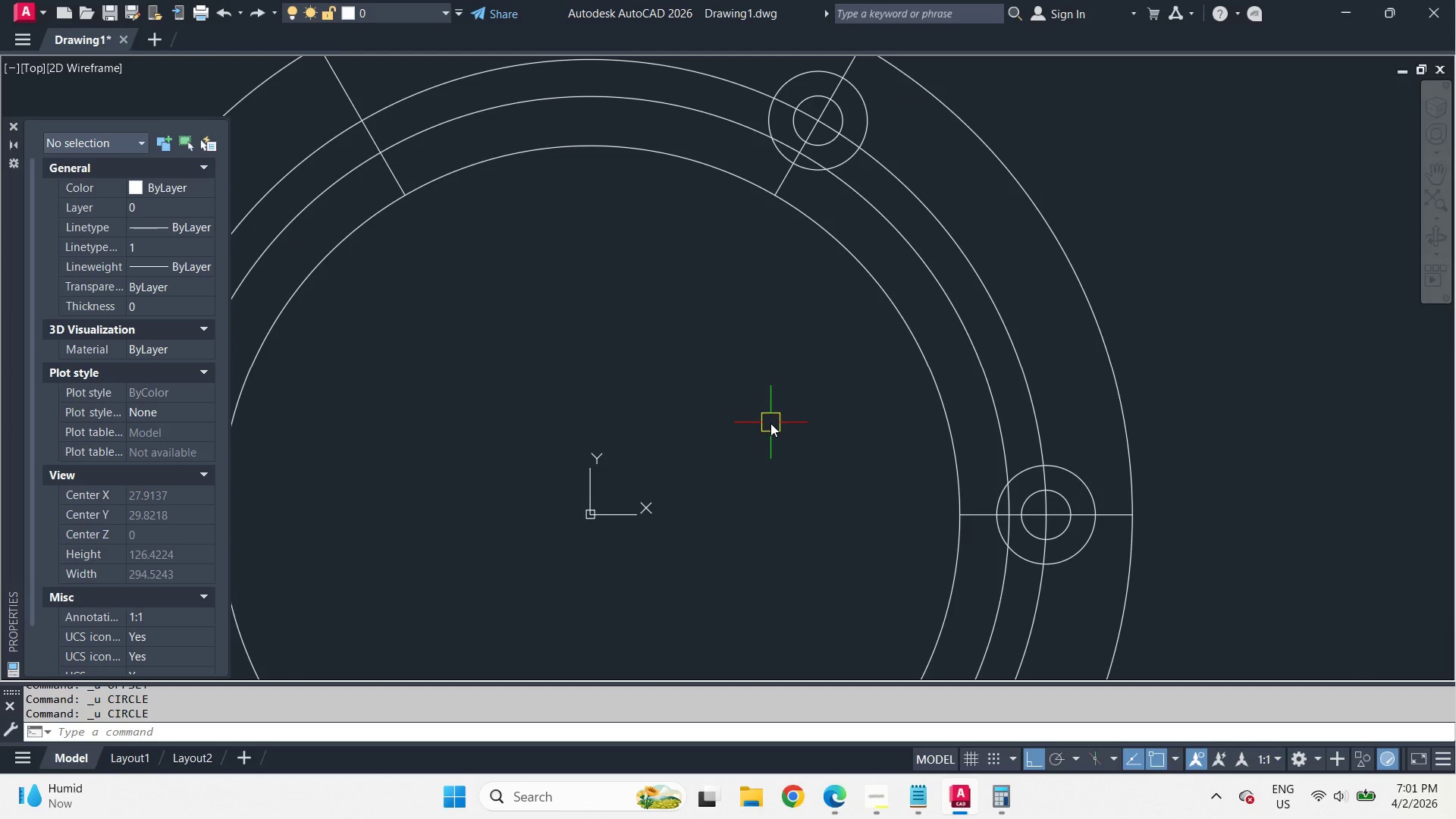 
key(Control+Z)
 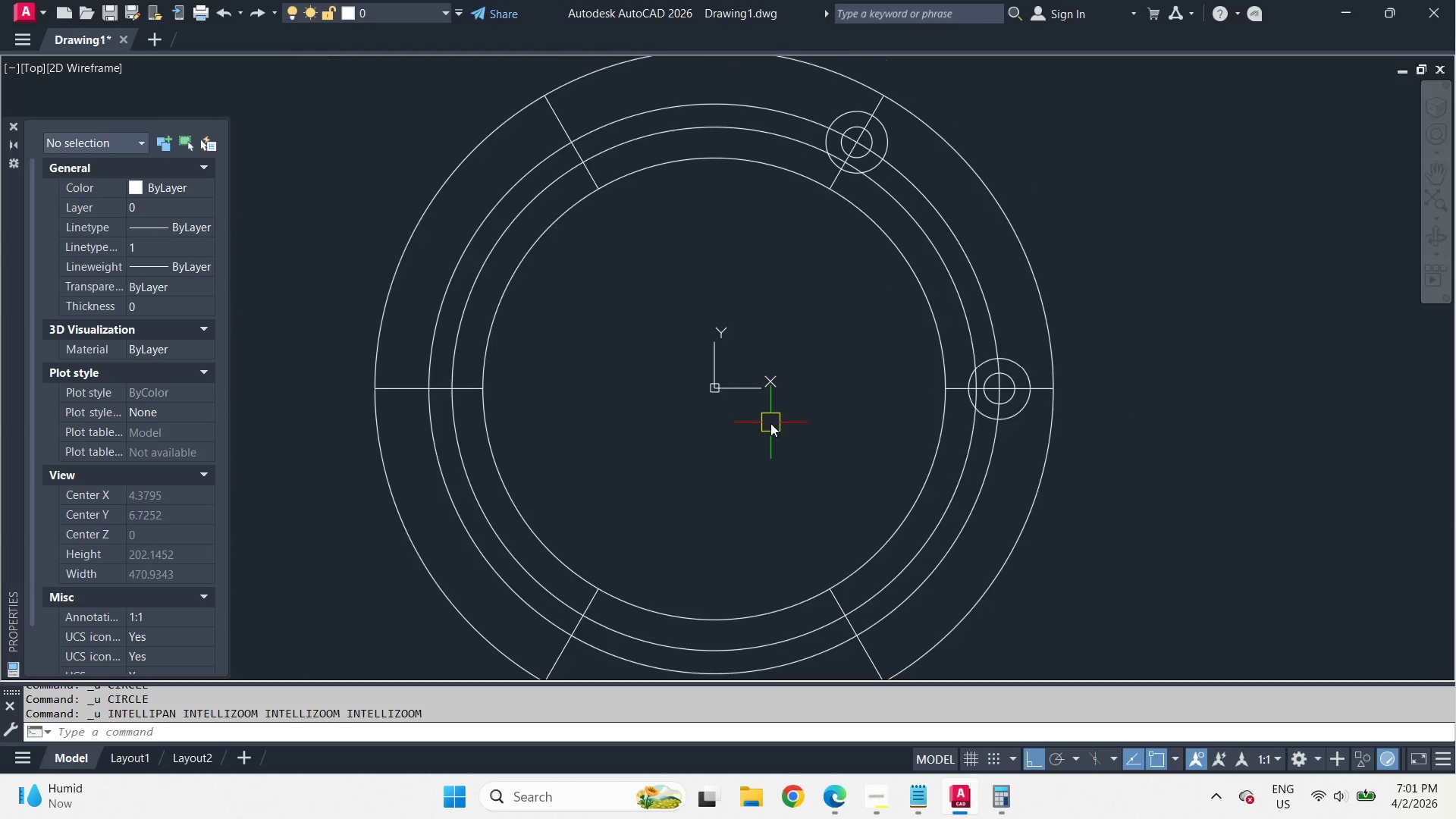 
key(Control+Z)
 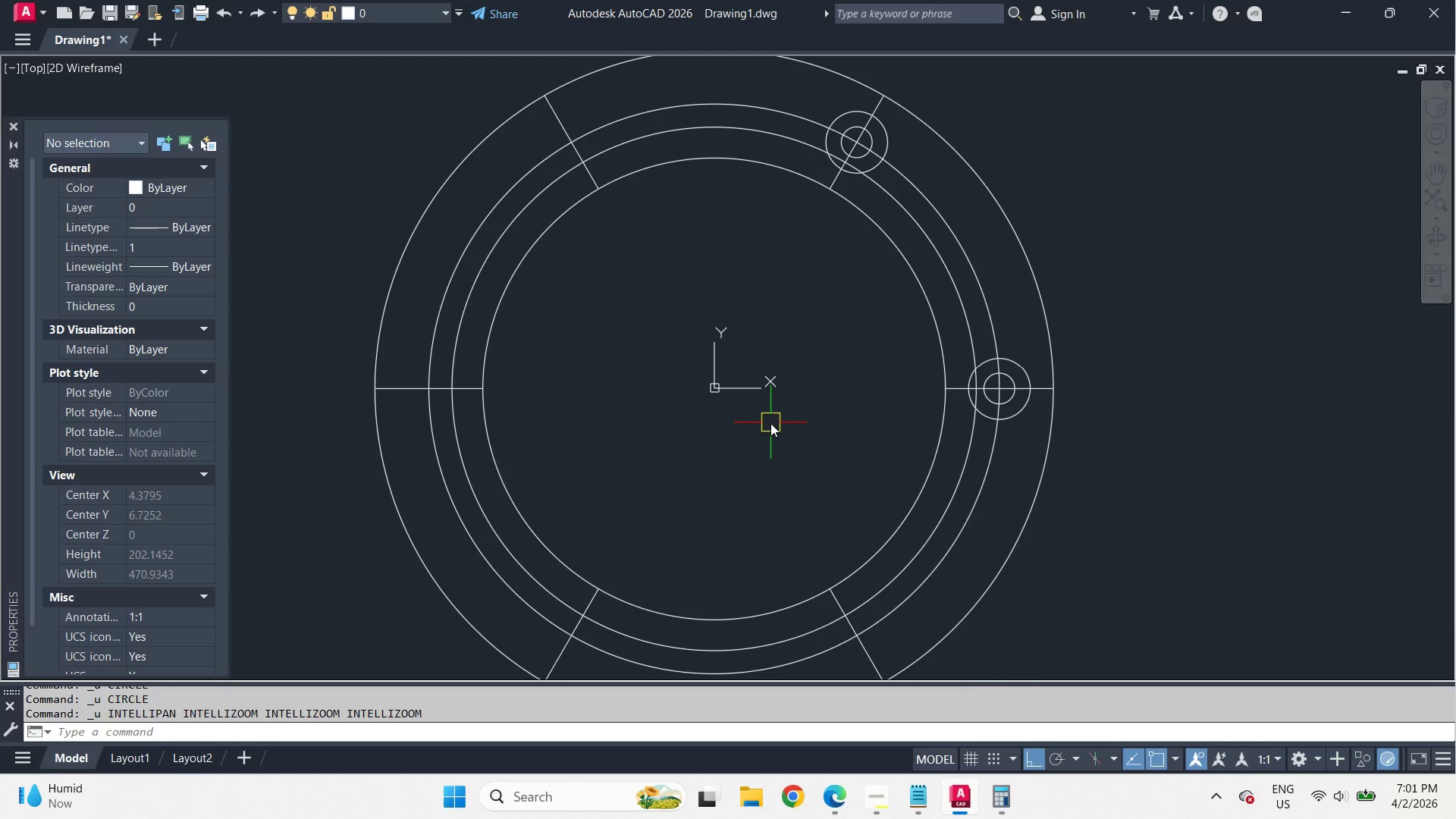 
key(Control+Z)
 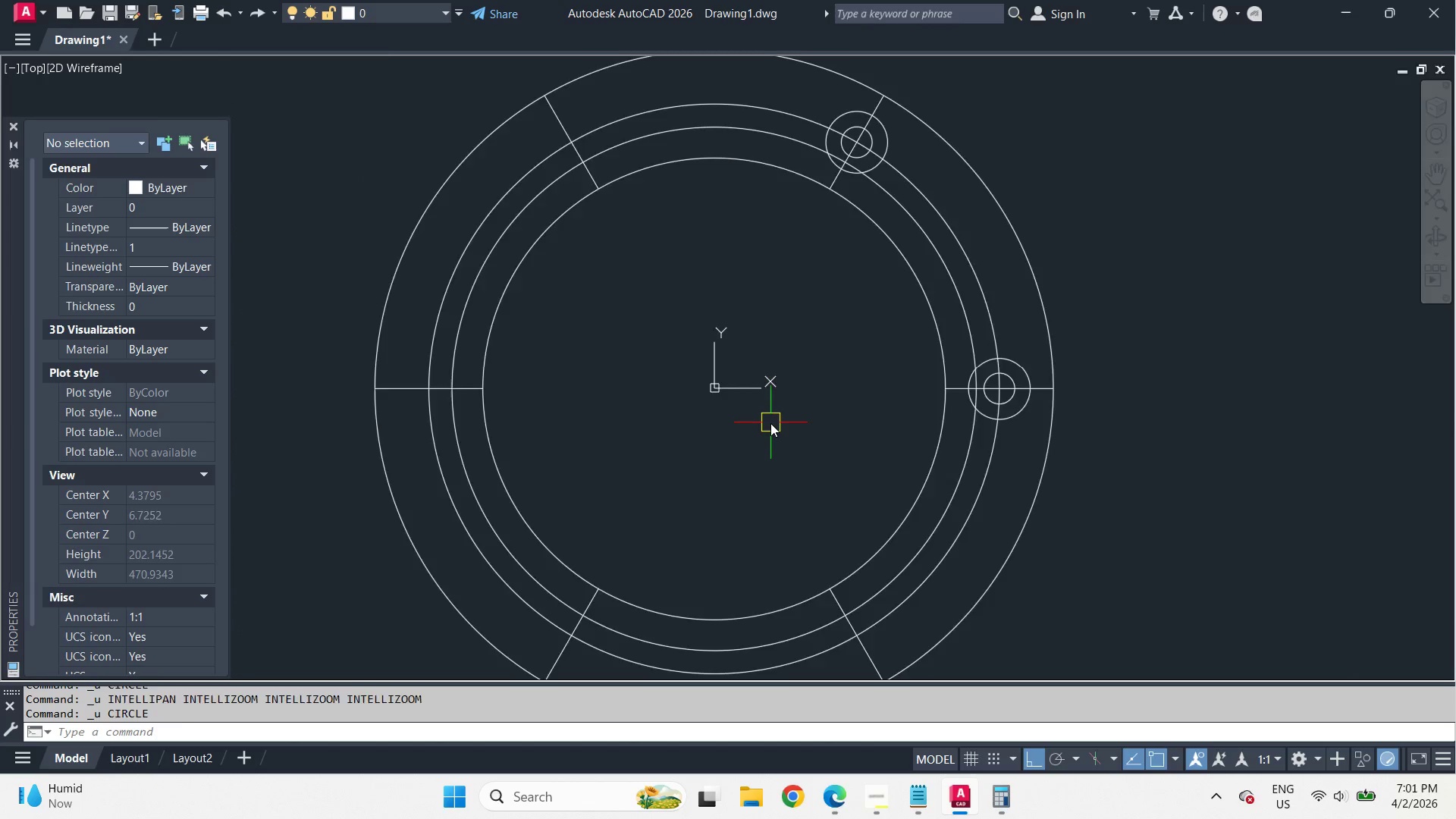 
key(Control+Z)
 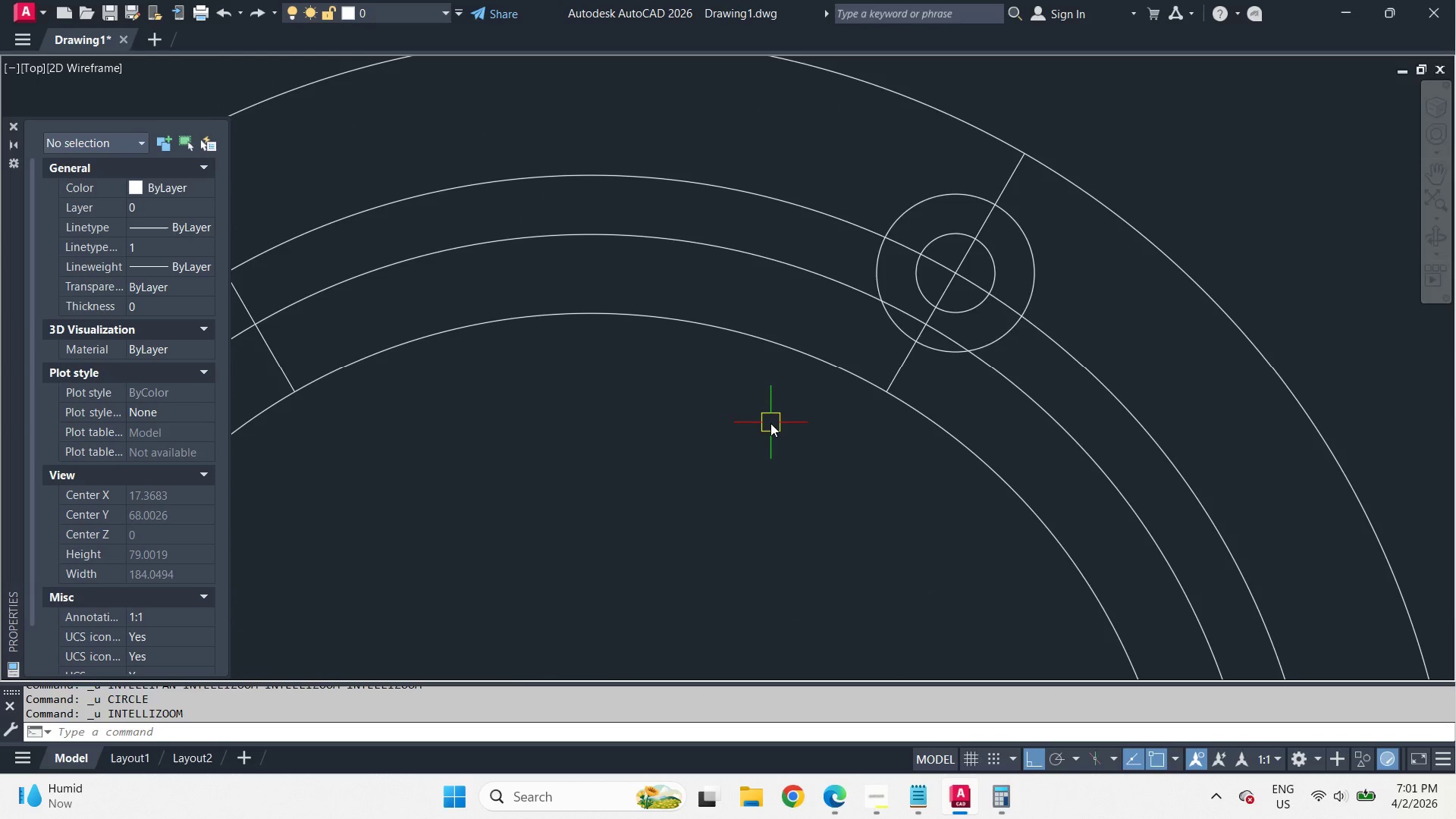 
key(Control+Z)
 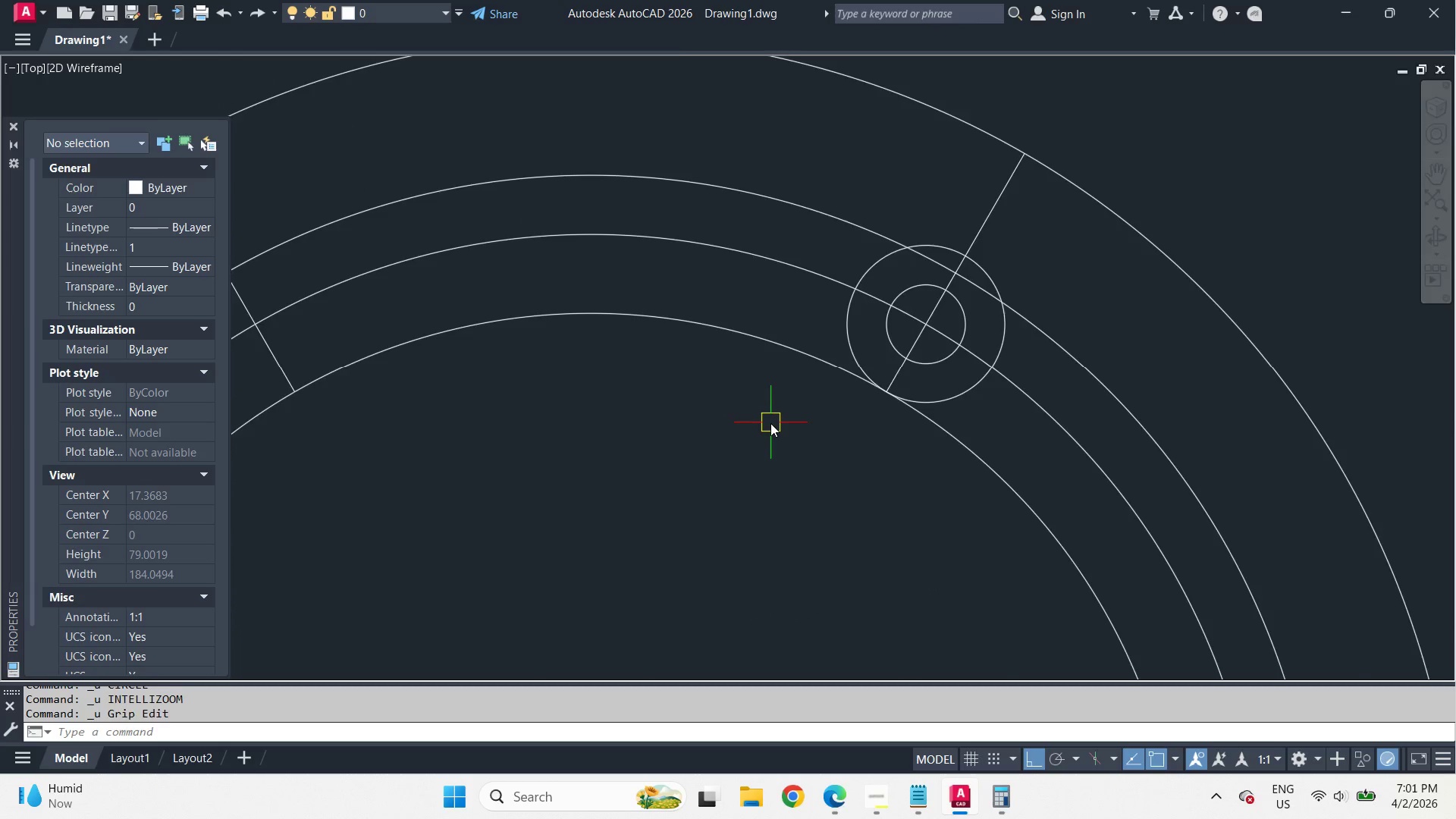 
key(Control+Z)
 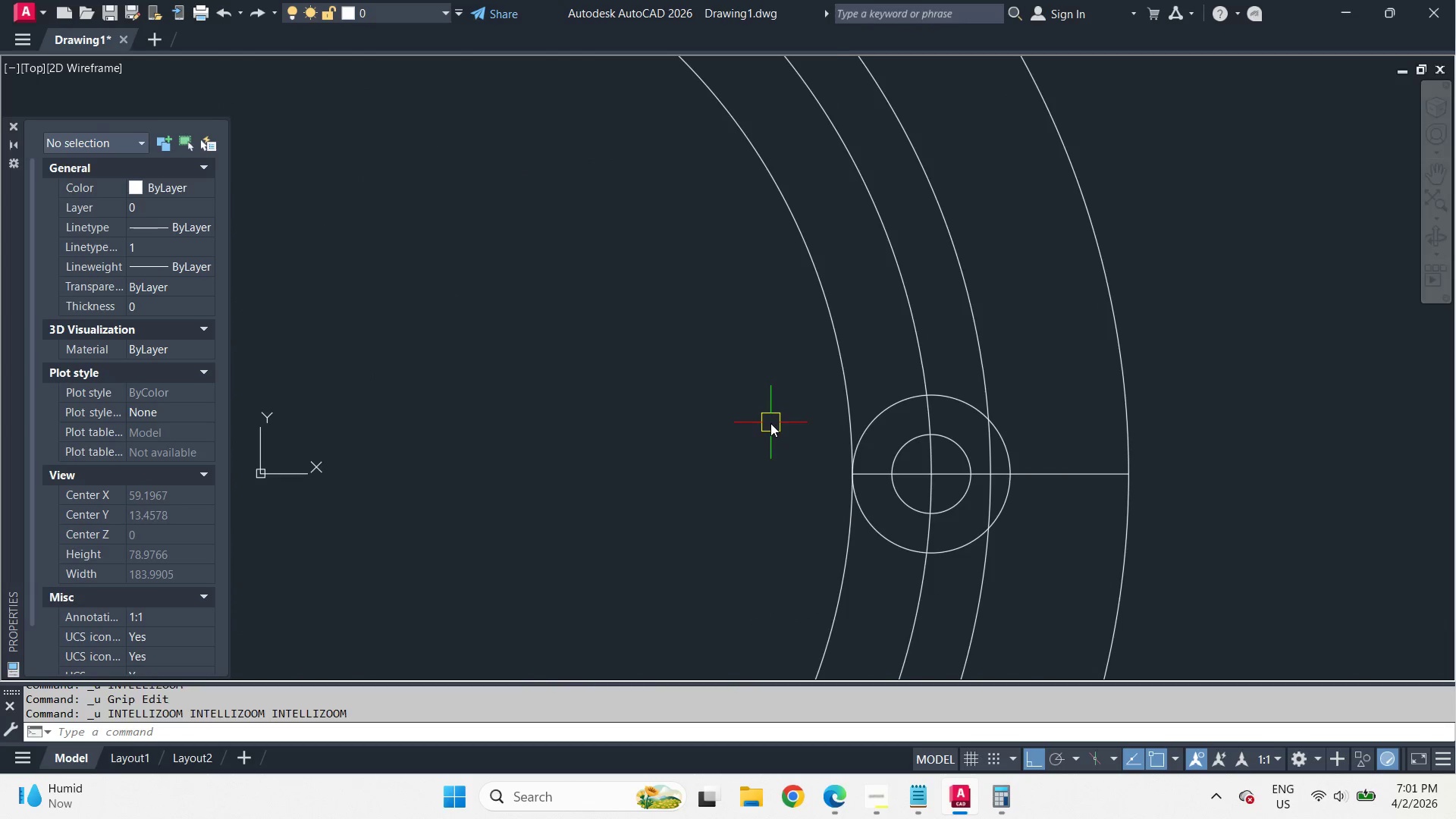 
key(Control+Z)
 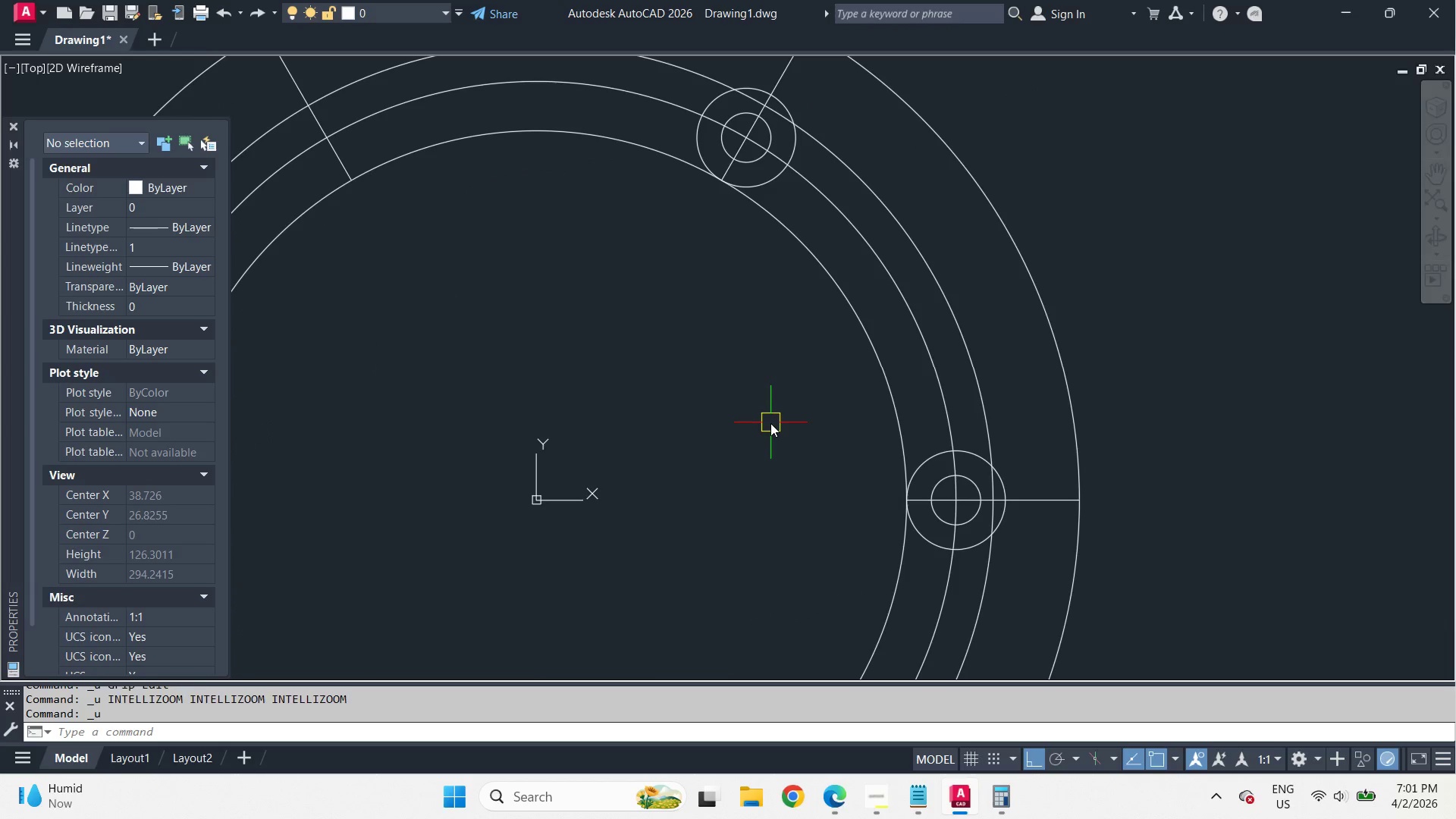 
key(Control+Z)
 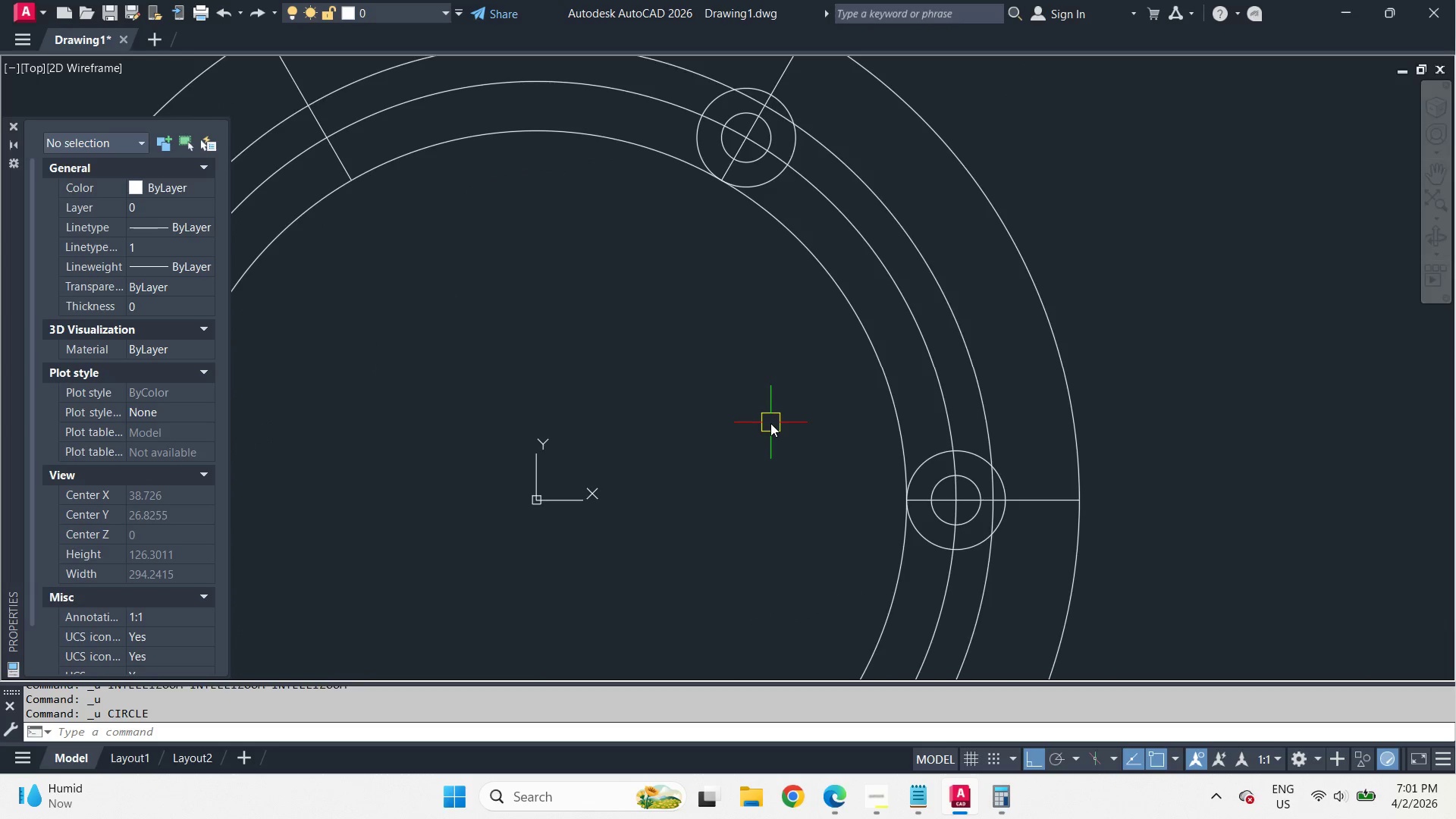 
key(Control+Z)
 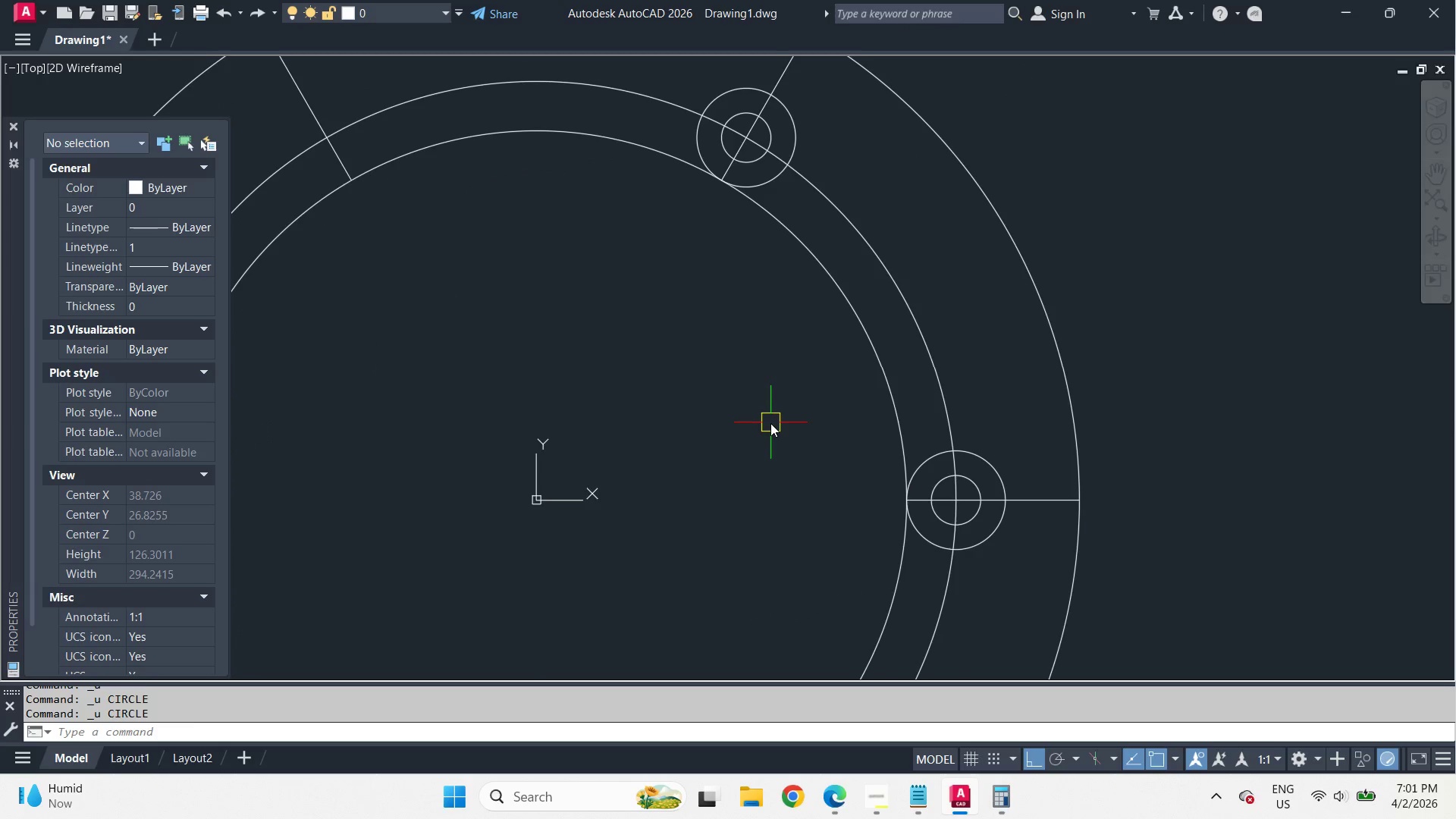 
key(Control+Z)
 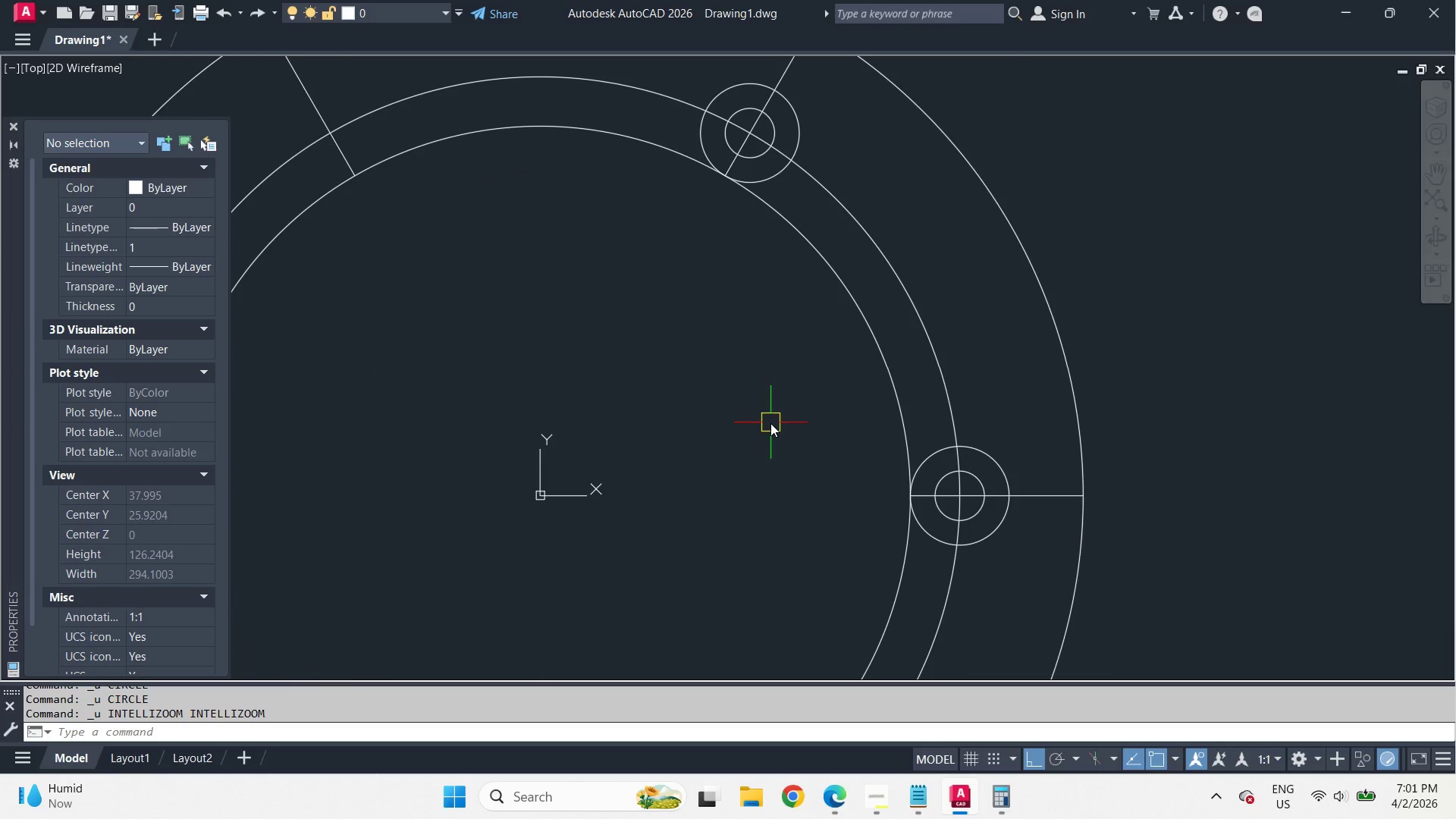 
key(Control+Z)
 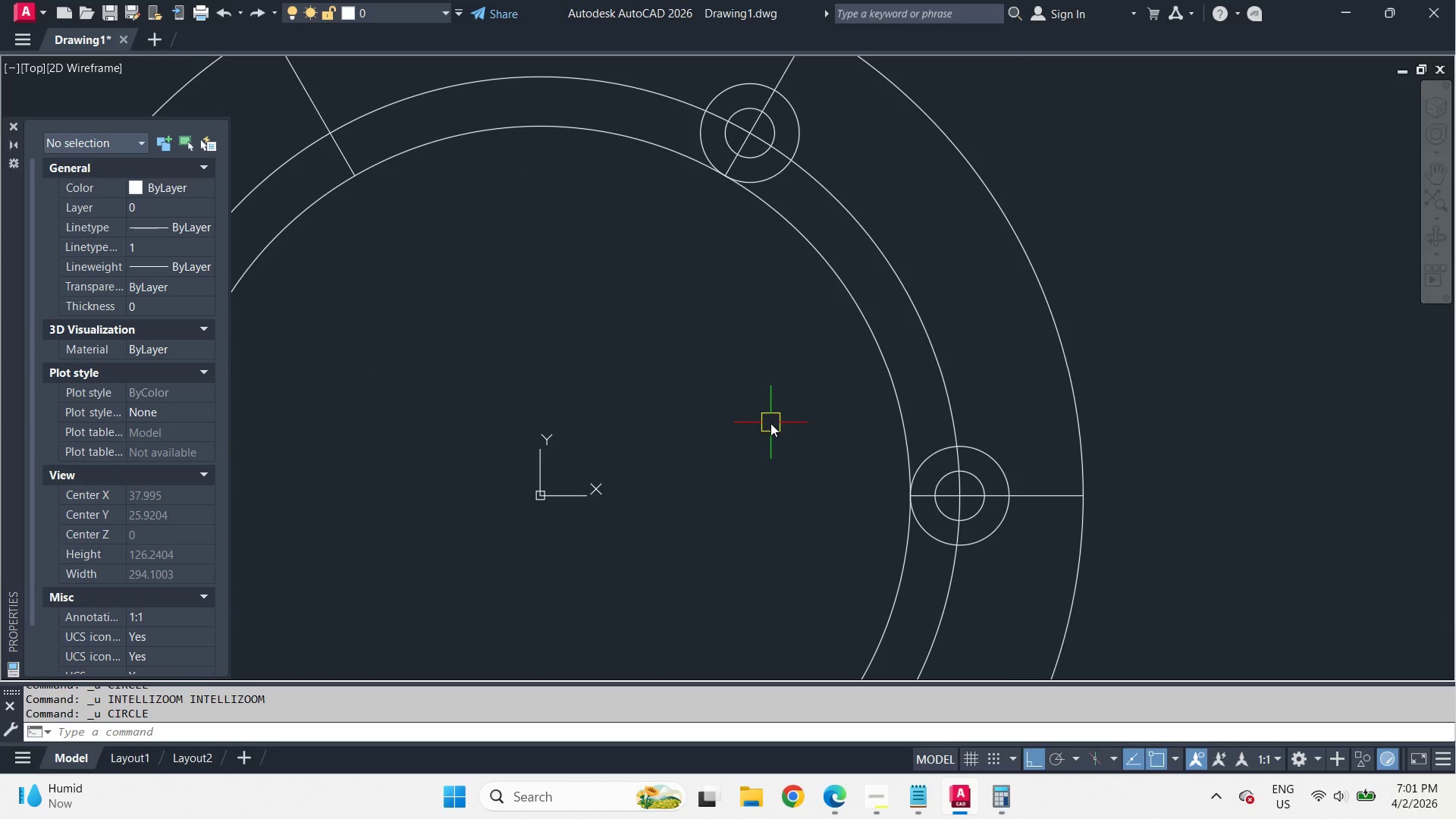 
key(Control+Z)
 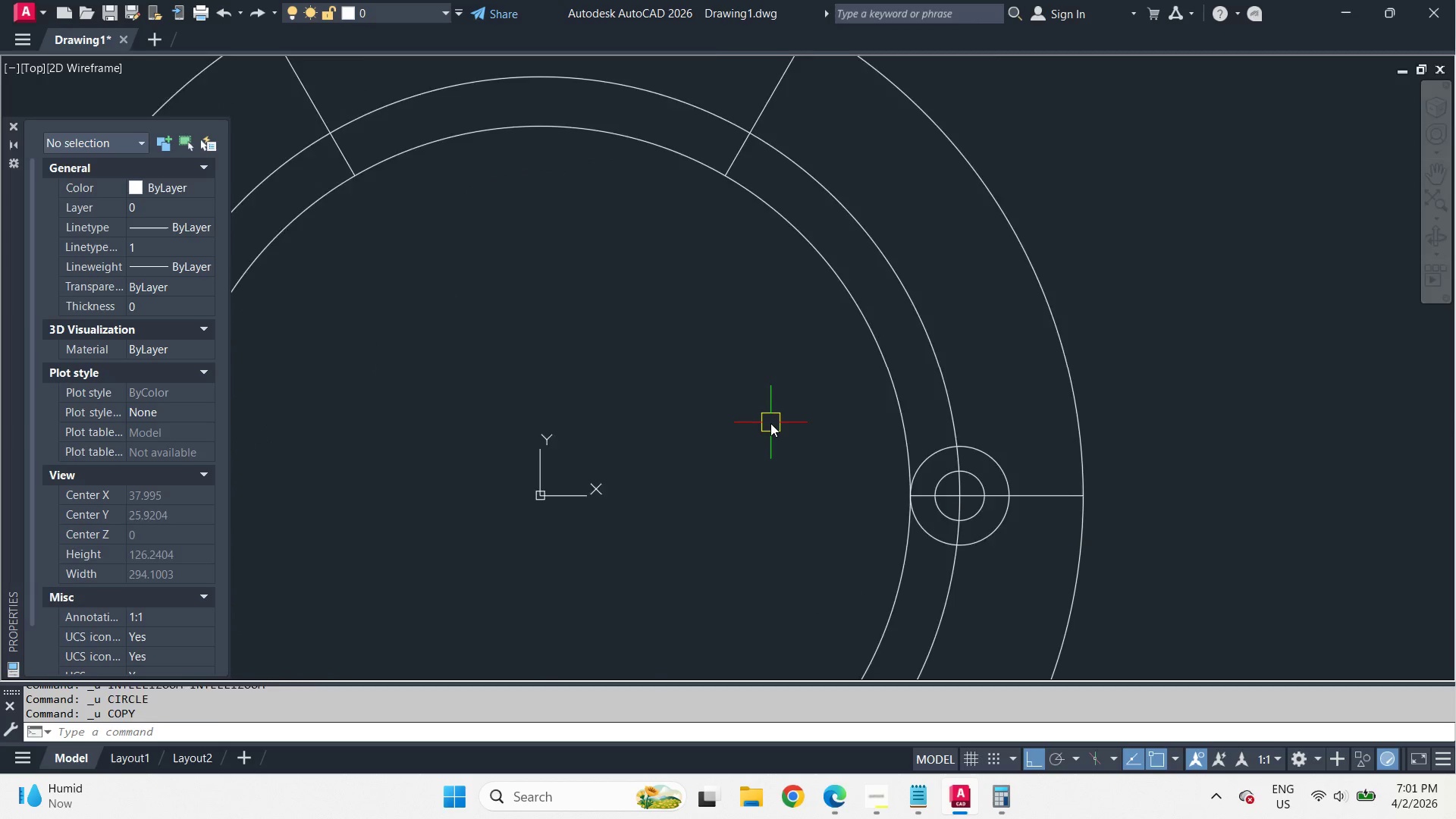 
key(Control+Z)
 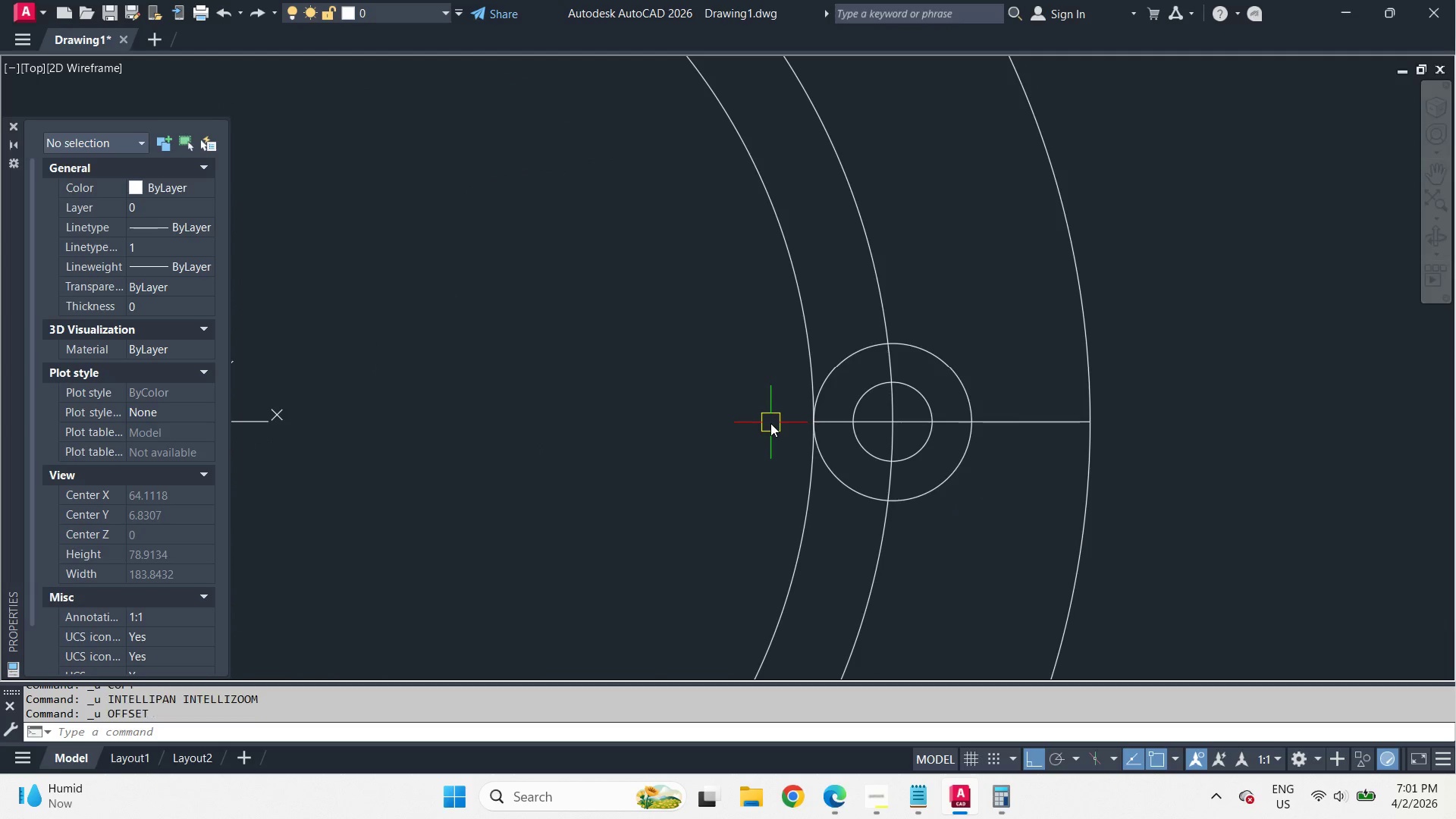 
hold_key(key=Z, duration=0.78)
 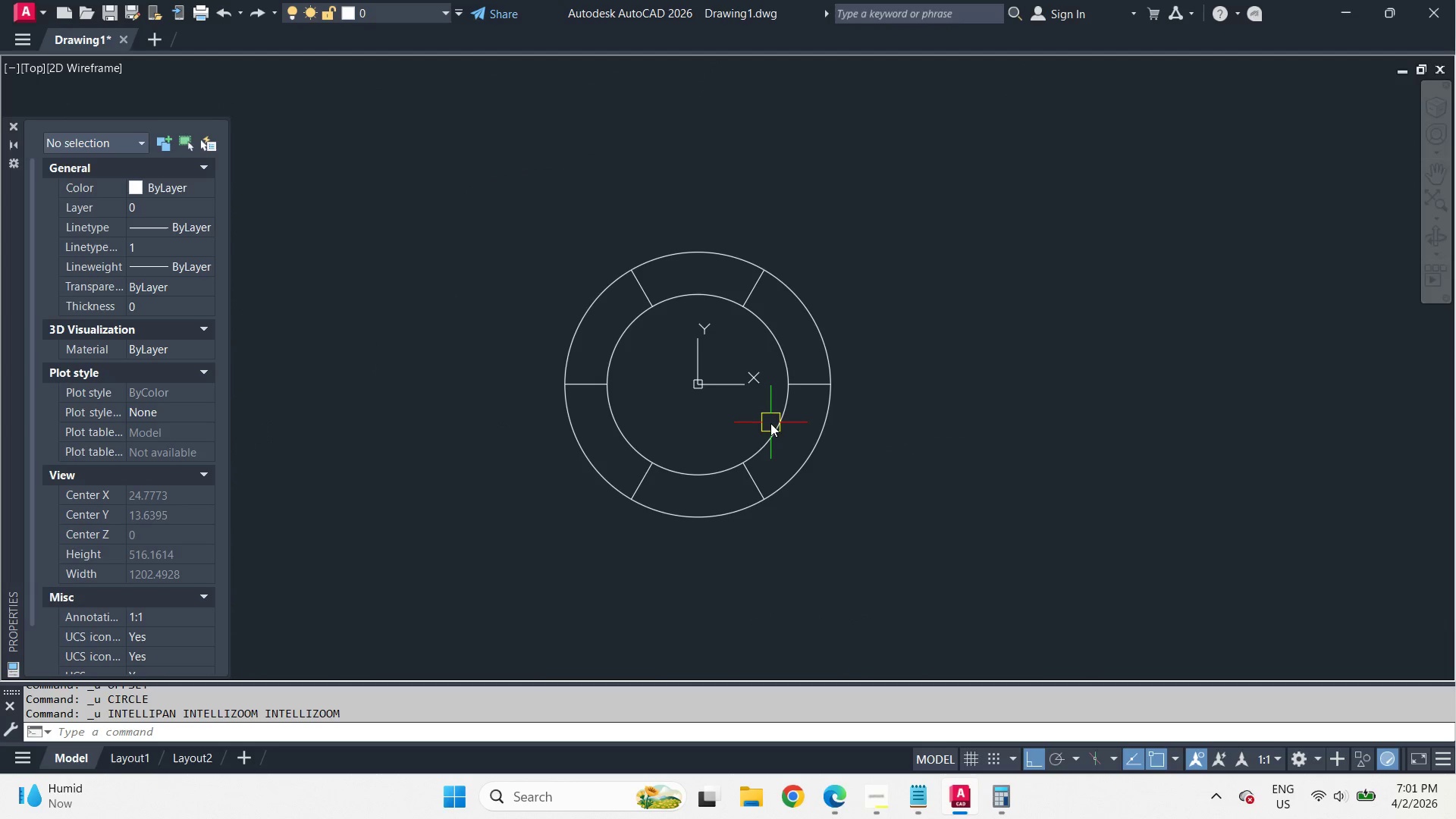 
hold_key(key=Z, duration=0.84)
 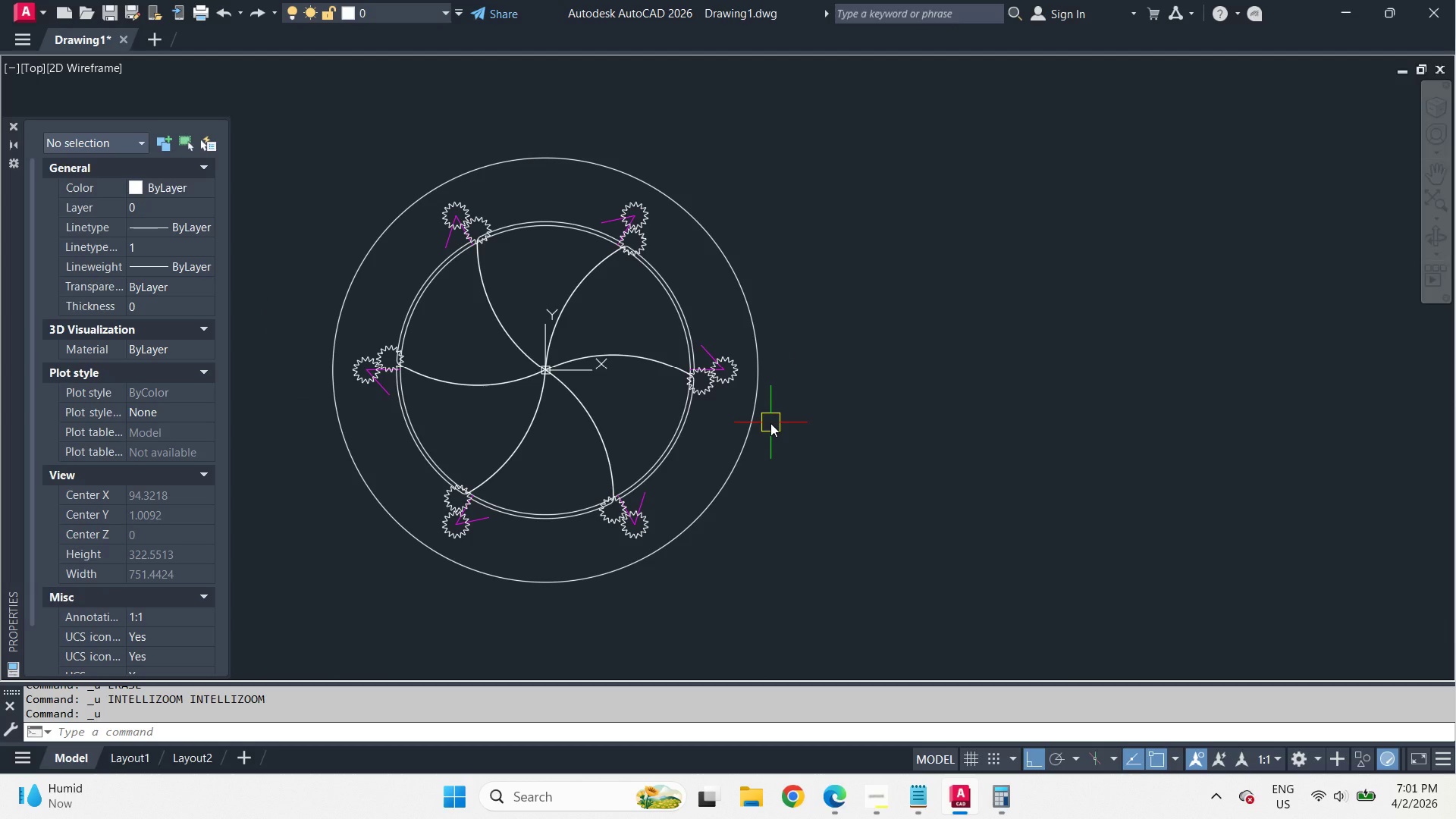 
hold_key(key=Z, duration=0.69)
 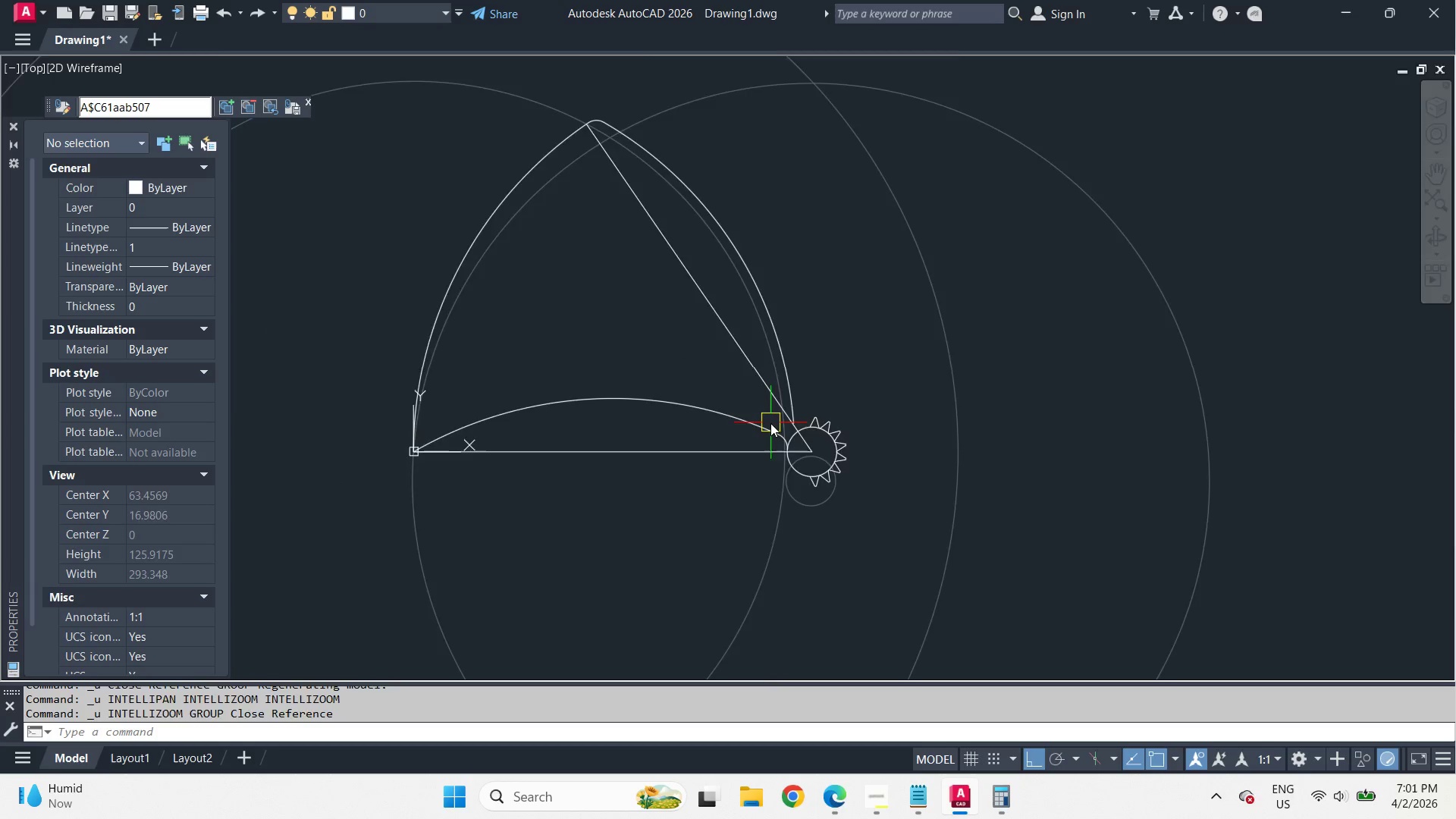 
hold_key(key=Z, duration=0.77)
 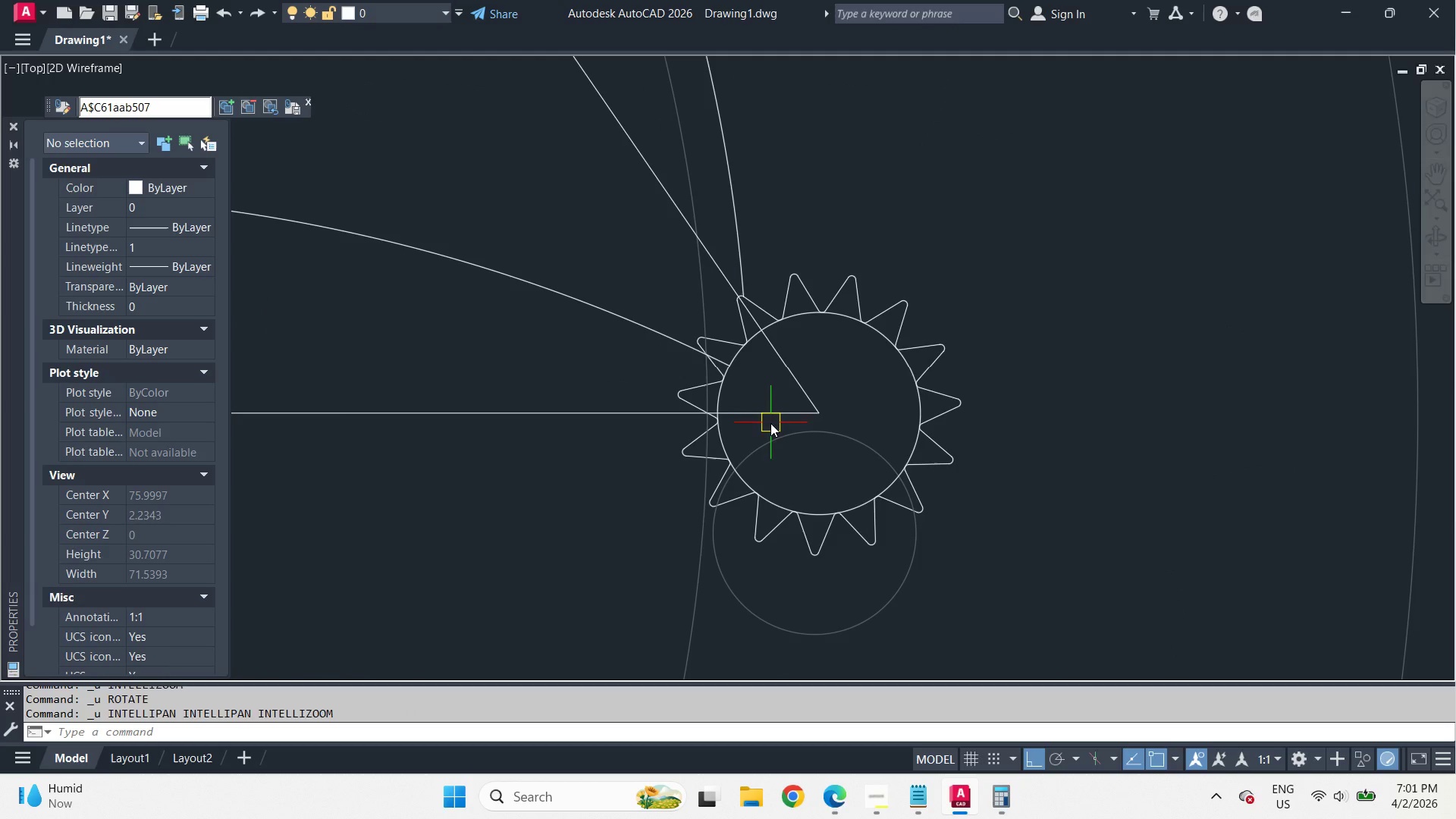 
key(Control+Z)
 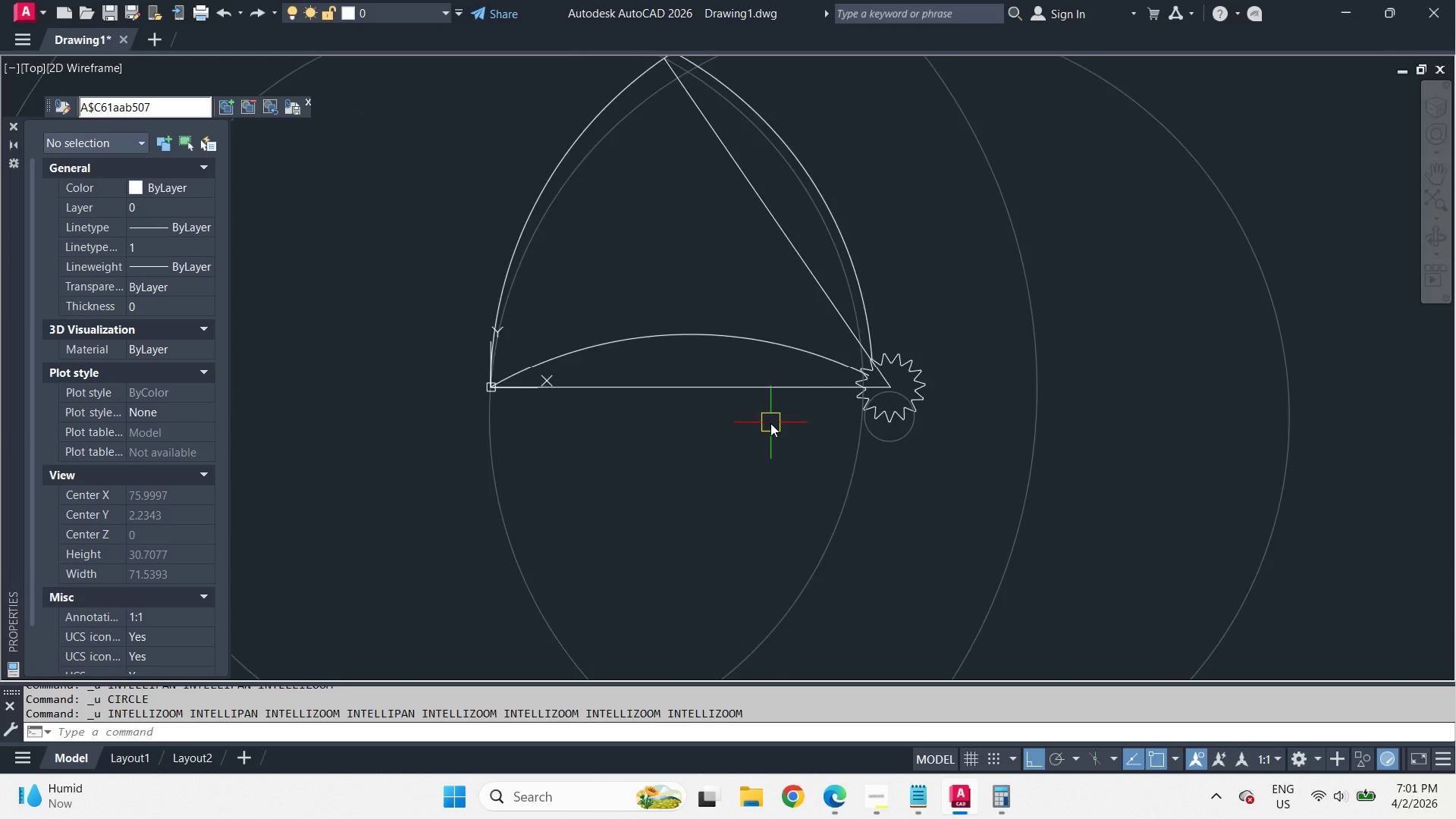 
key(Control+Z)
 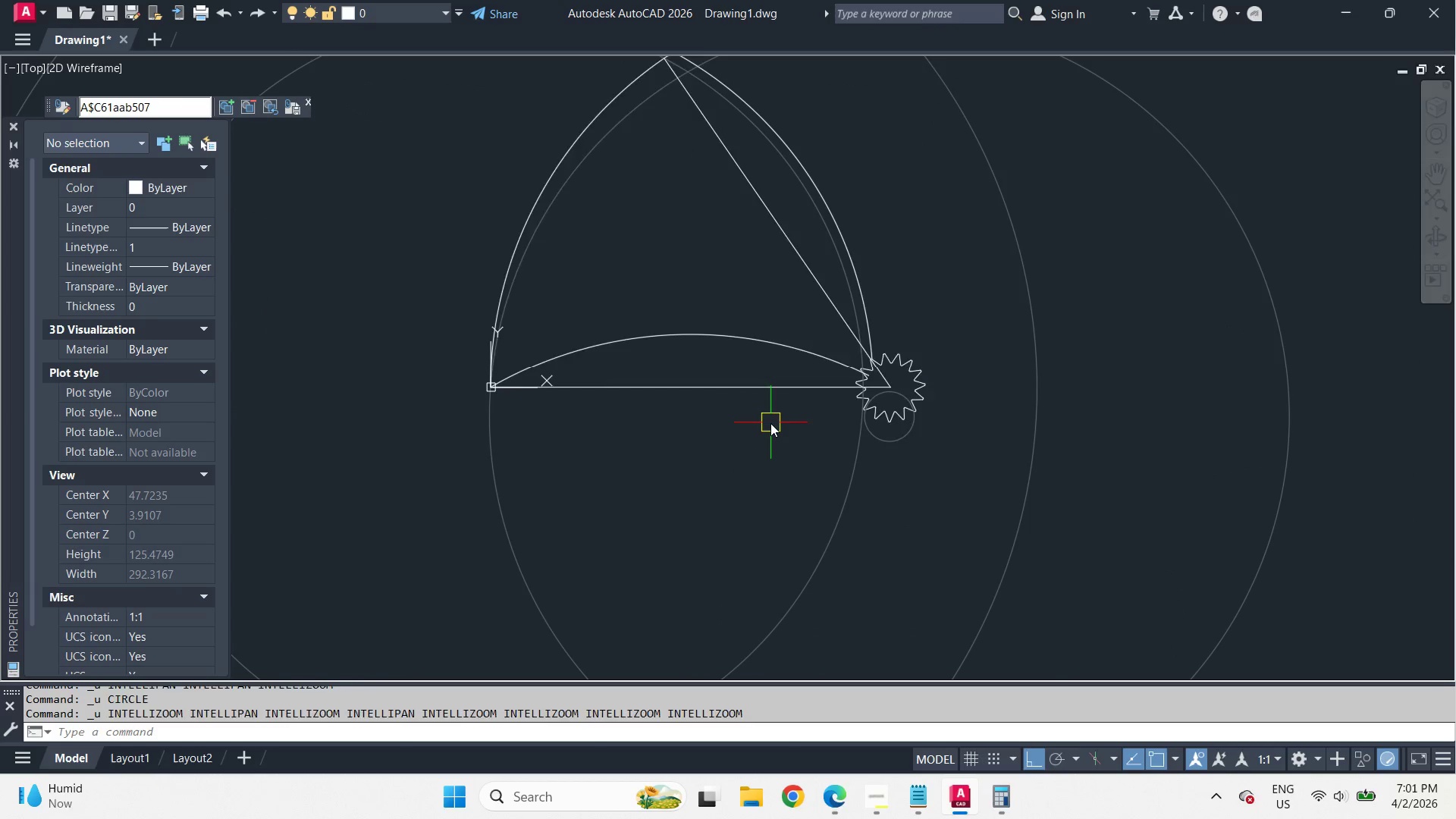 
key(Control+Z)
 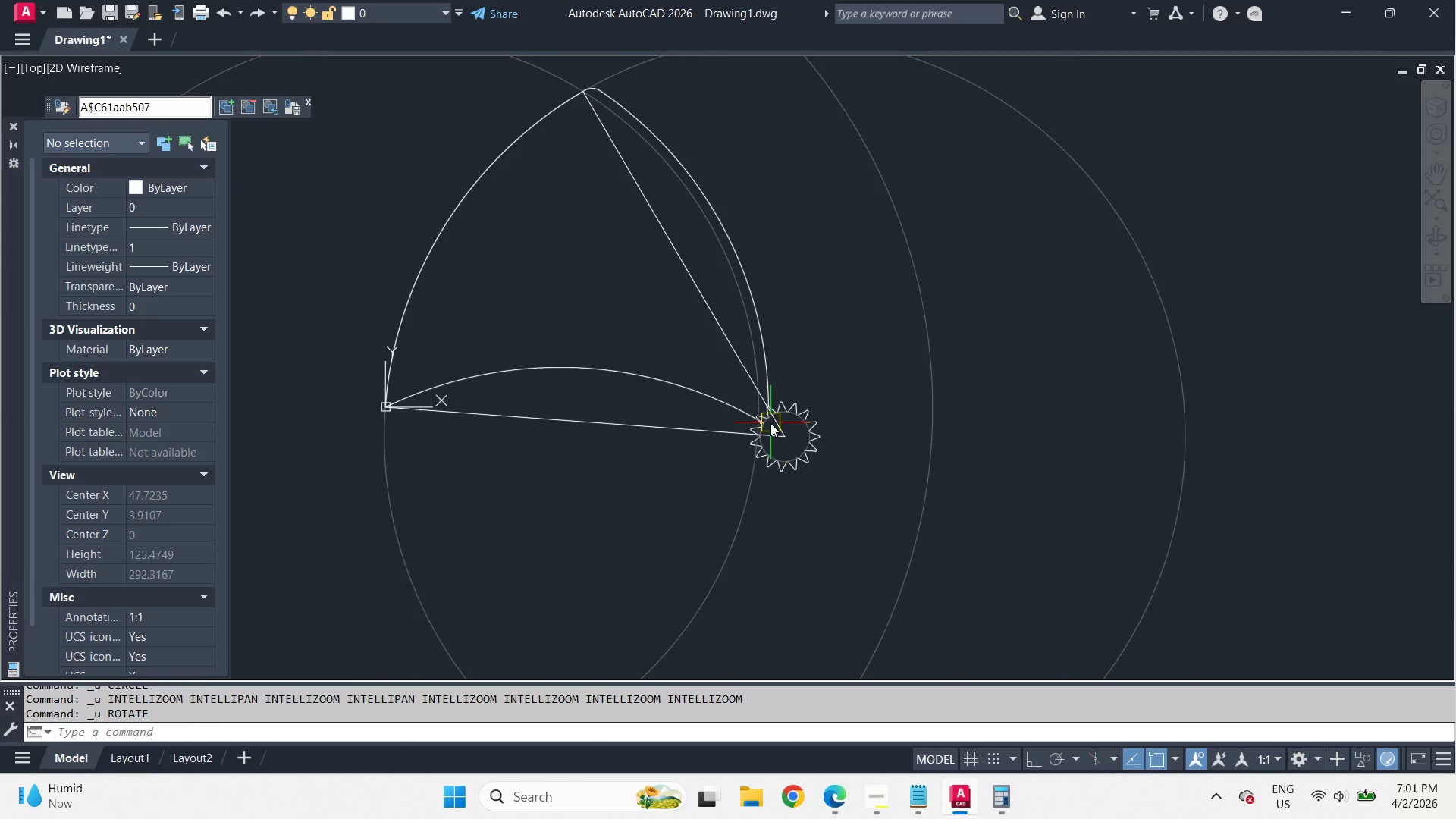 
key(Control+Z)
 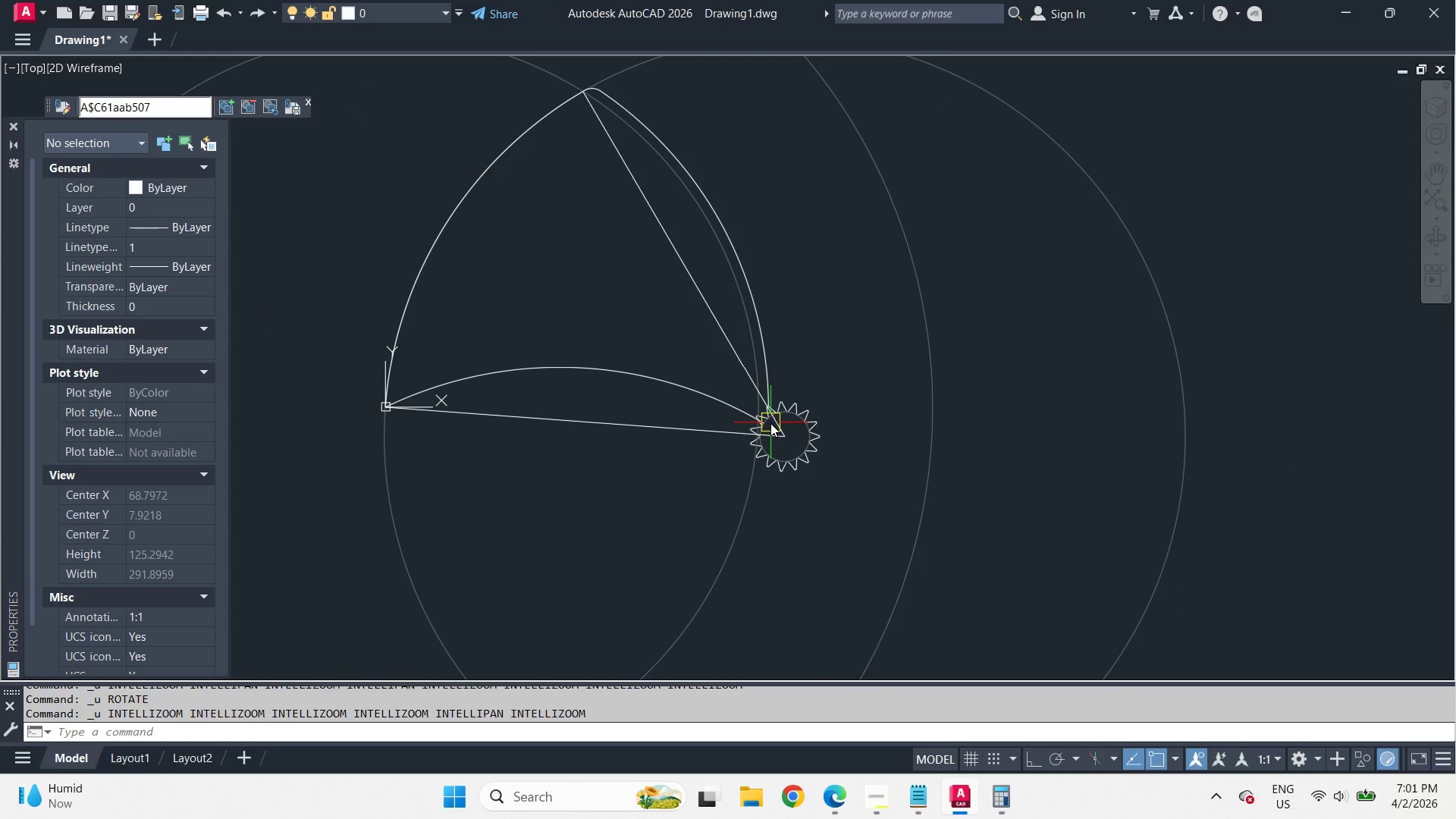 
key(Control+Z)
 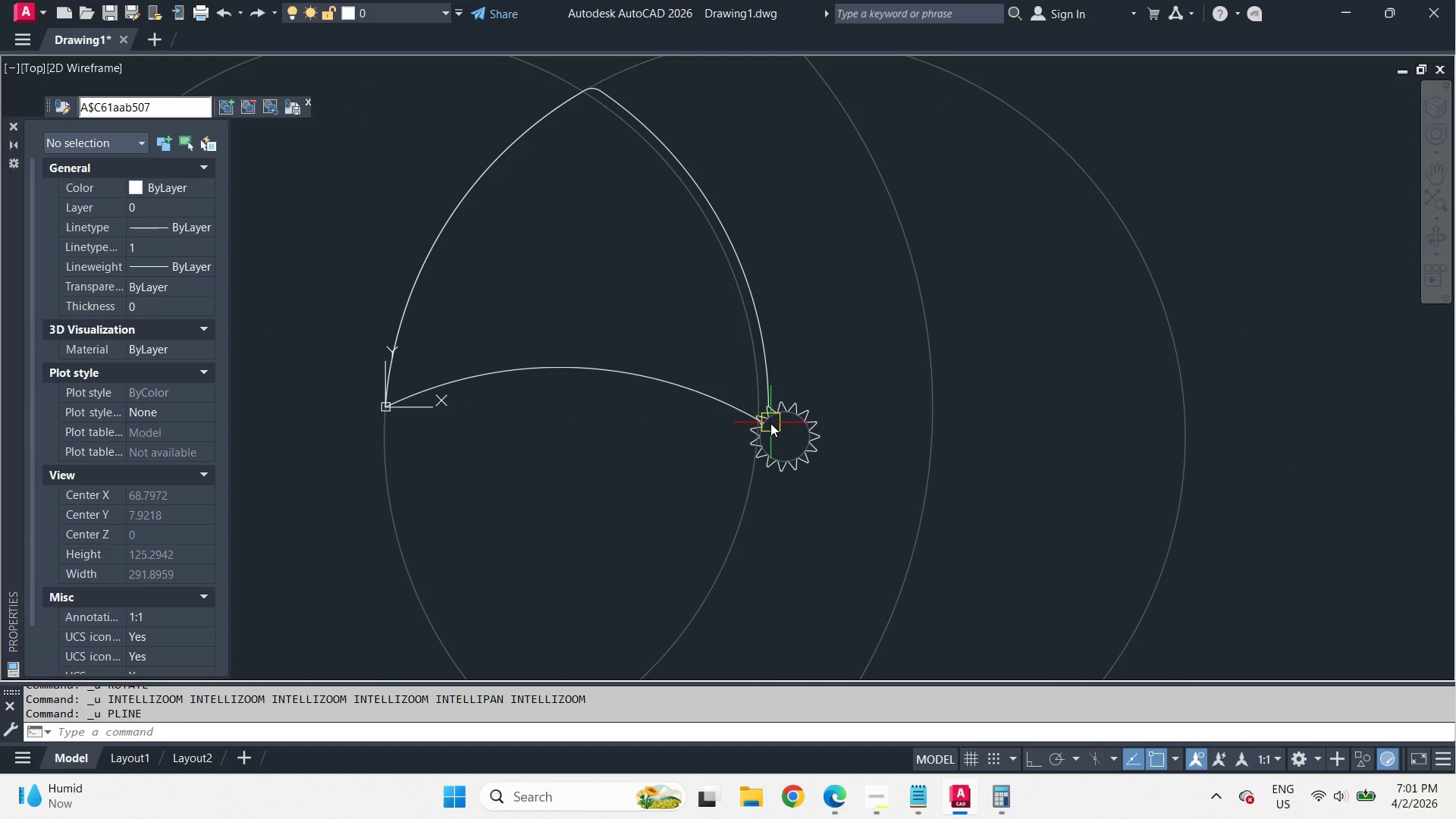 
key(Control+Z)
 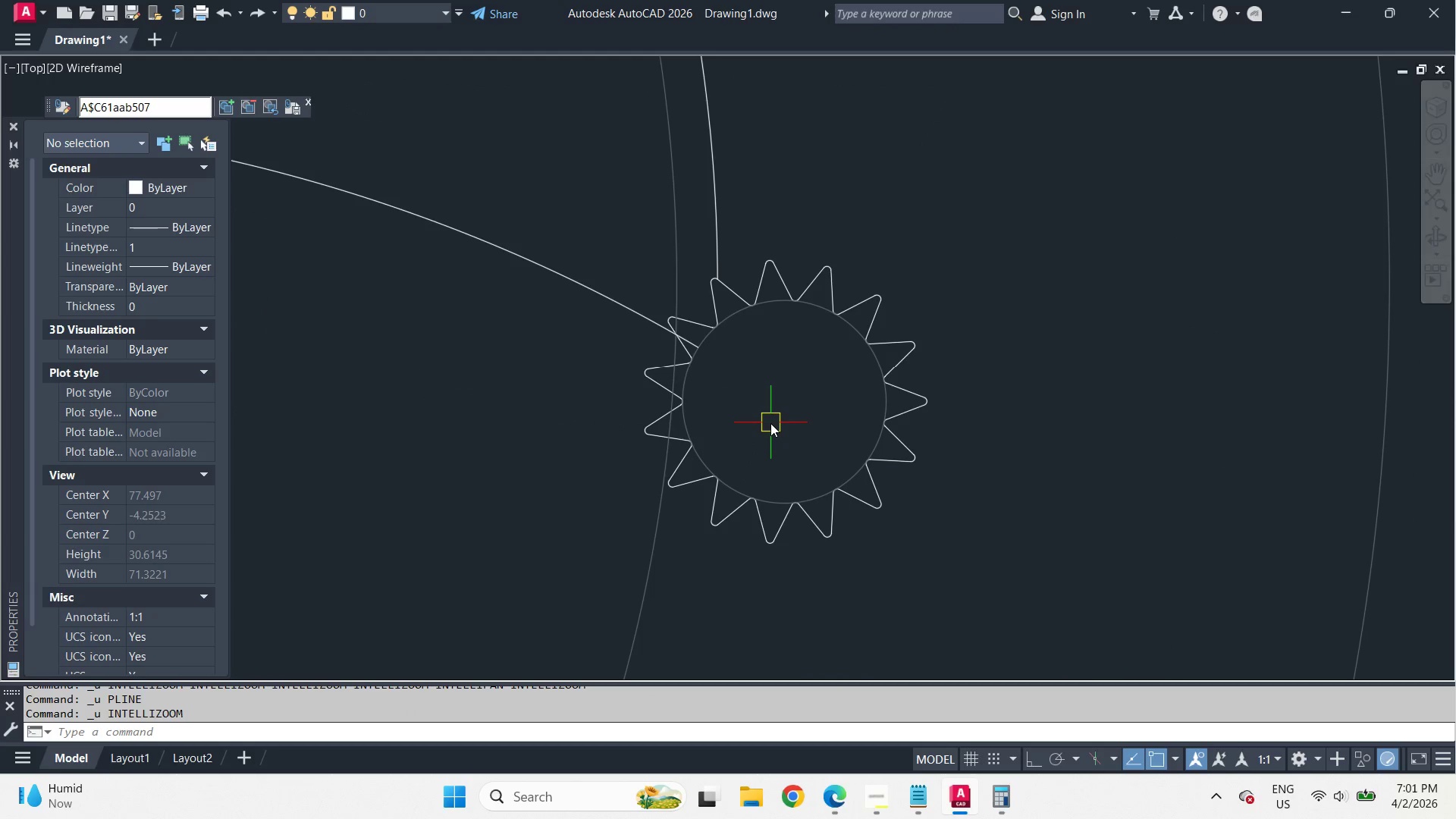 
key(Control+Z)
 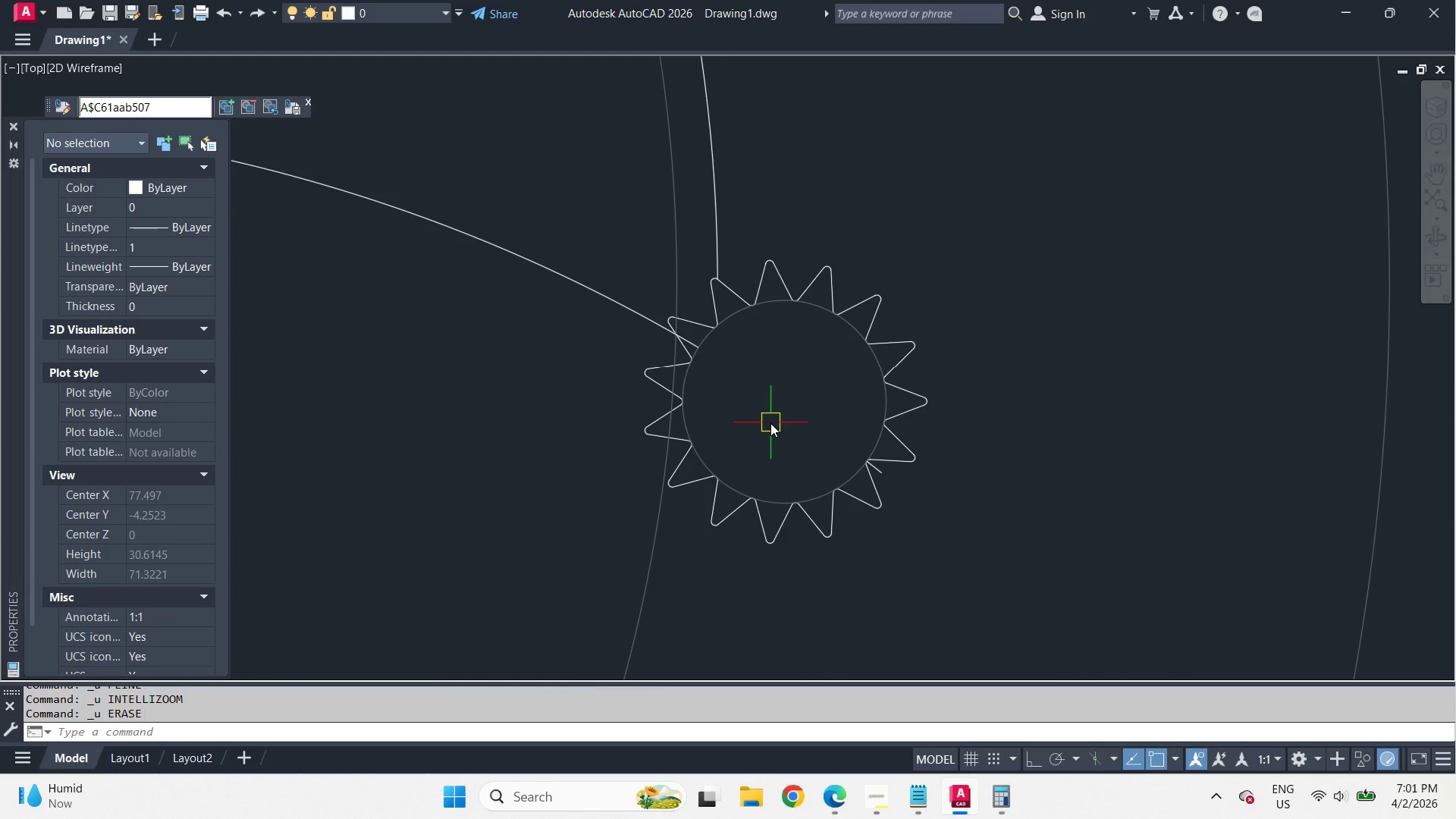 
key(Control+Z)
 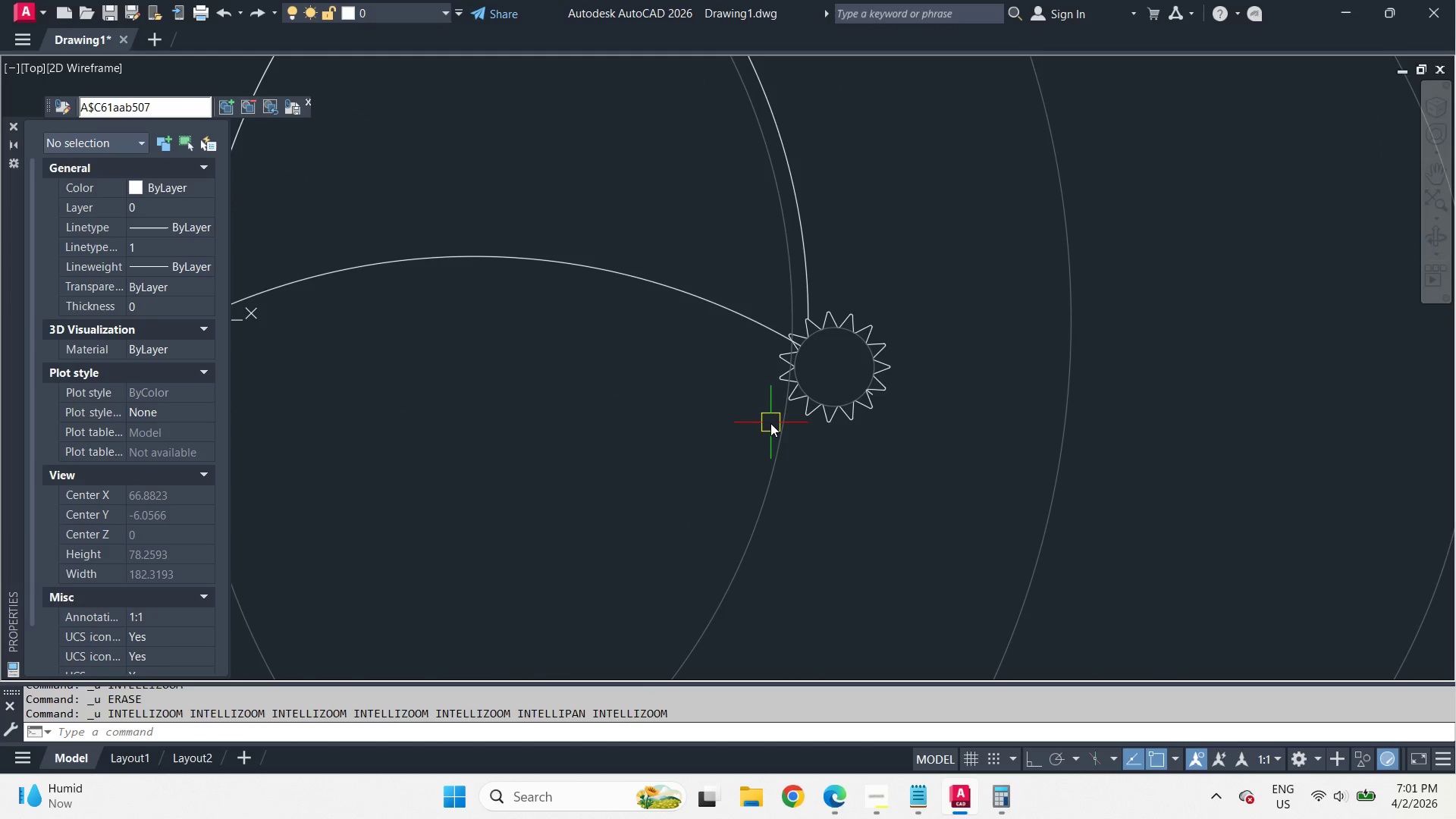 
key(Control+Z)
 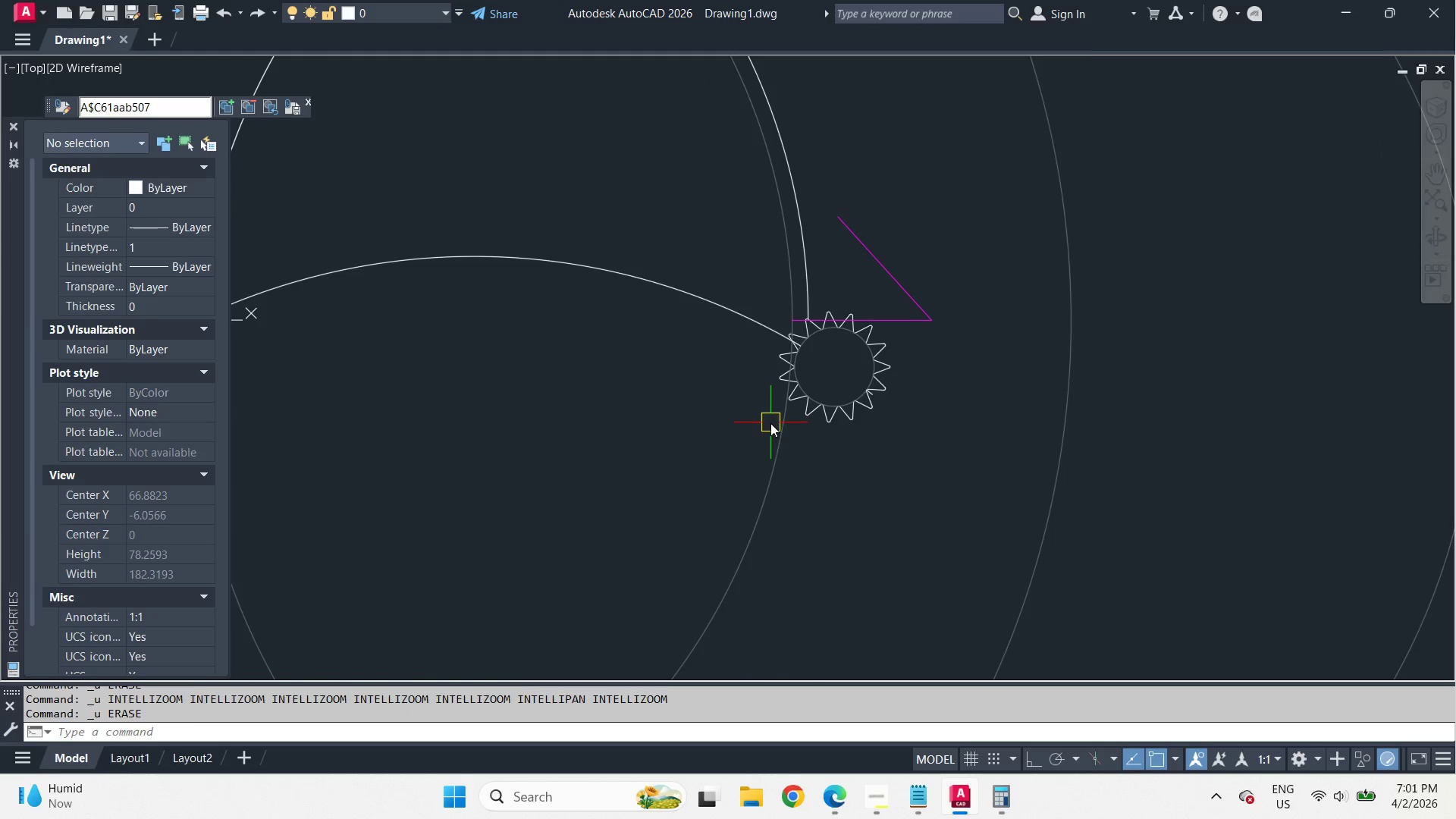 
key(Control+Z)
 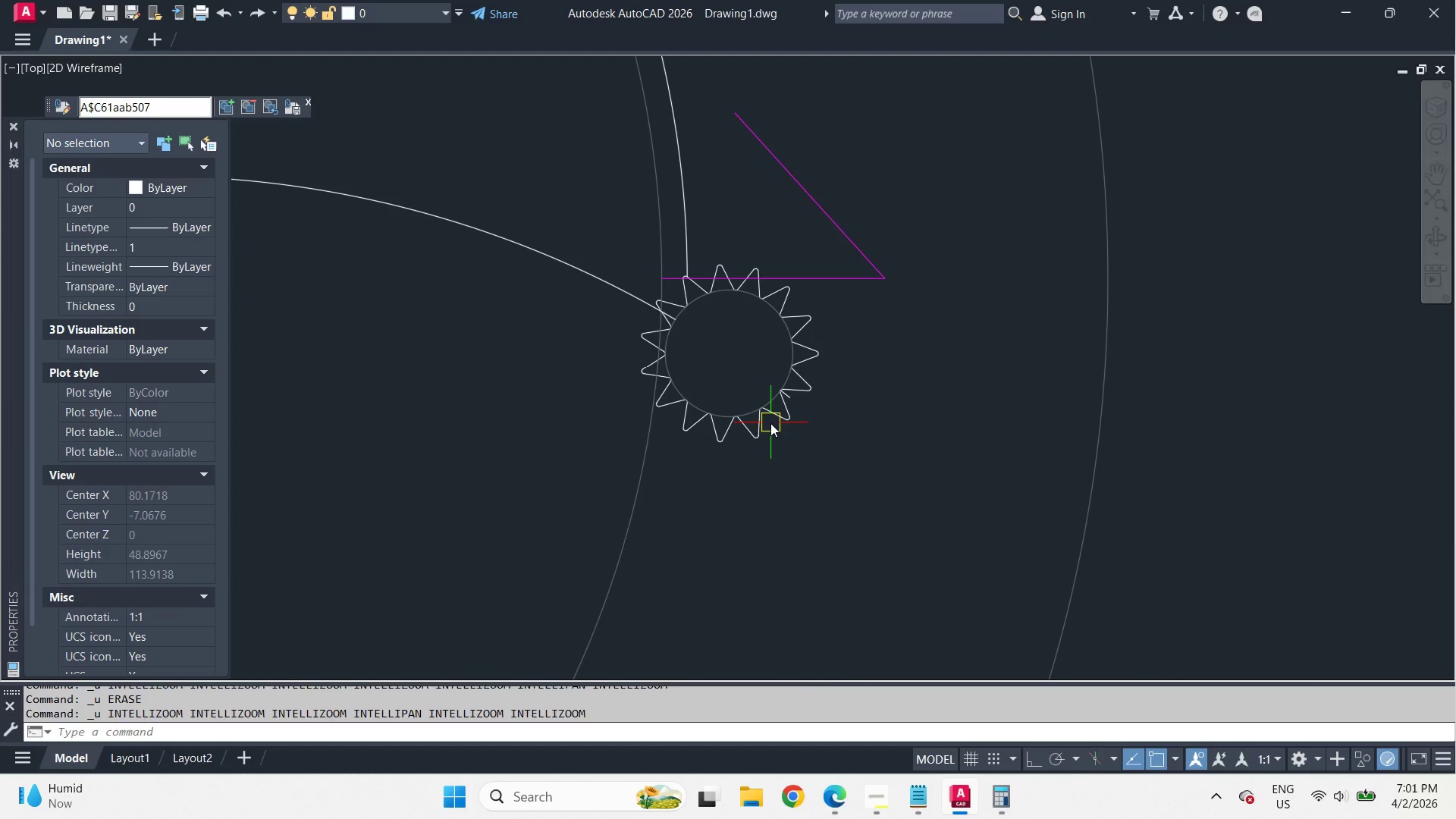 
key(Control+Z)
 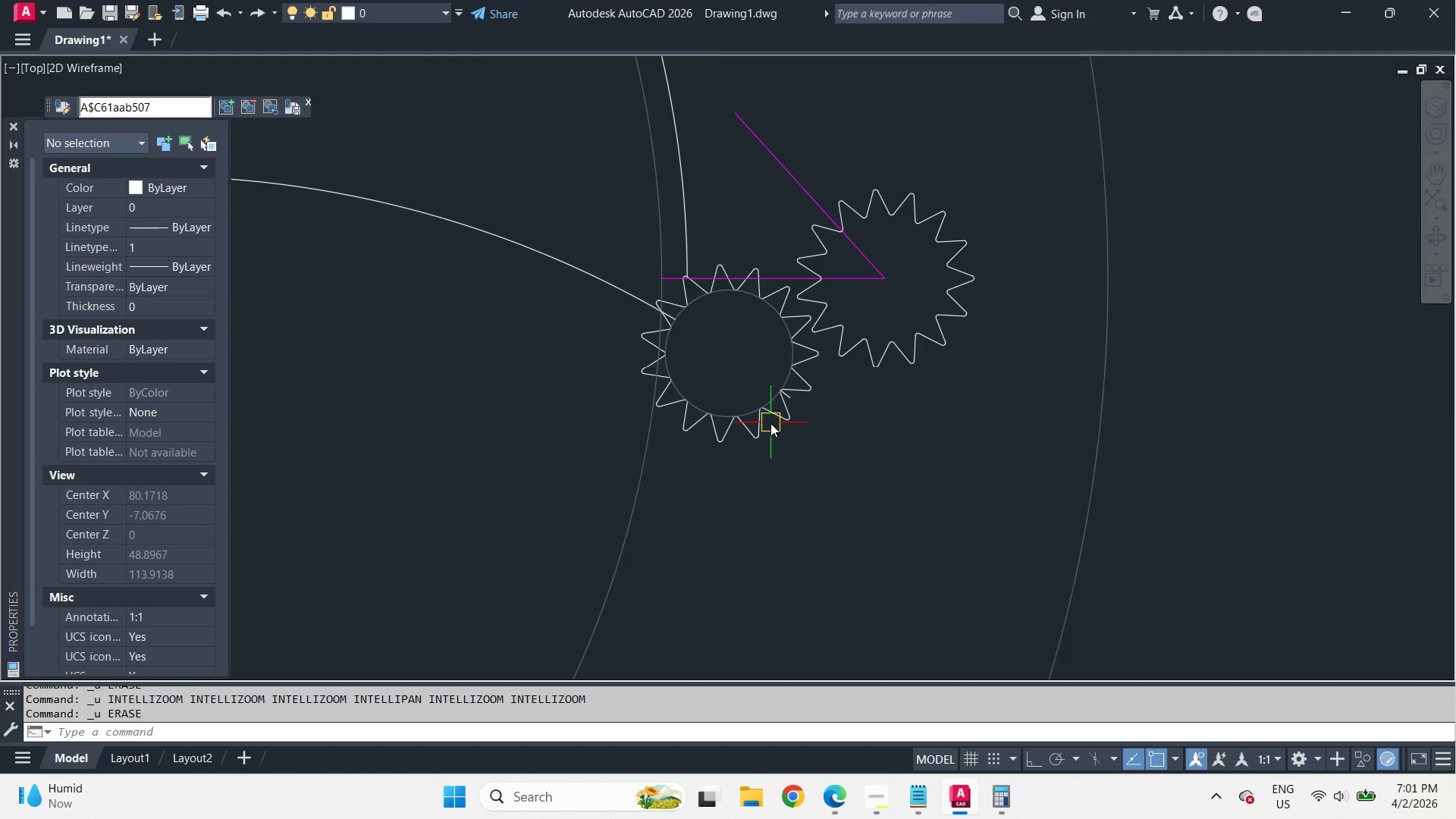 
key(Control+Z)
 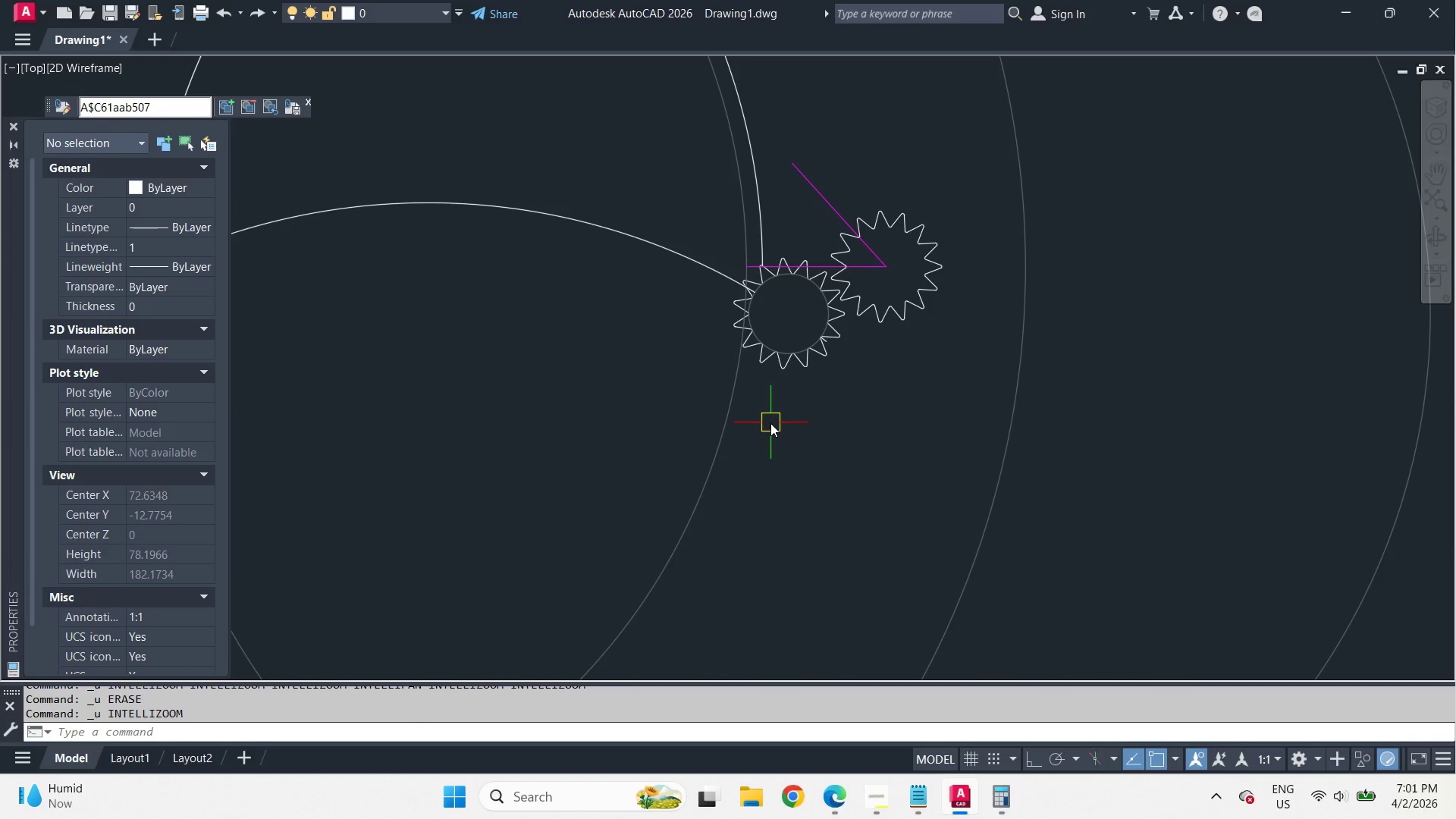 
key(Control+Z)
 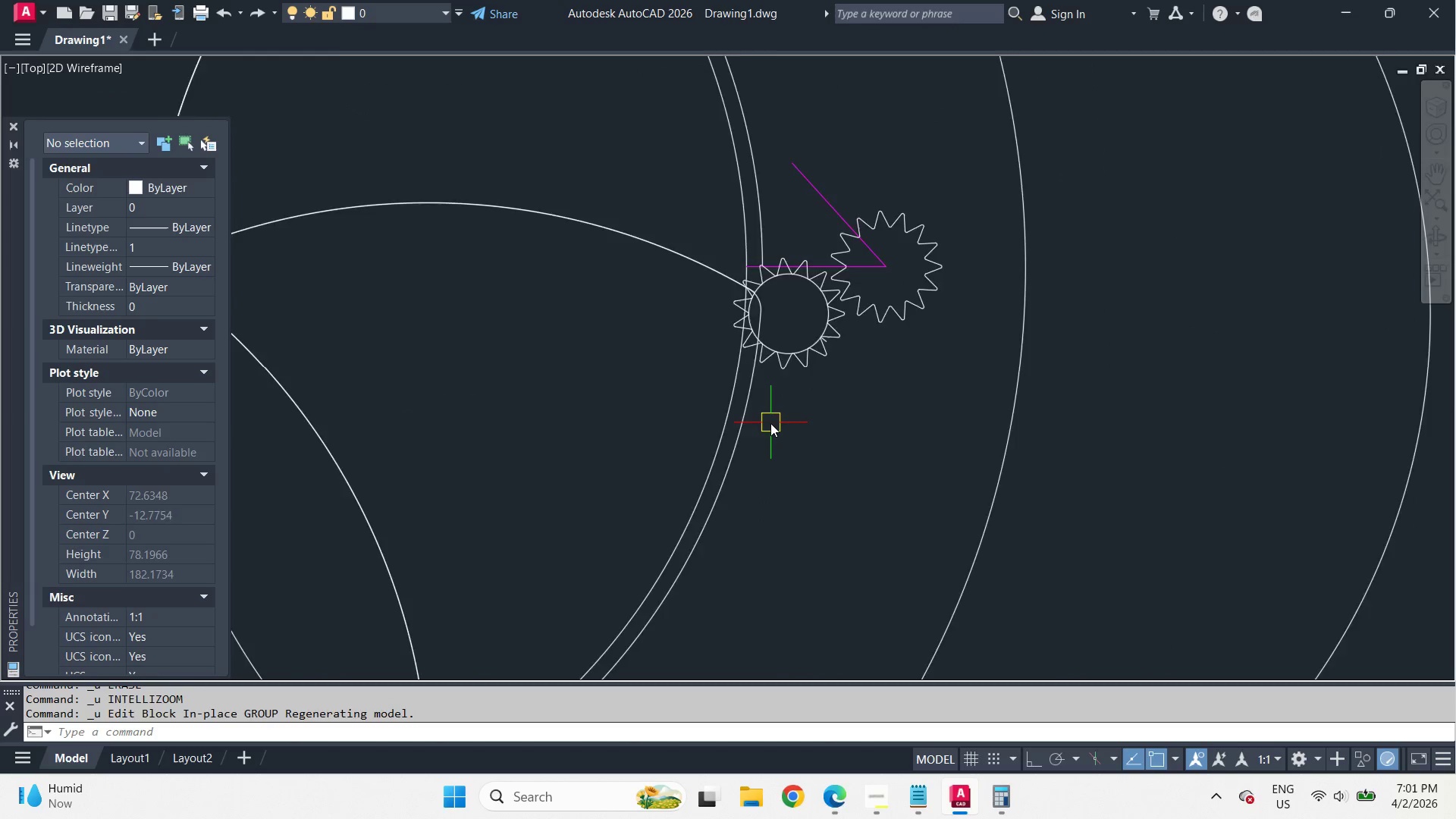 
key(Control+Z)
 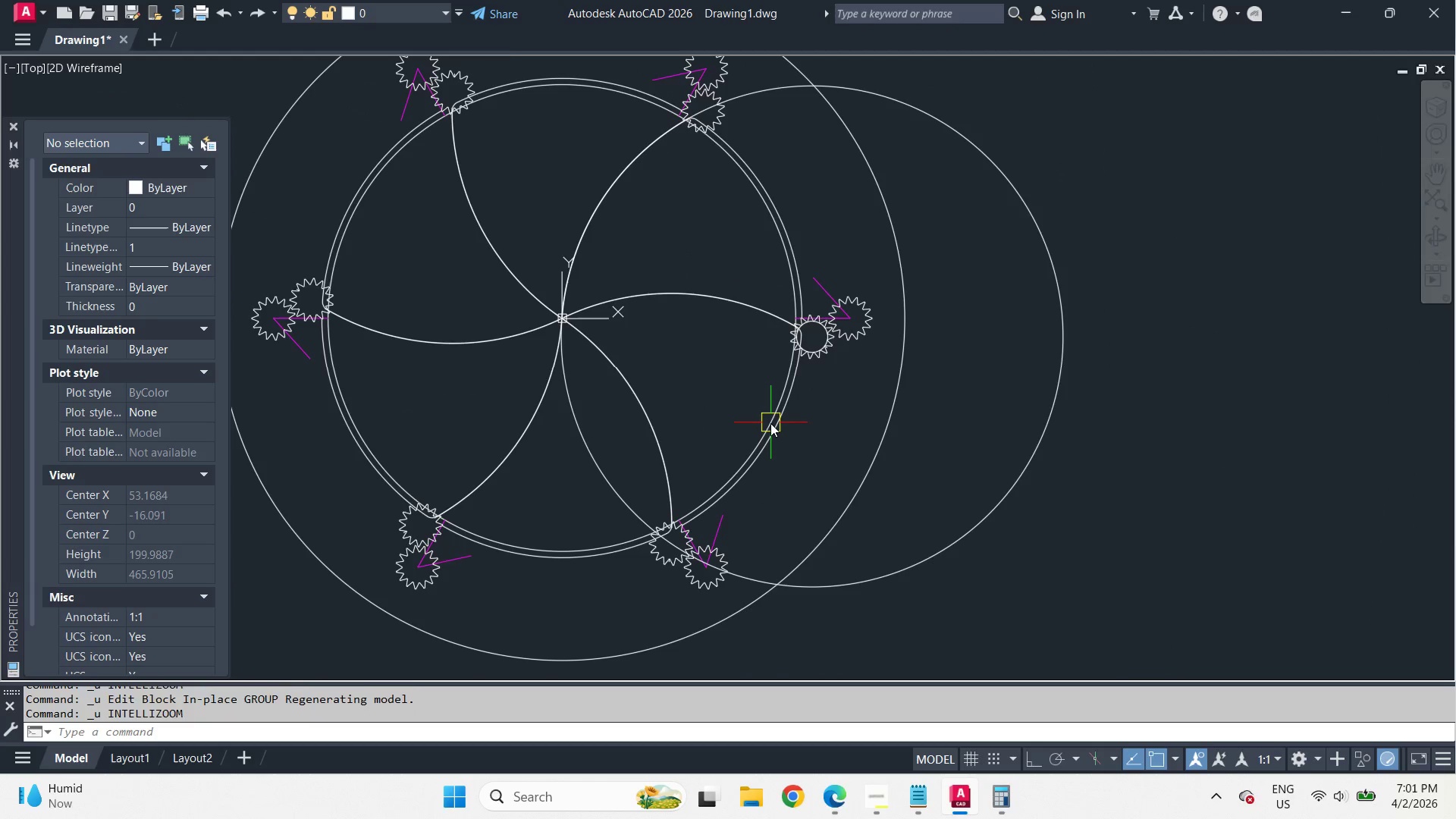 
key(Control+Z)
 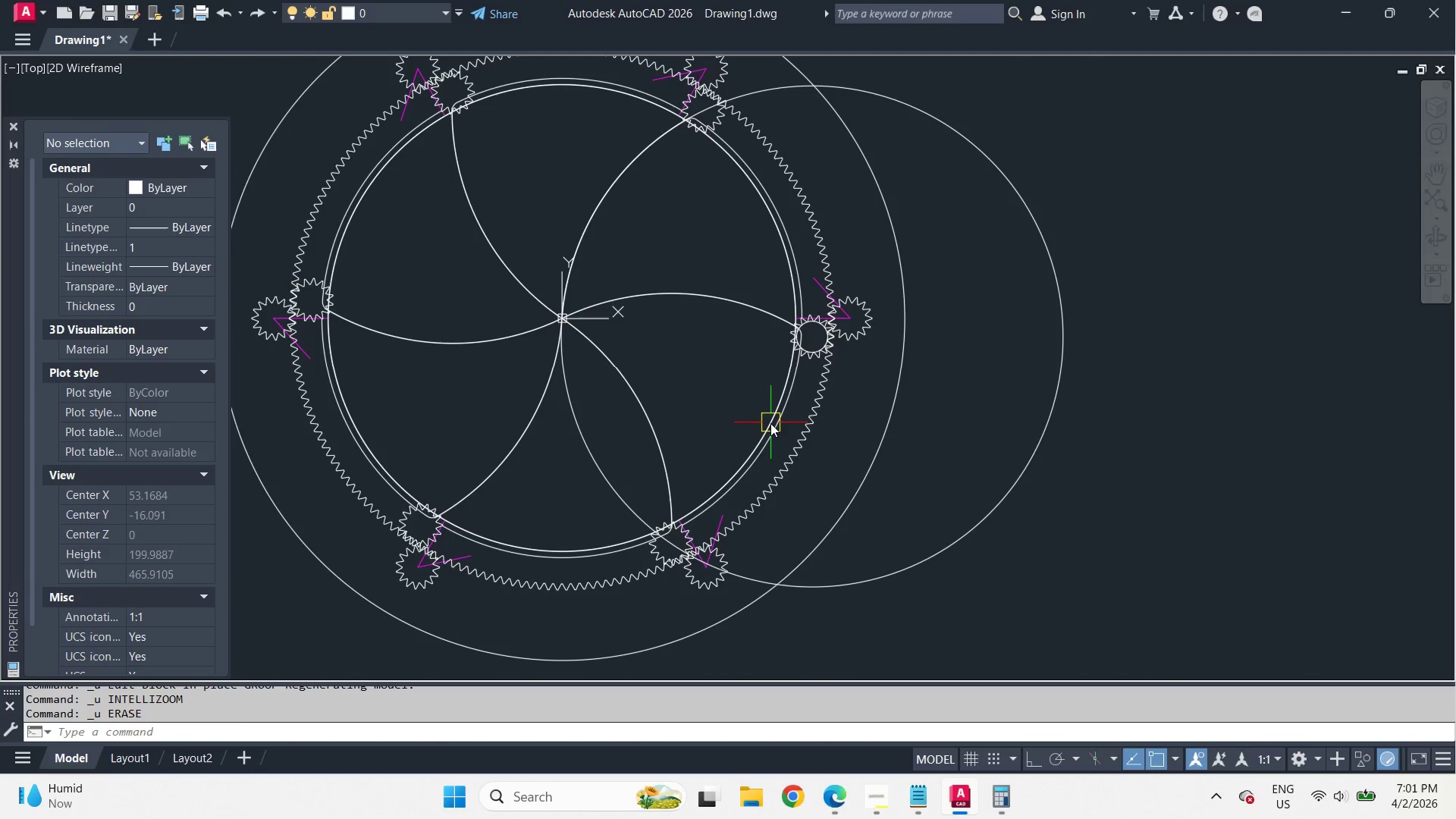 
key(Control+Z)
 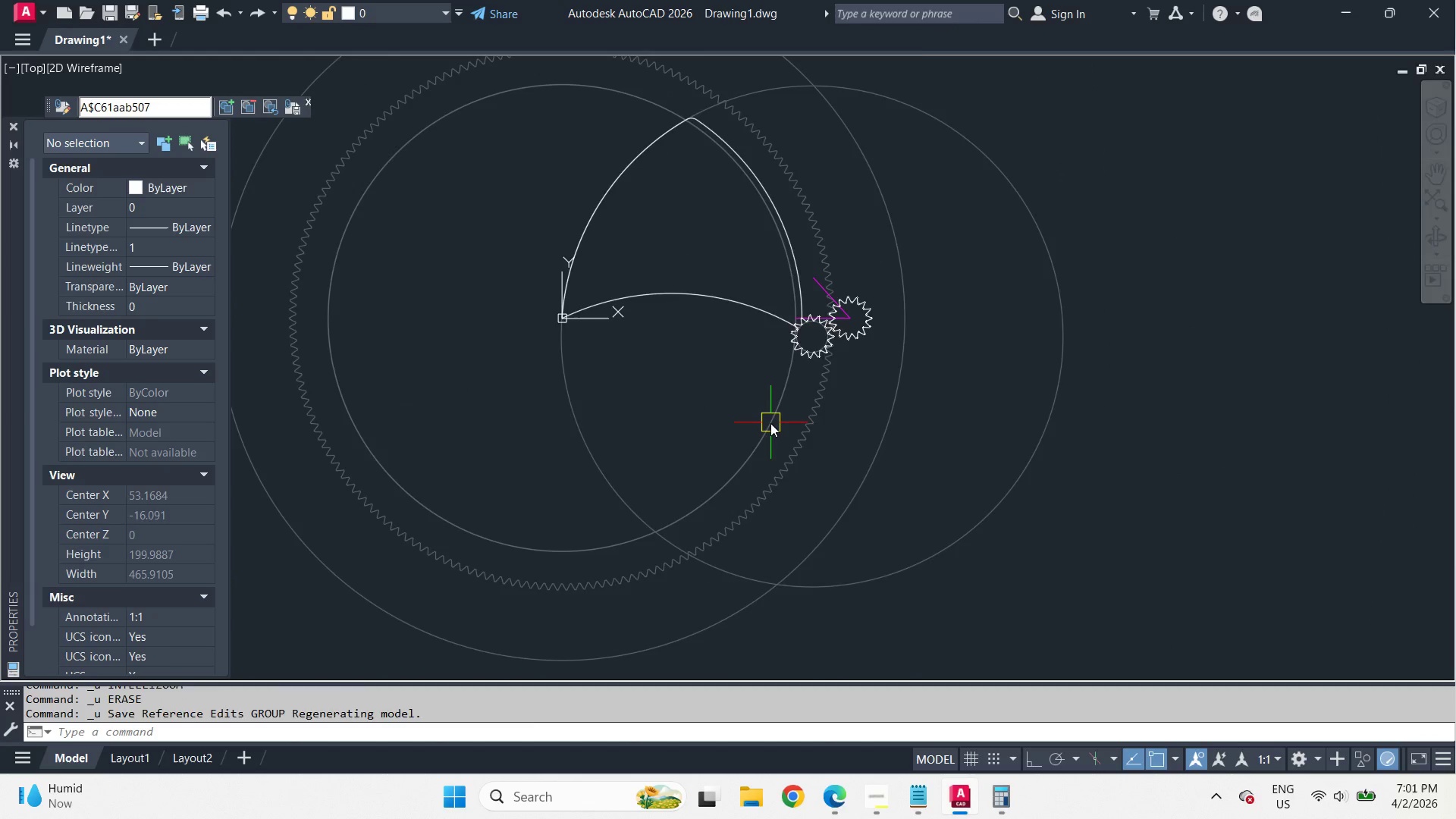 
key(Control+Z)
 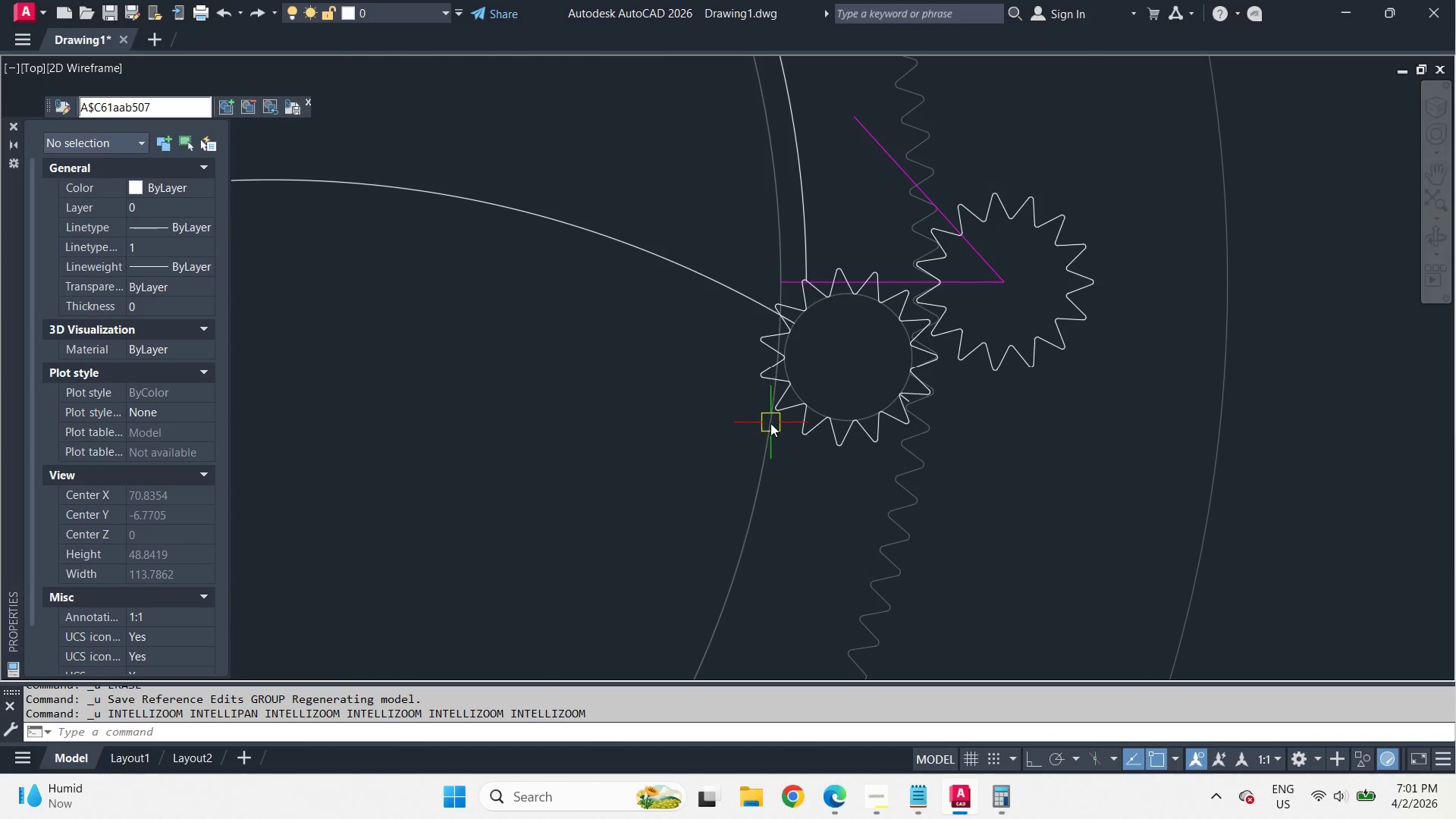 
key(Control+Z)
 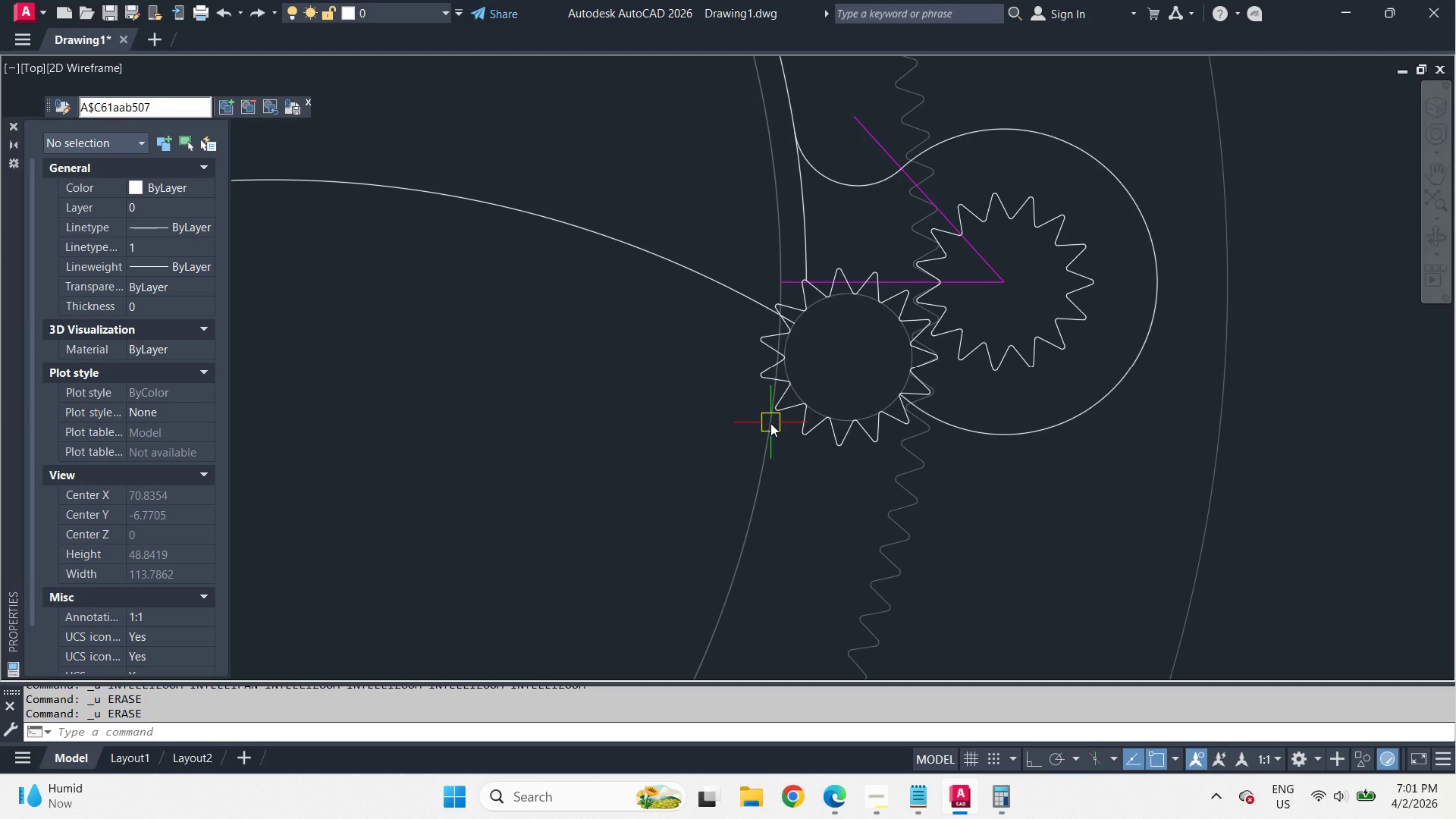 
key(Control+Z)
 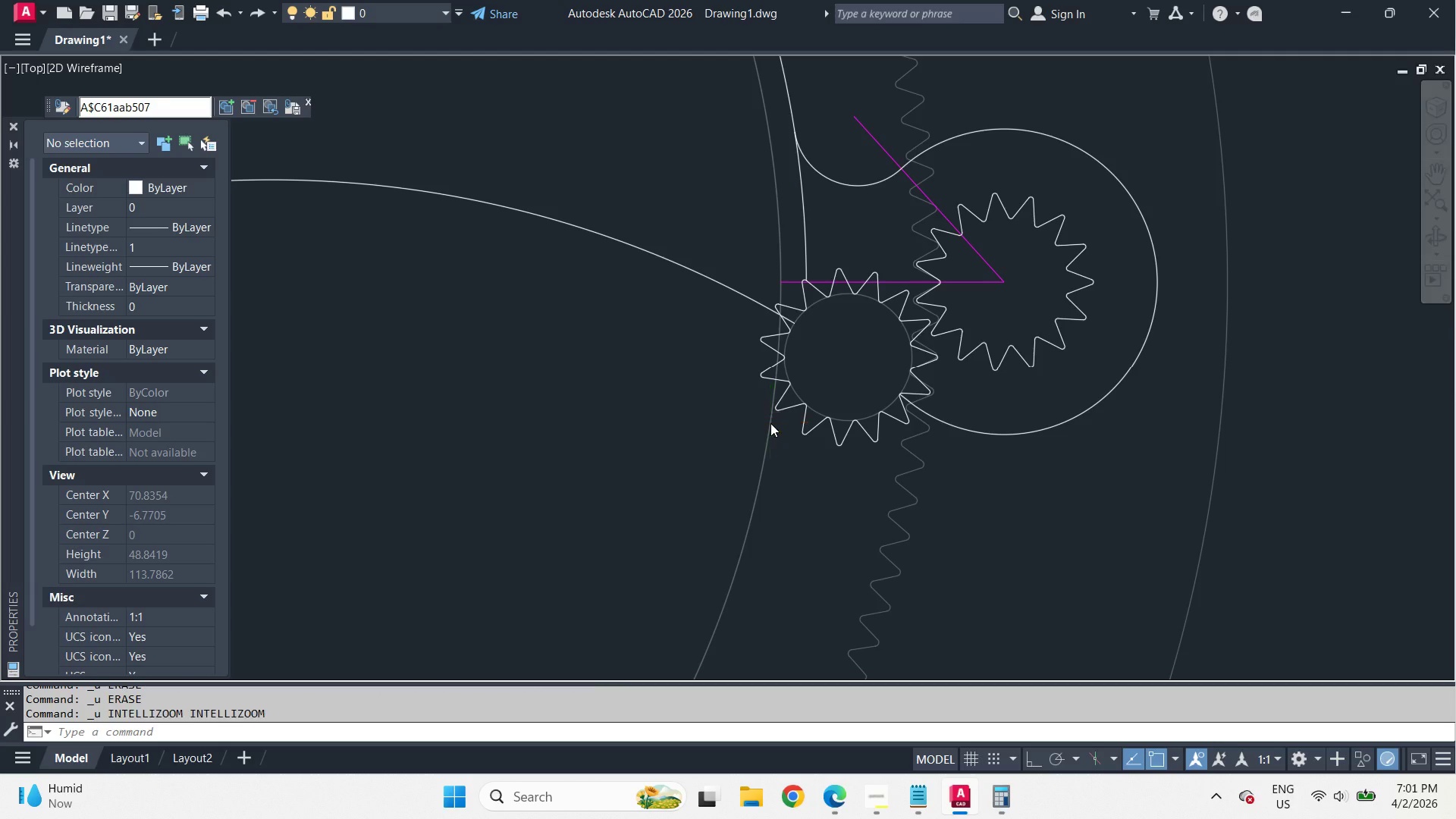 
key(Control+Z)
 